 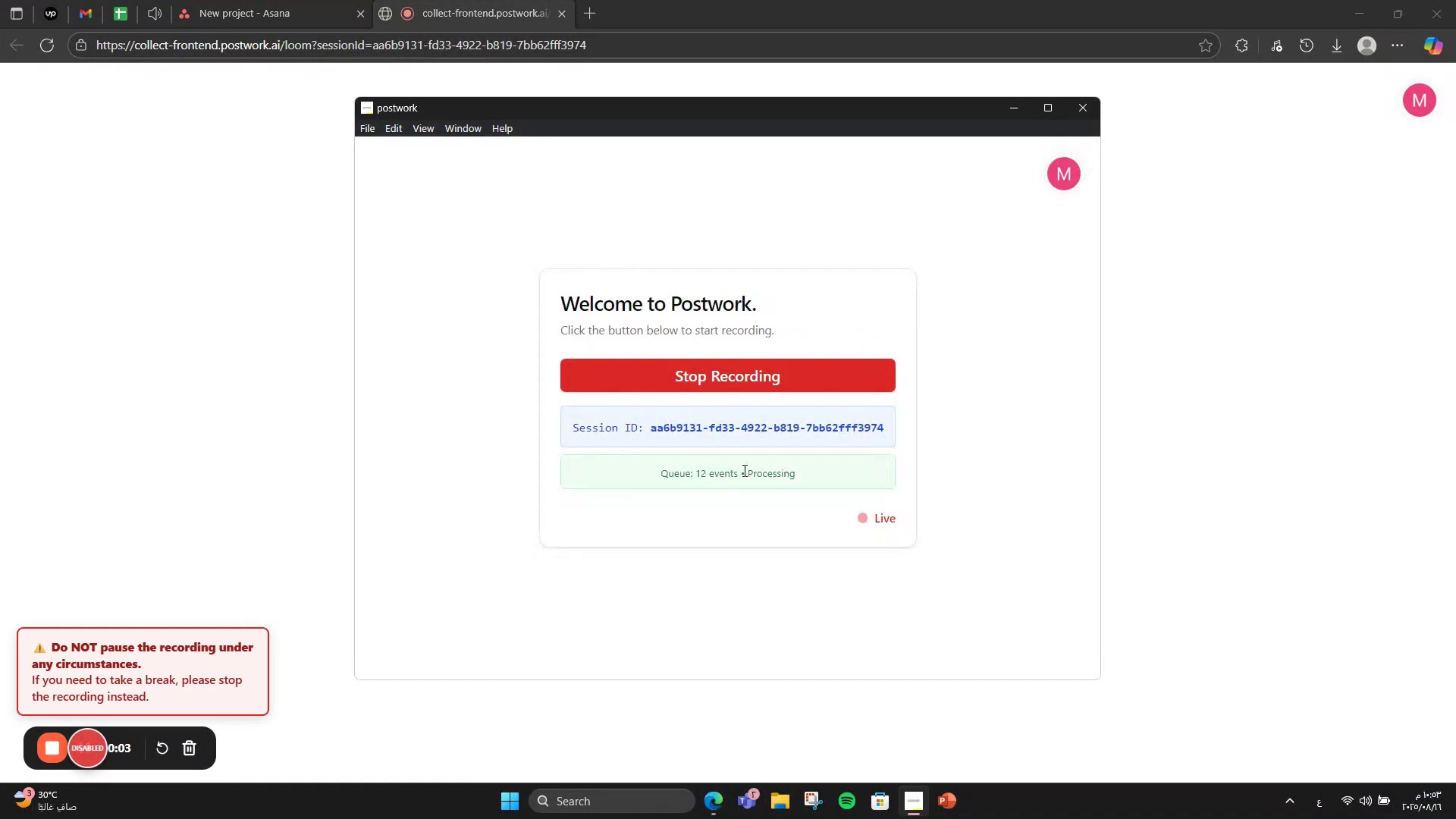 
left_click([233, 343])
 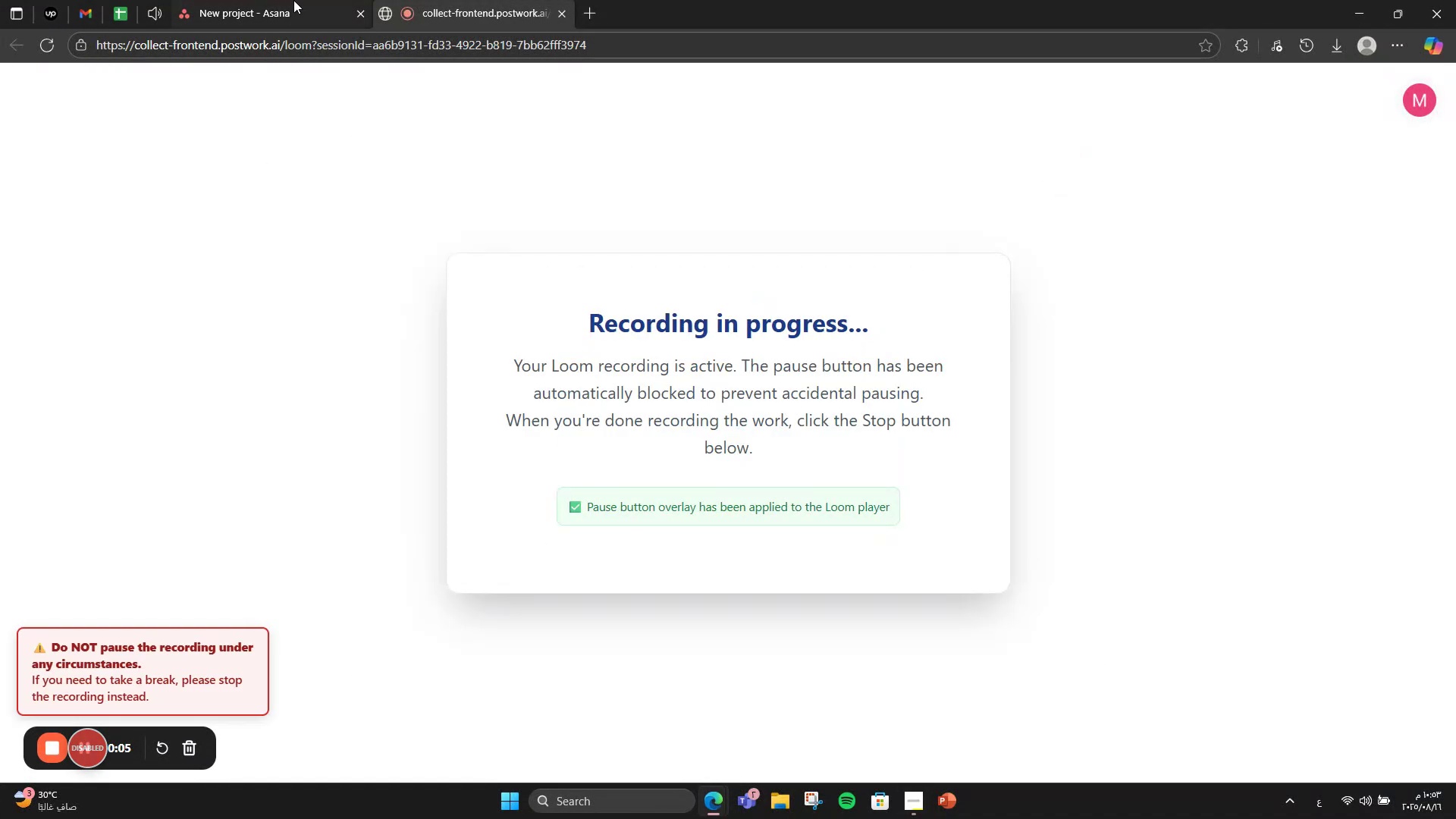 
left_click([293, 0])
 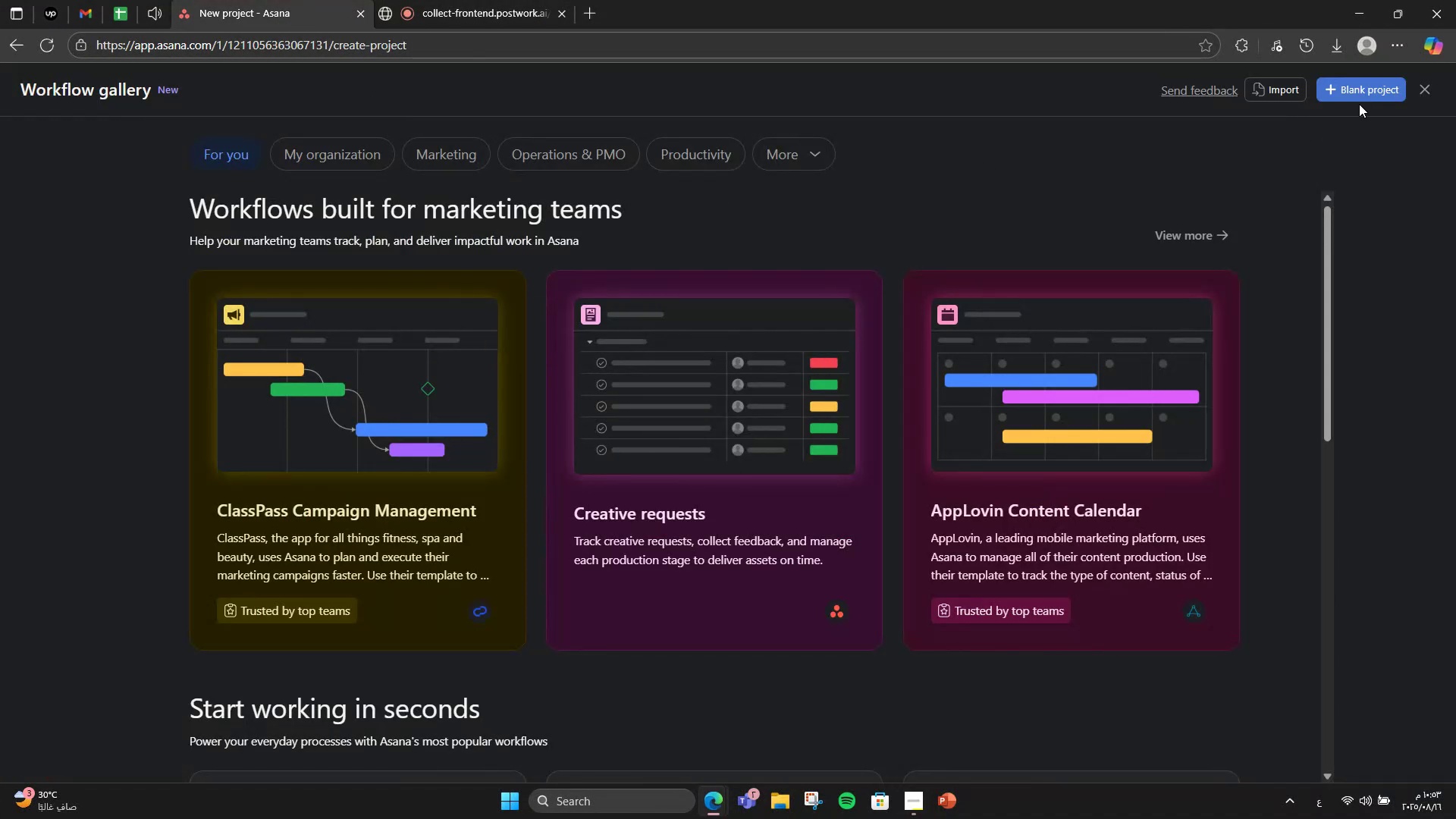 
double_click([1357, 96])
 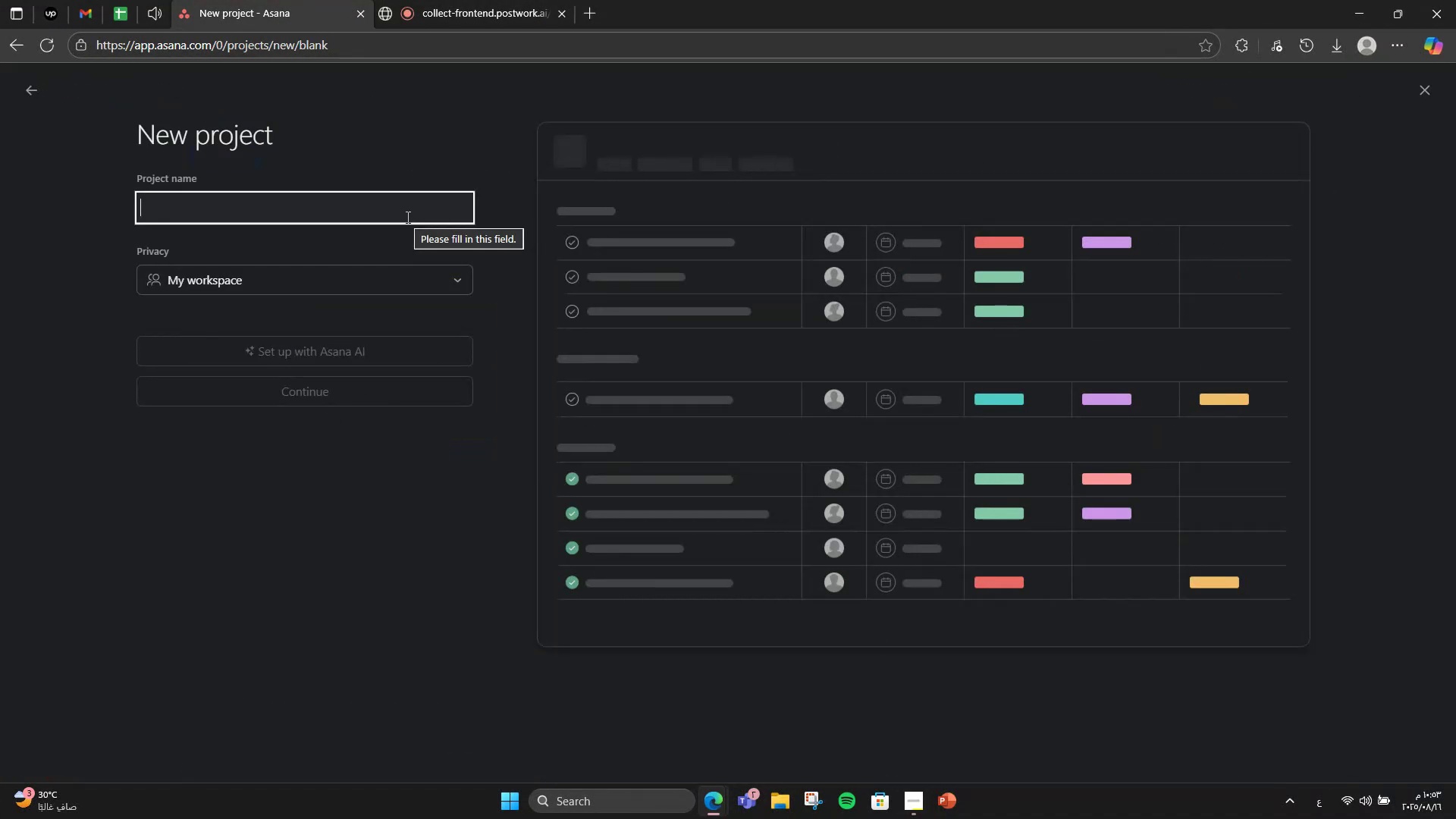 
key(Alt+AltLeft)
 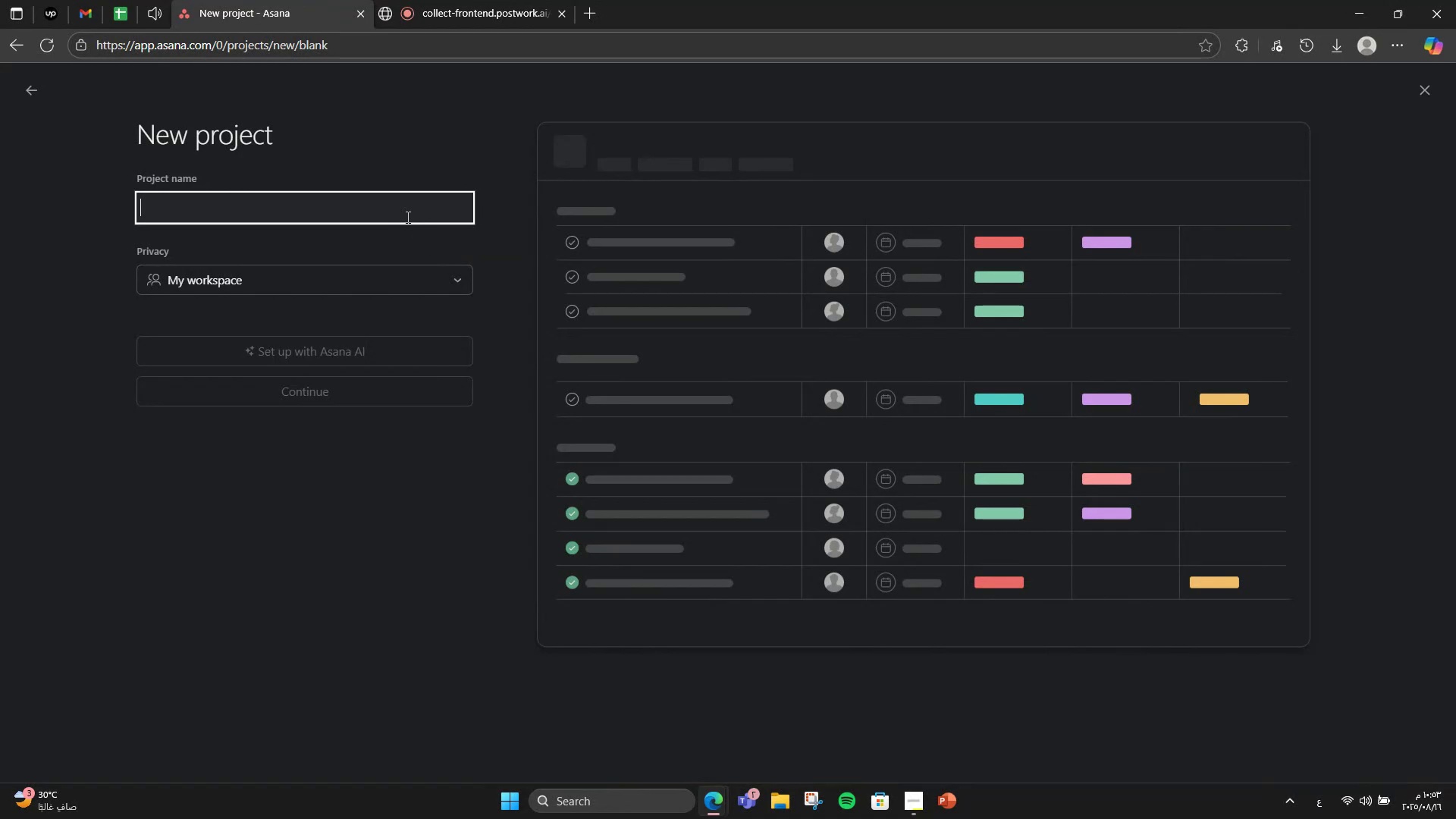 
type(Virtual Reality Travel Ex0)
key(Backspace)
type(perience Platform)
 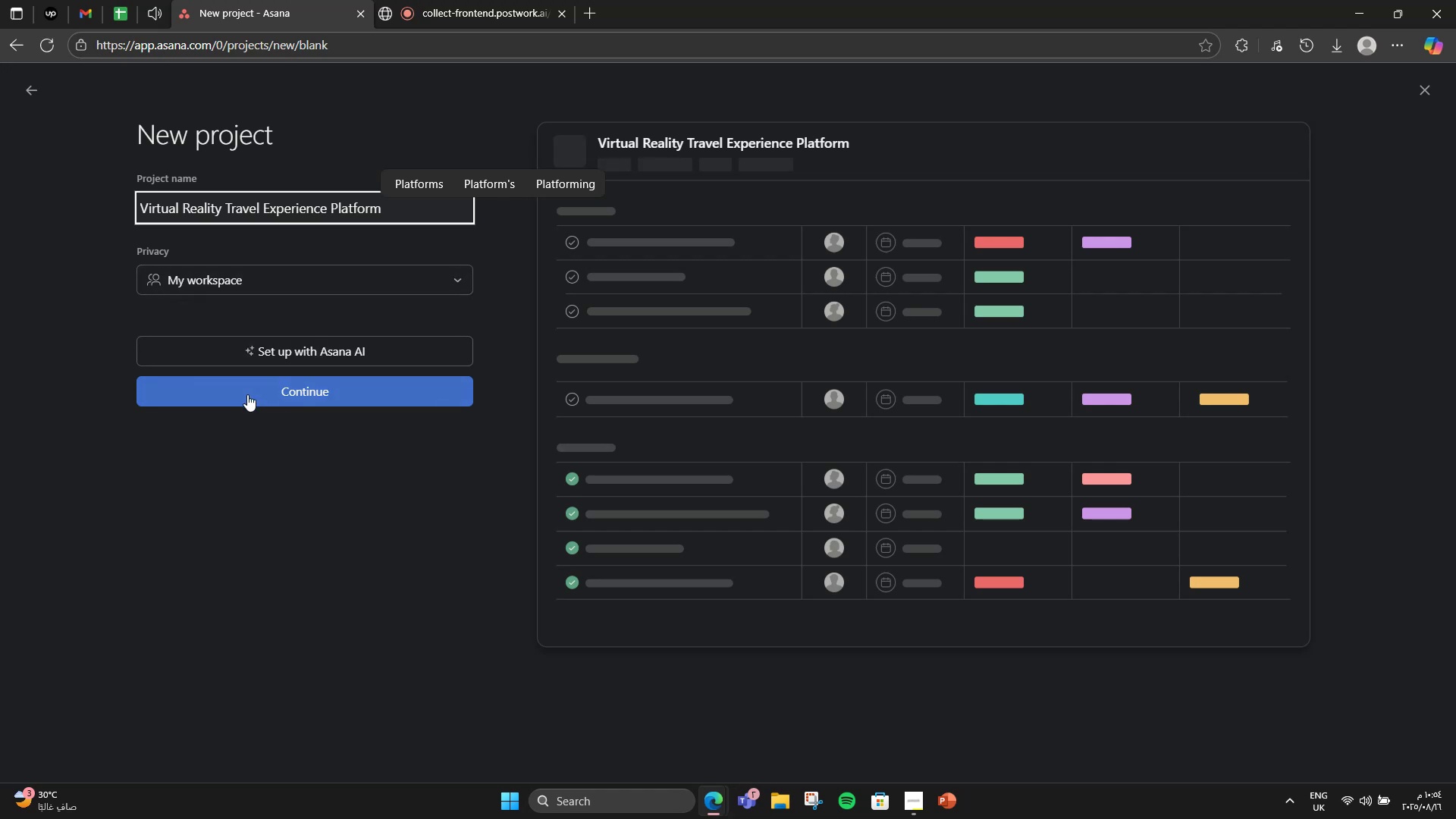 
wait(6.48)
 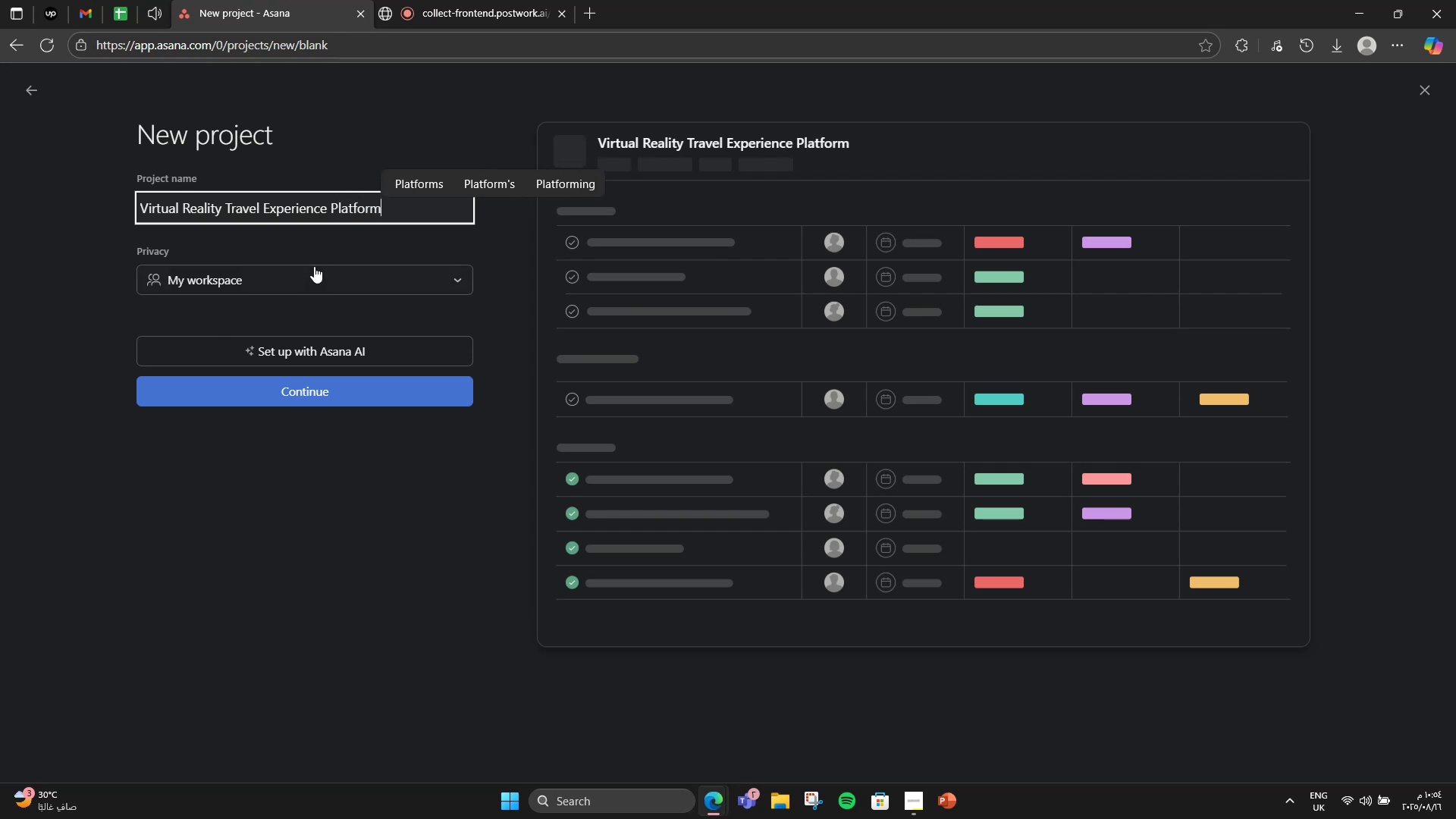 
left_click([246, 394])
 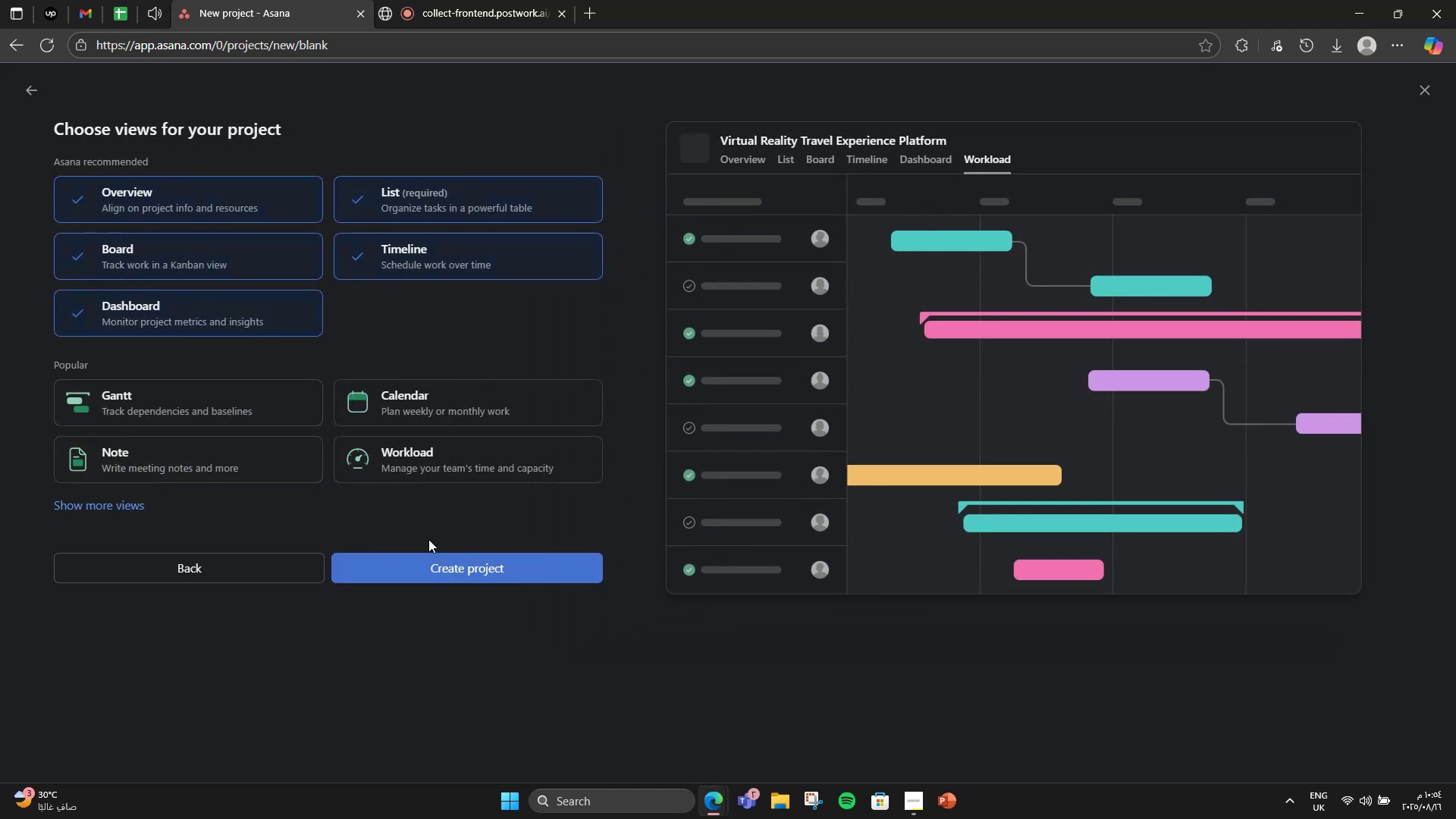 
left_click([429, 563])
 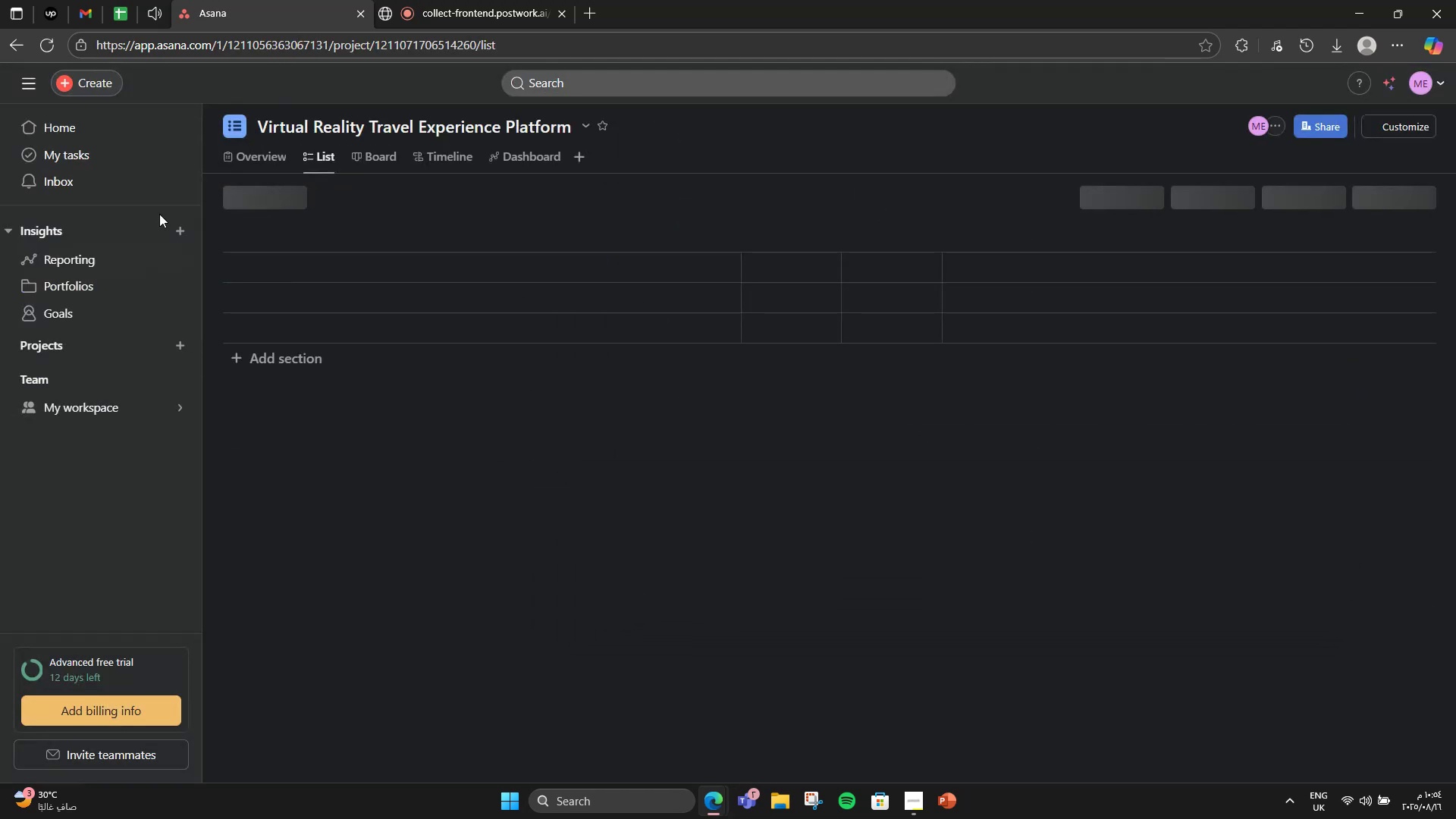 
left_click([245, 158])
 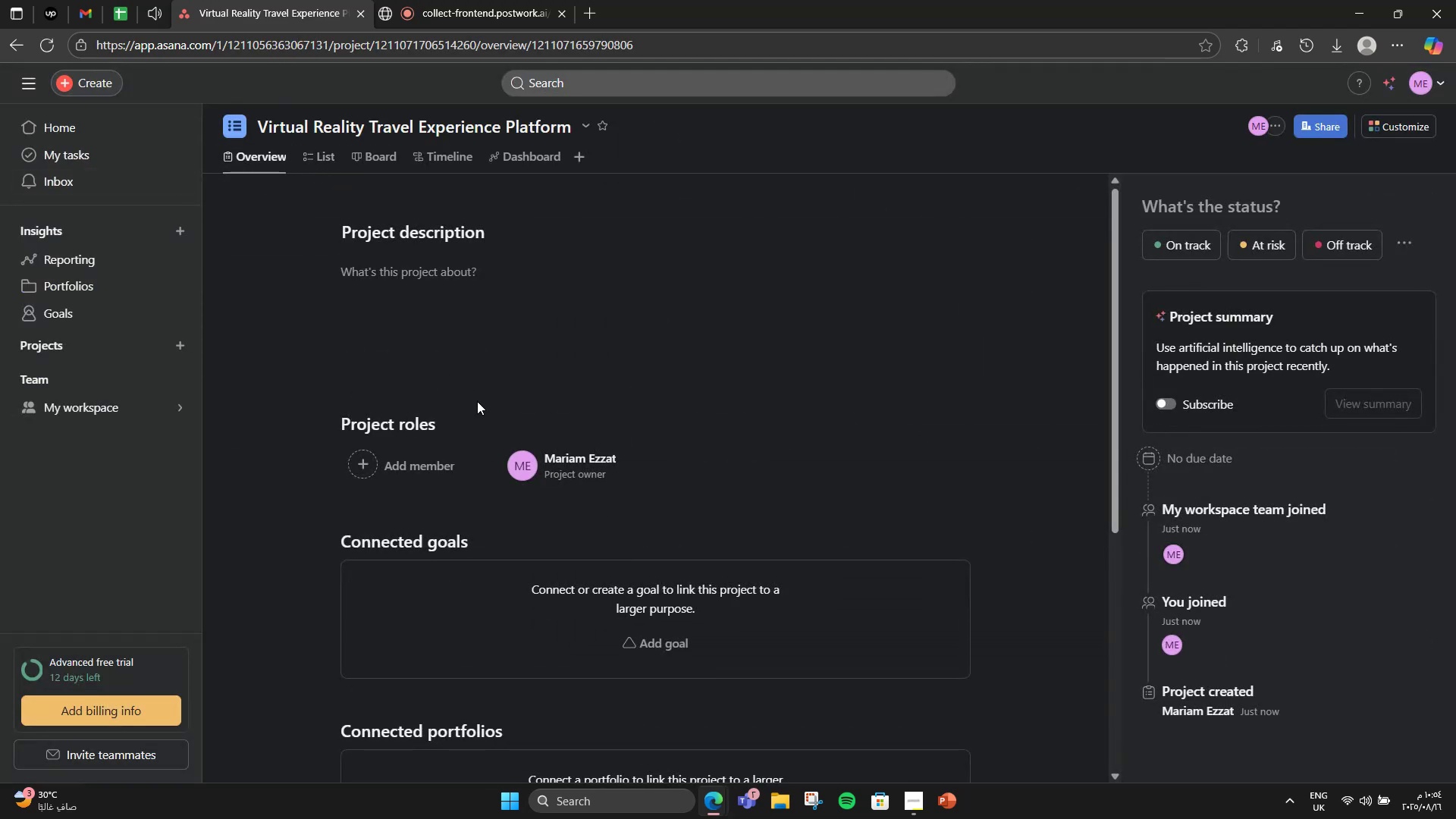 
left_click([512, 341])
 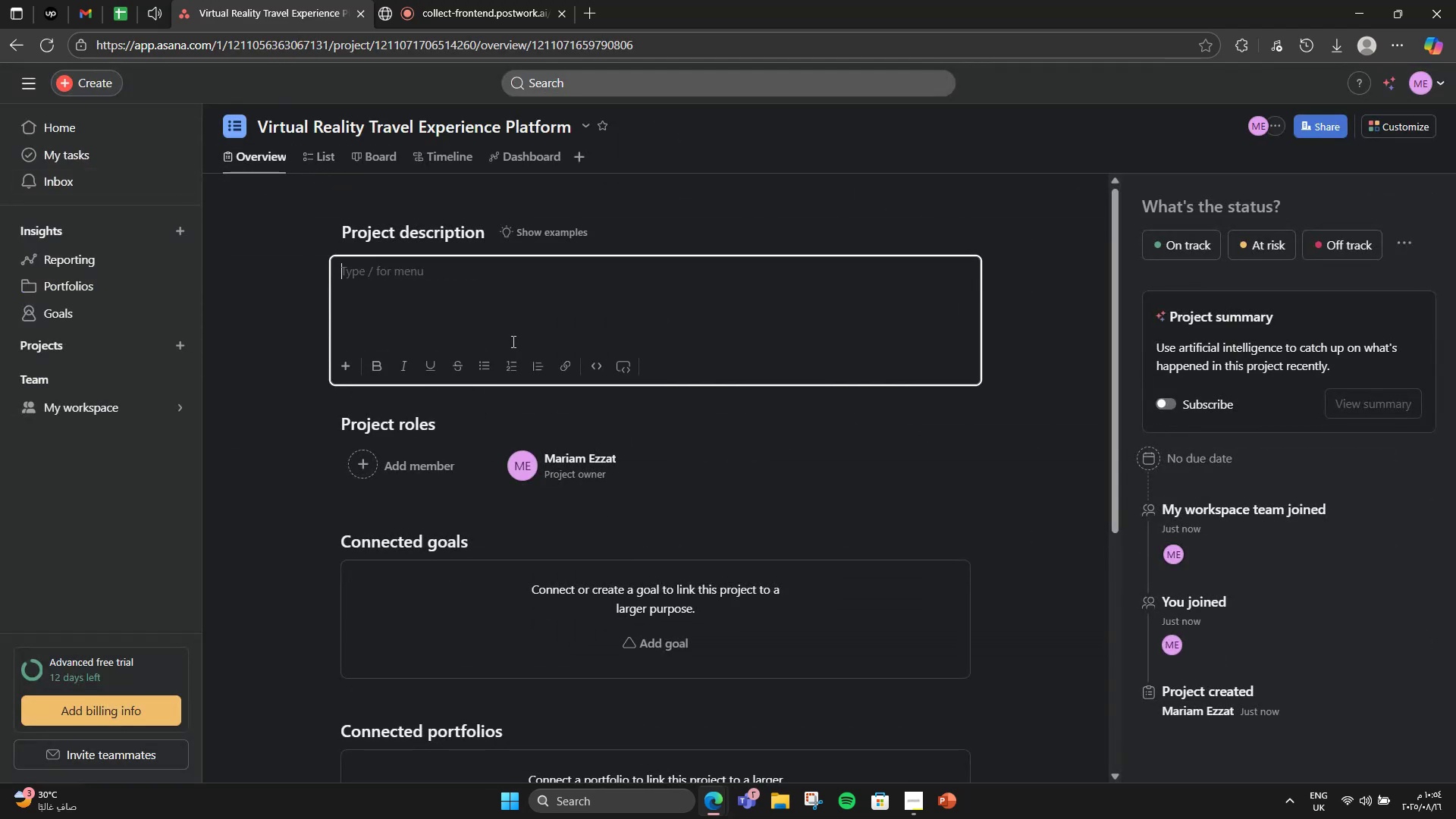 
type(This project focuses ob)
key(Backspace)
type(n developing a VRR)
key(Backspace)
type( platfotm that )
 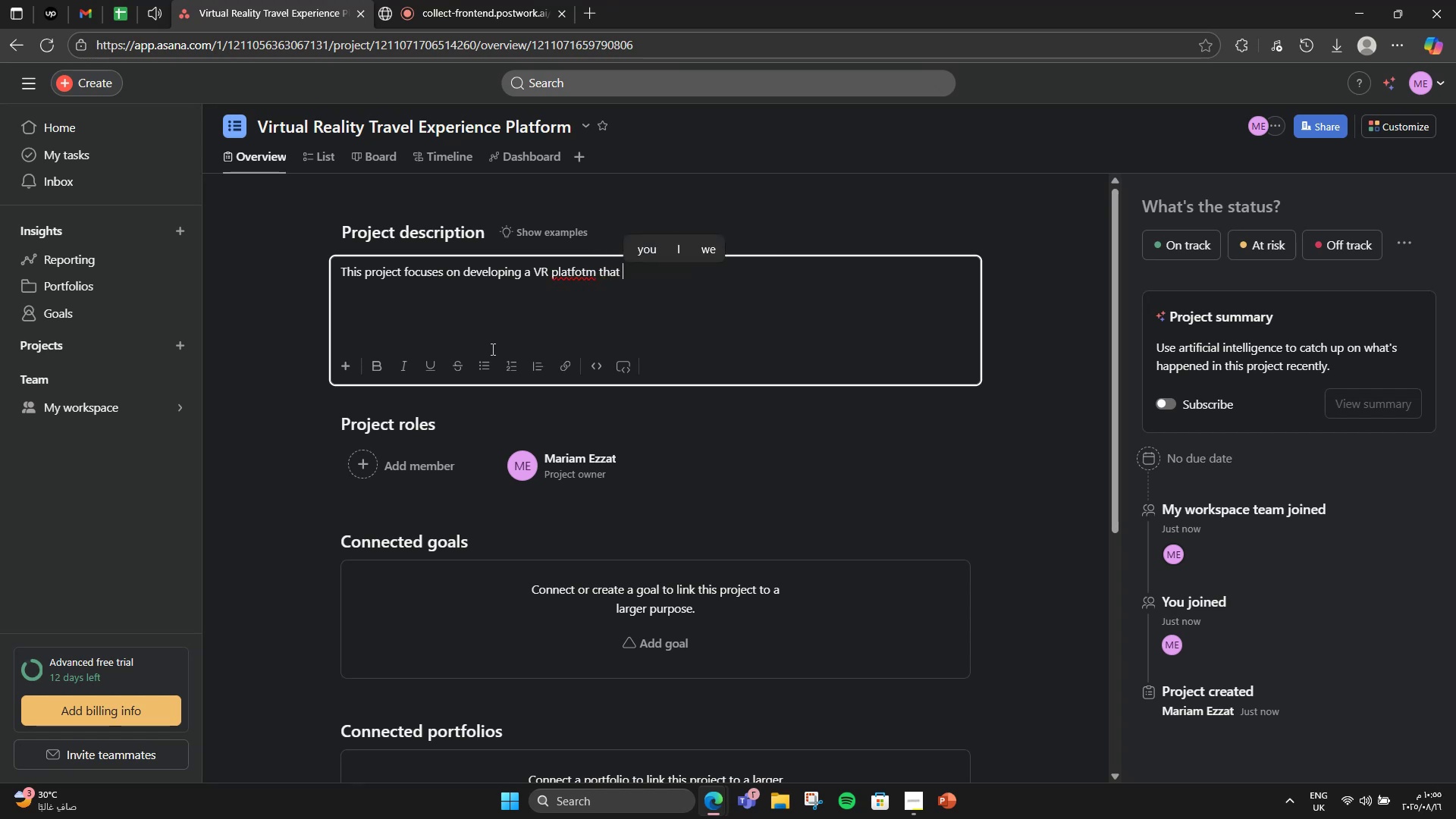 
hold_key(key=ArrowLeft, duration=0.63)
 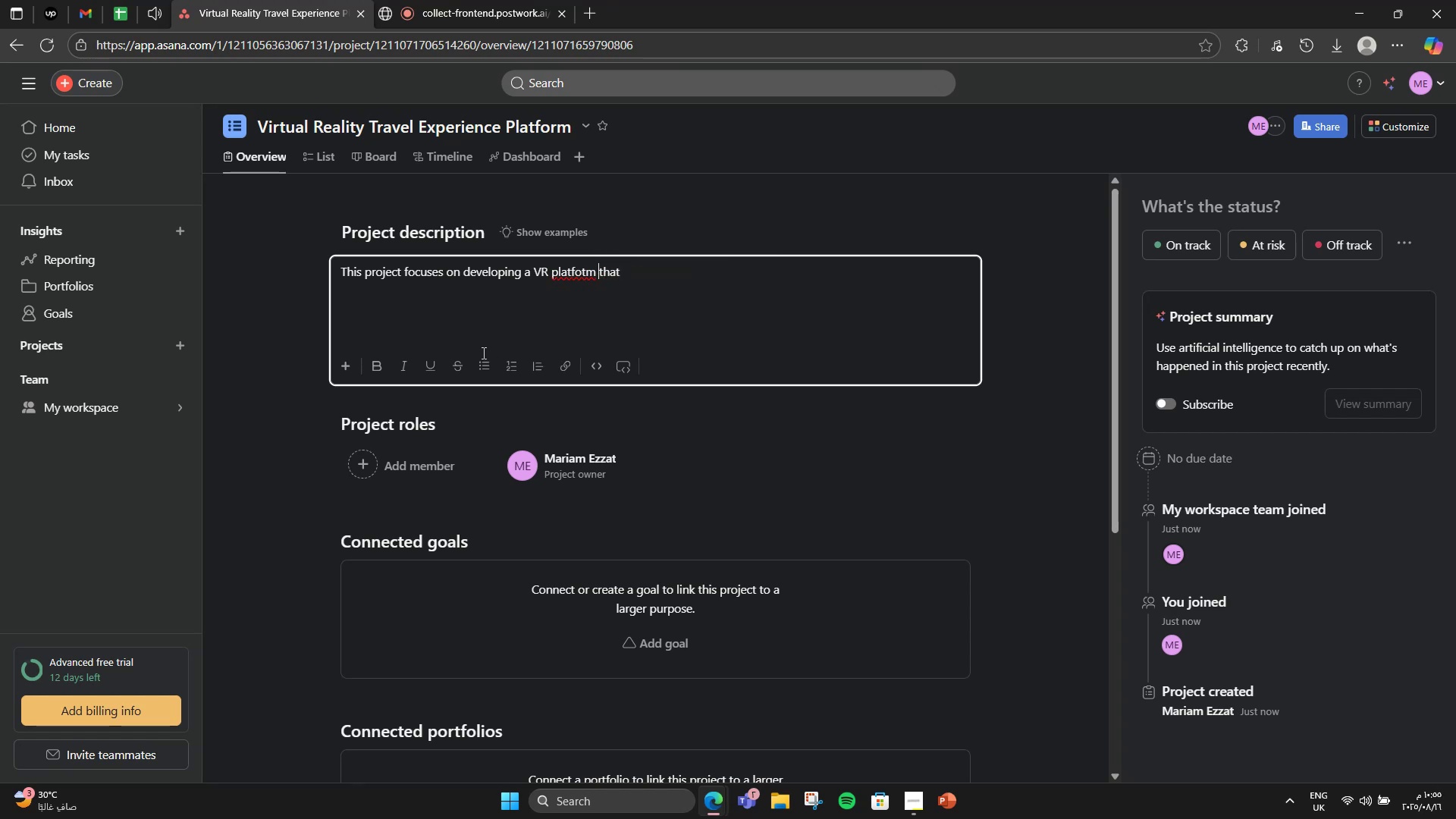 
key(ArrowLeft)
 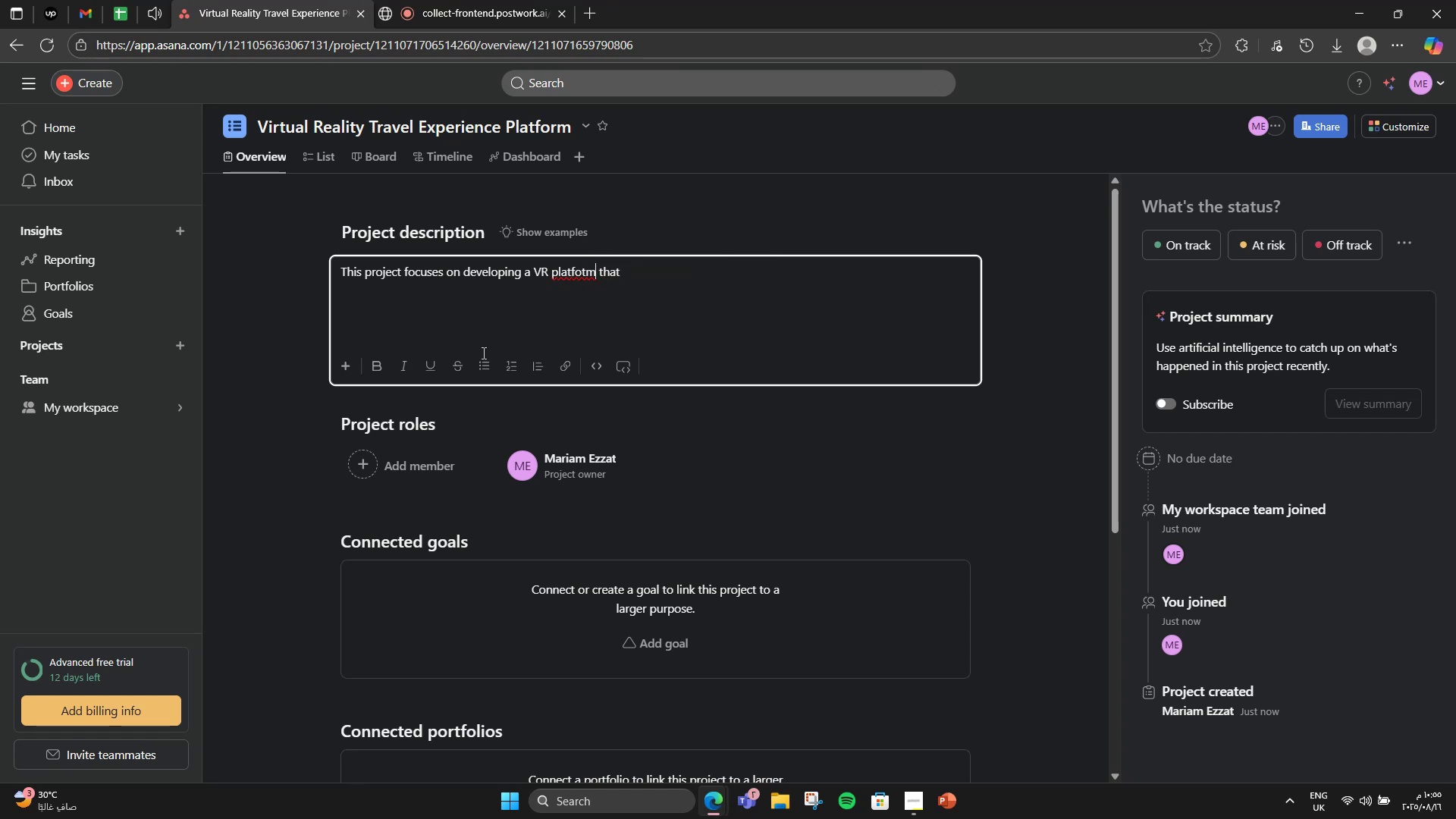 
key(ArrowLeft)
 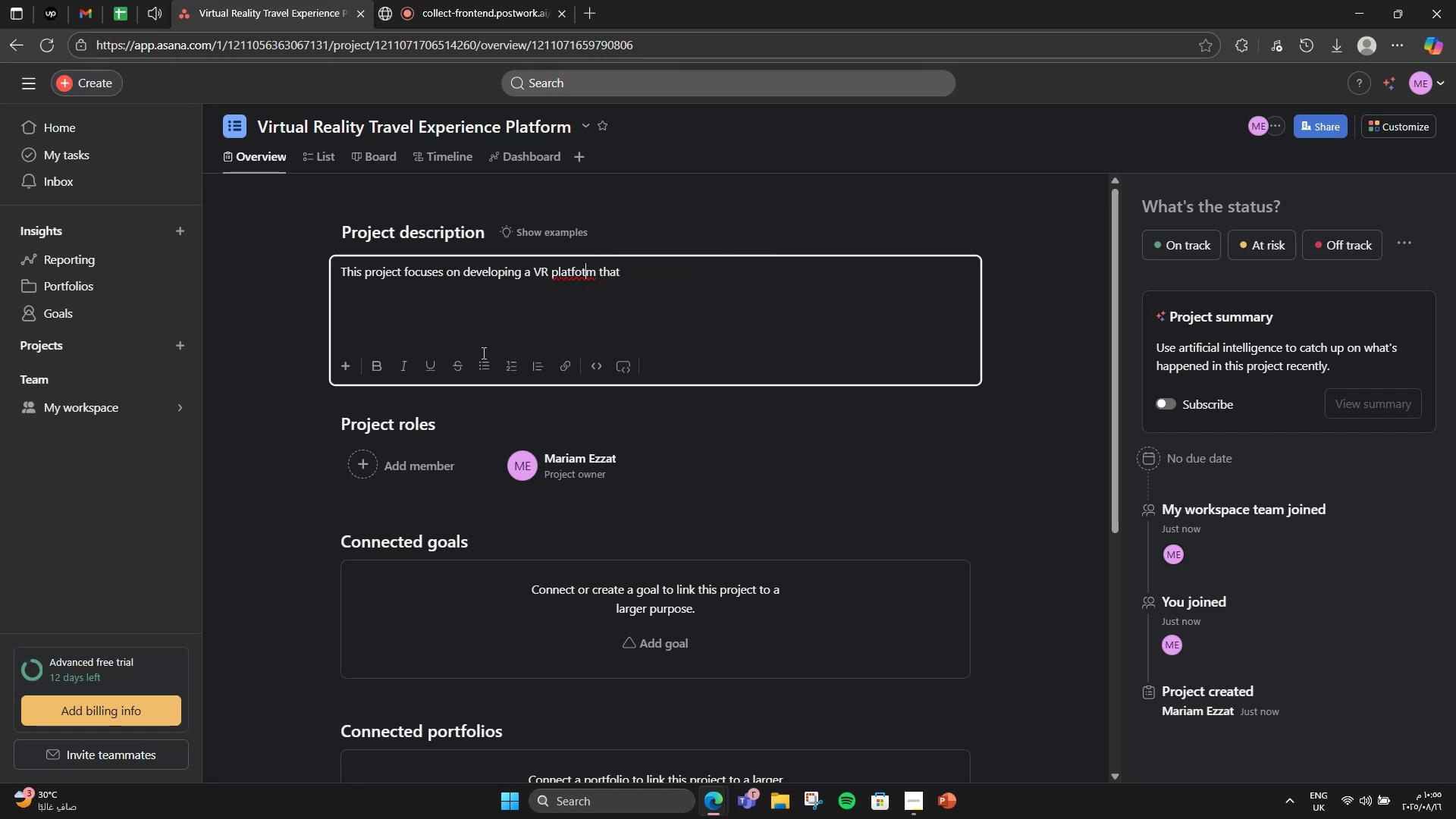 
key(ArrowLeft)
 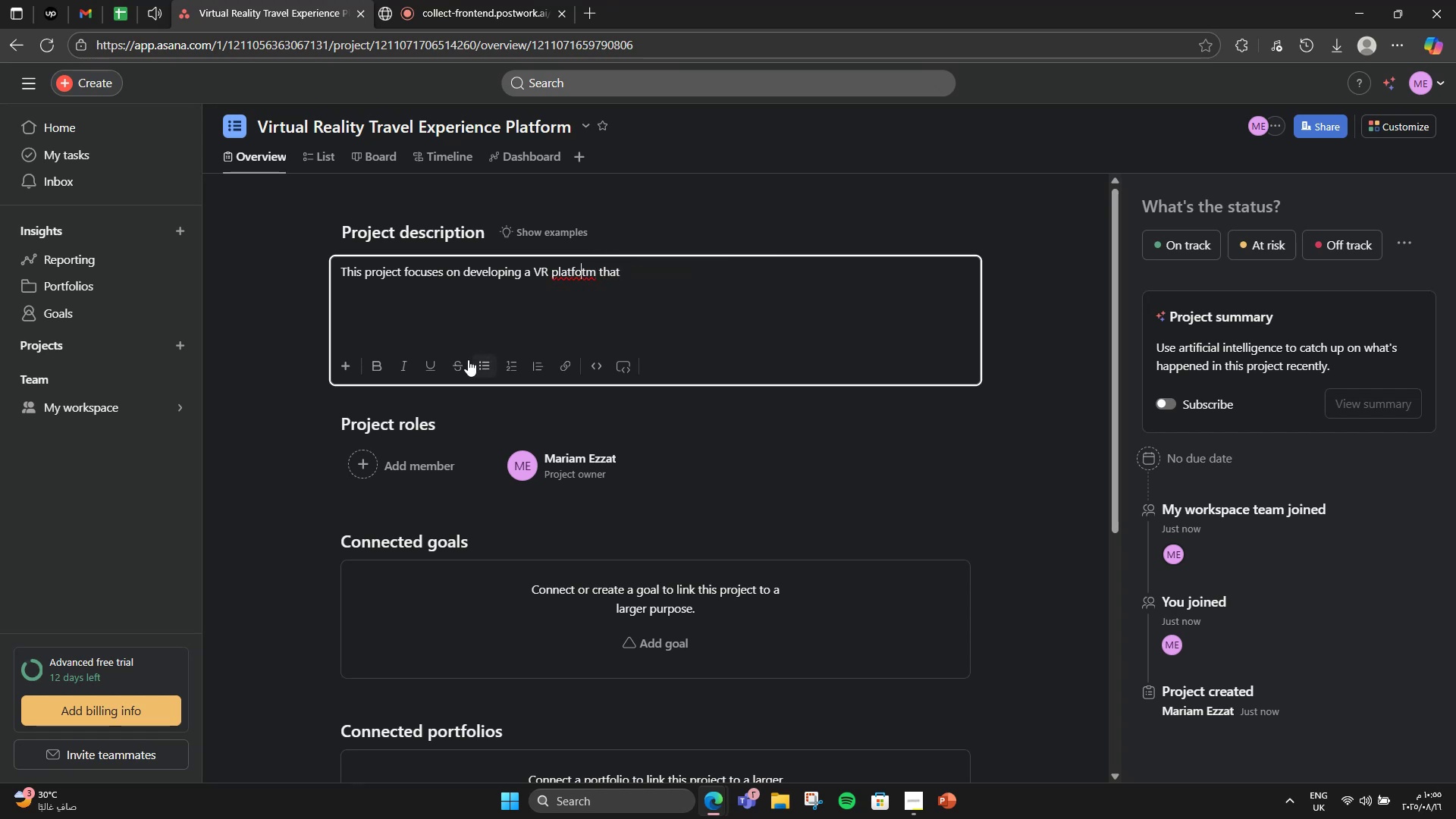 
key(ArrowRight)
 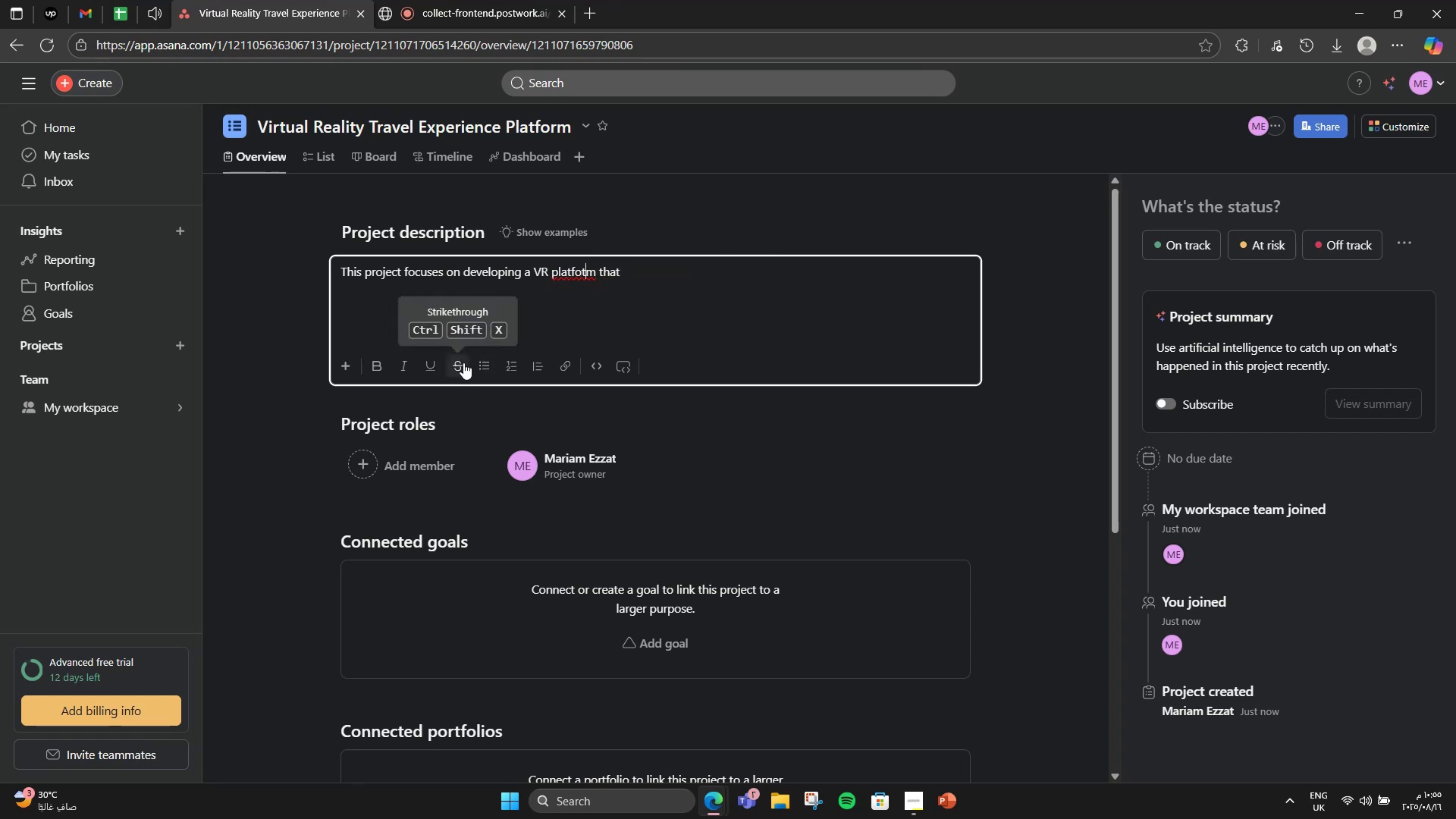 
key(Backspace)
 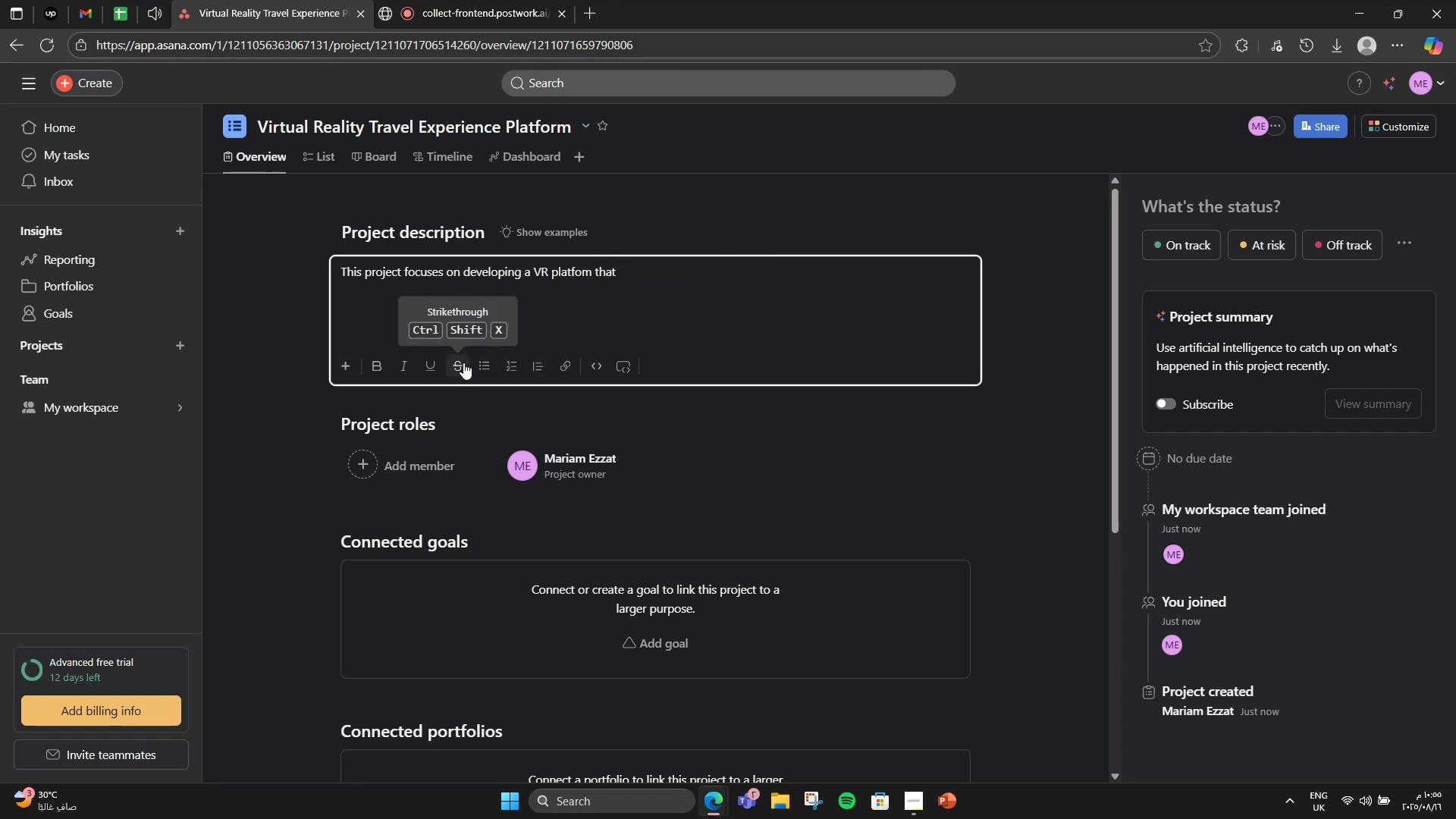 
key(R)
 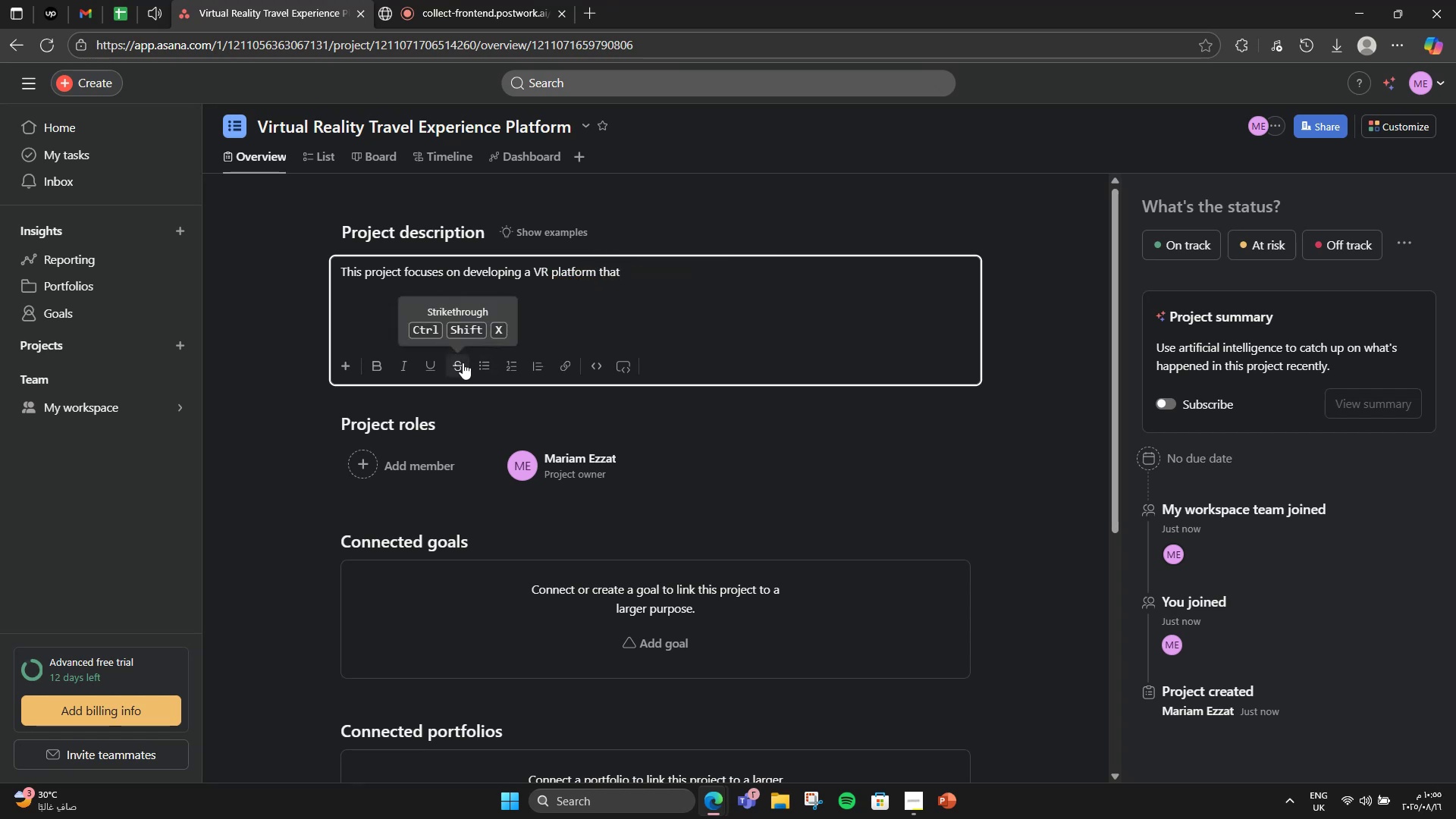 
hold_key(key=ArrowRight, duration=0.74)
 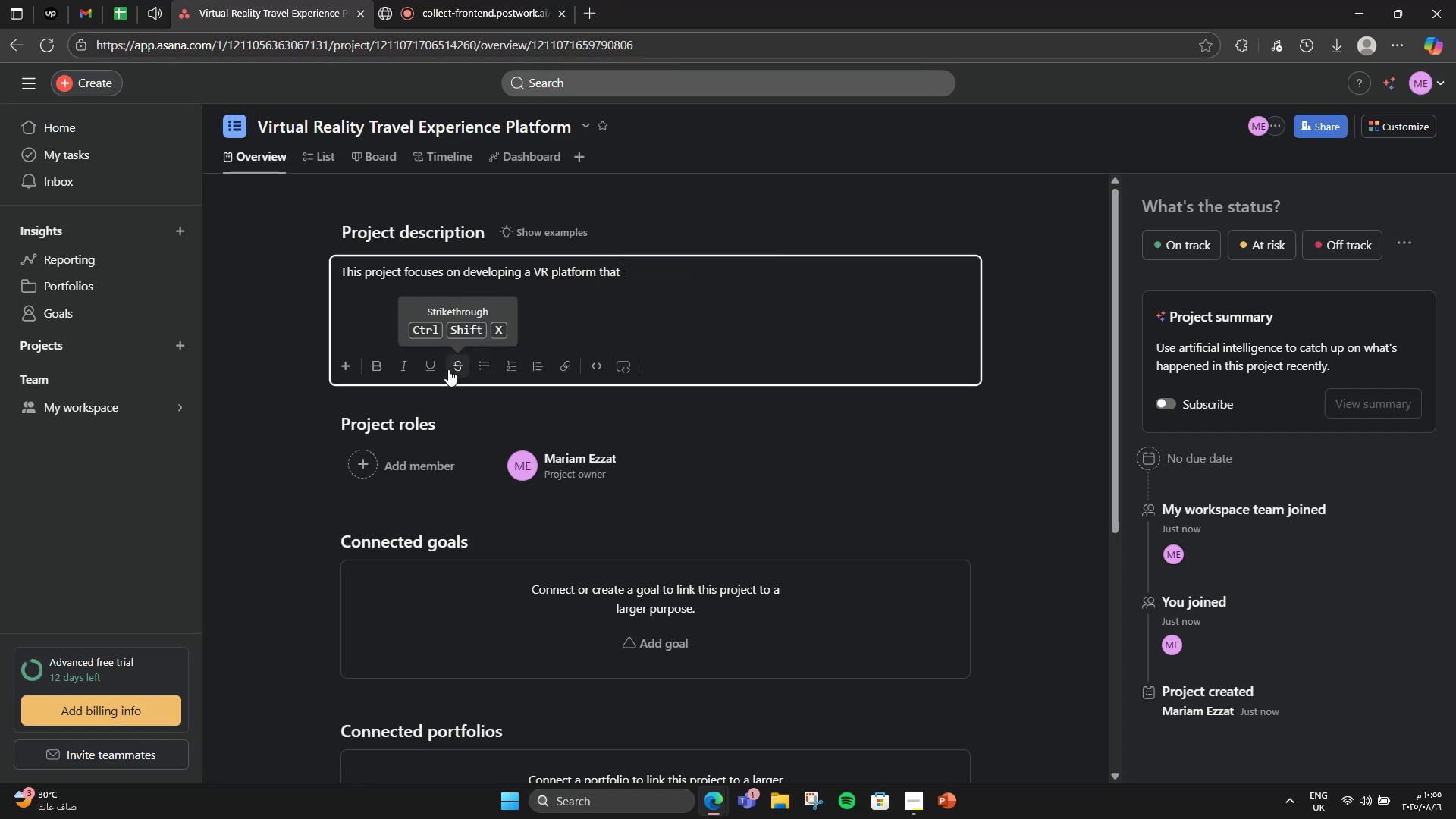 
type(allows )
 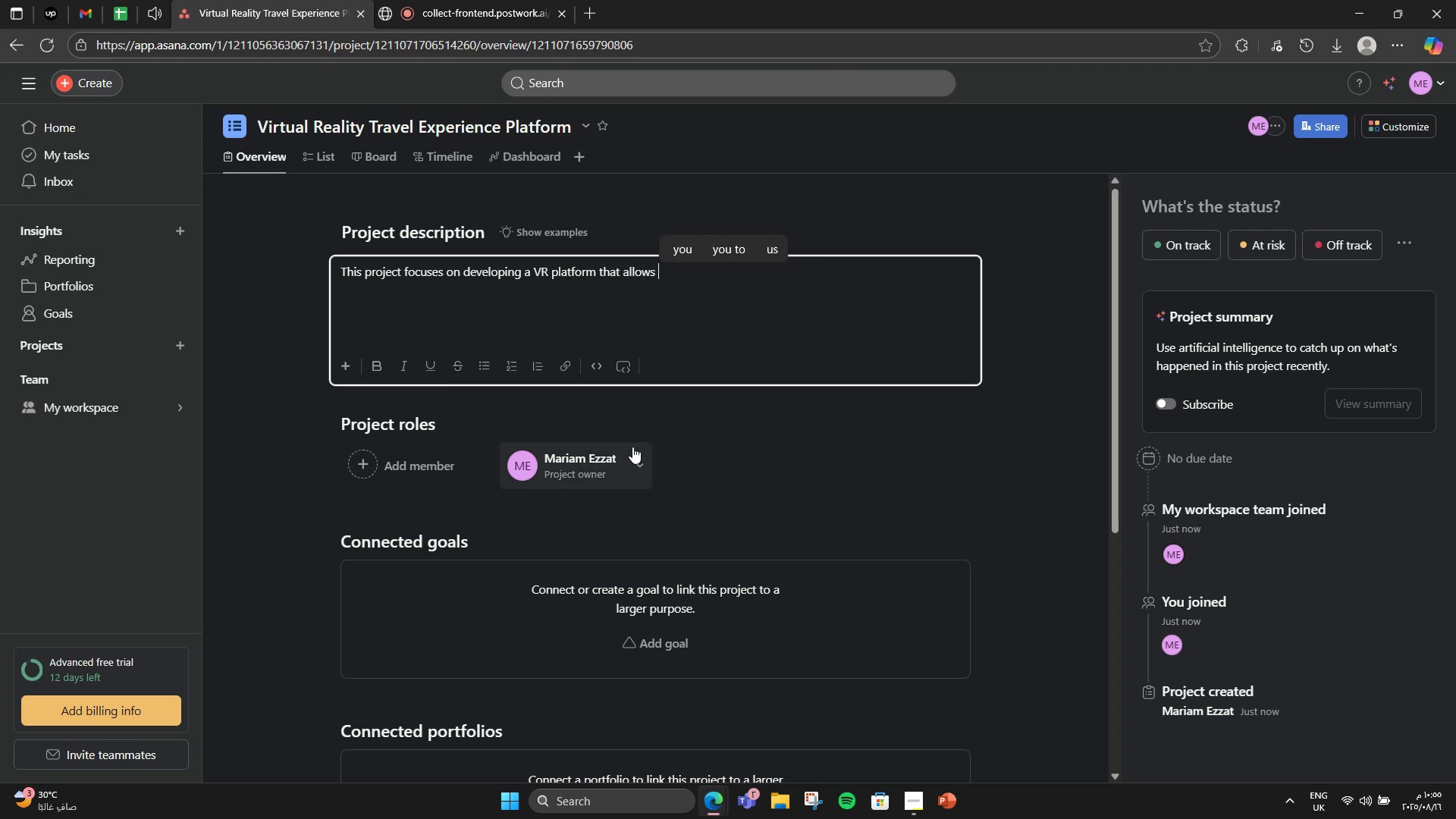 
type(users to experience global destinay)
key(Backspace)
type(tions from r)
key(Backspace)
type(their home. Through immersive 360 degree environment )
key(Backspace)
type(s, interactive guidesb)
key(Backspace)
type( )
key(Backspace)
type(, and cultural content )
 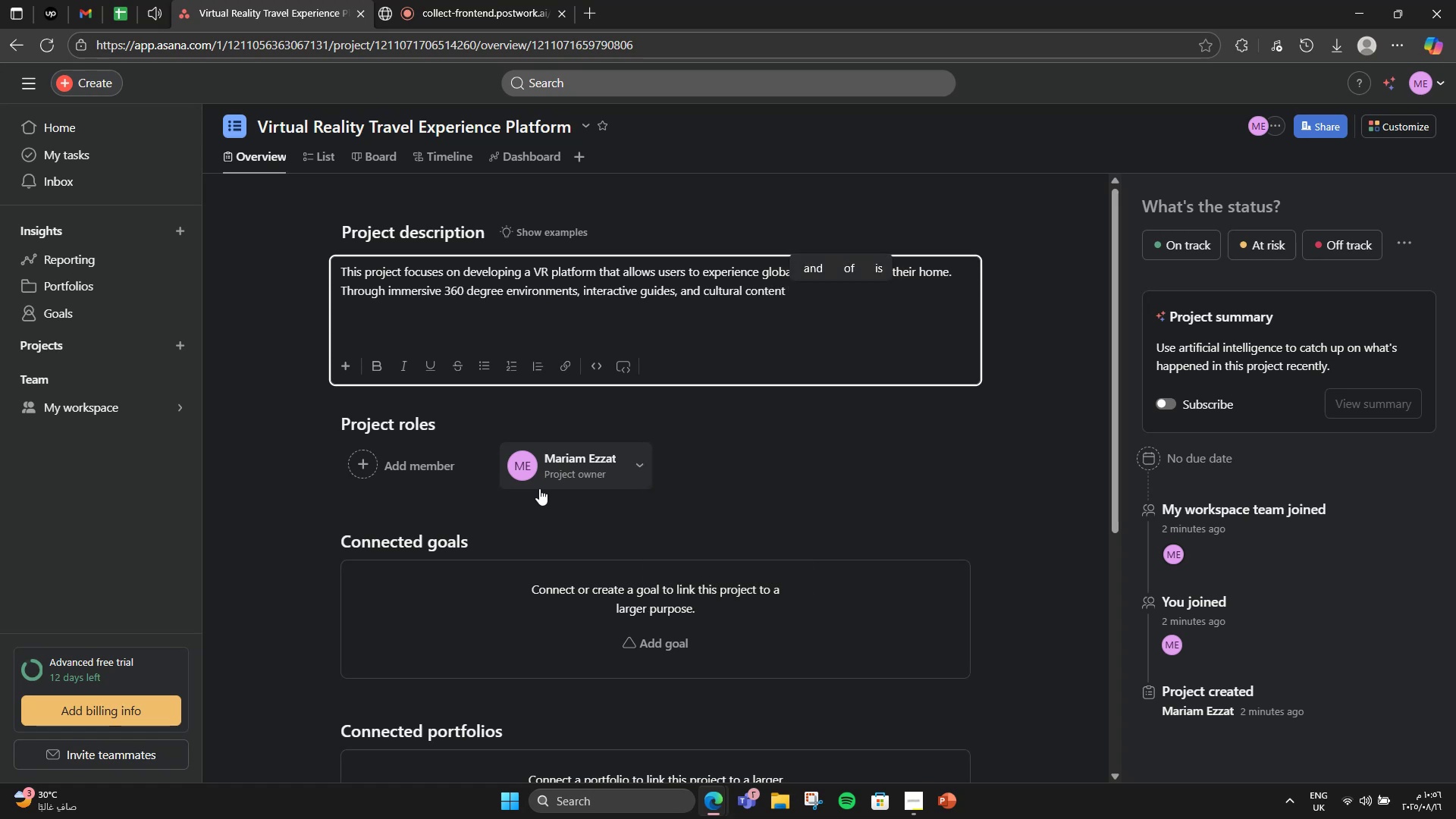 
key(Backspace)
 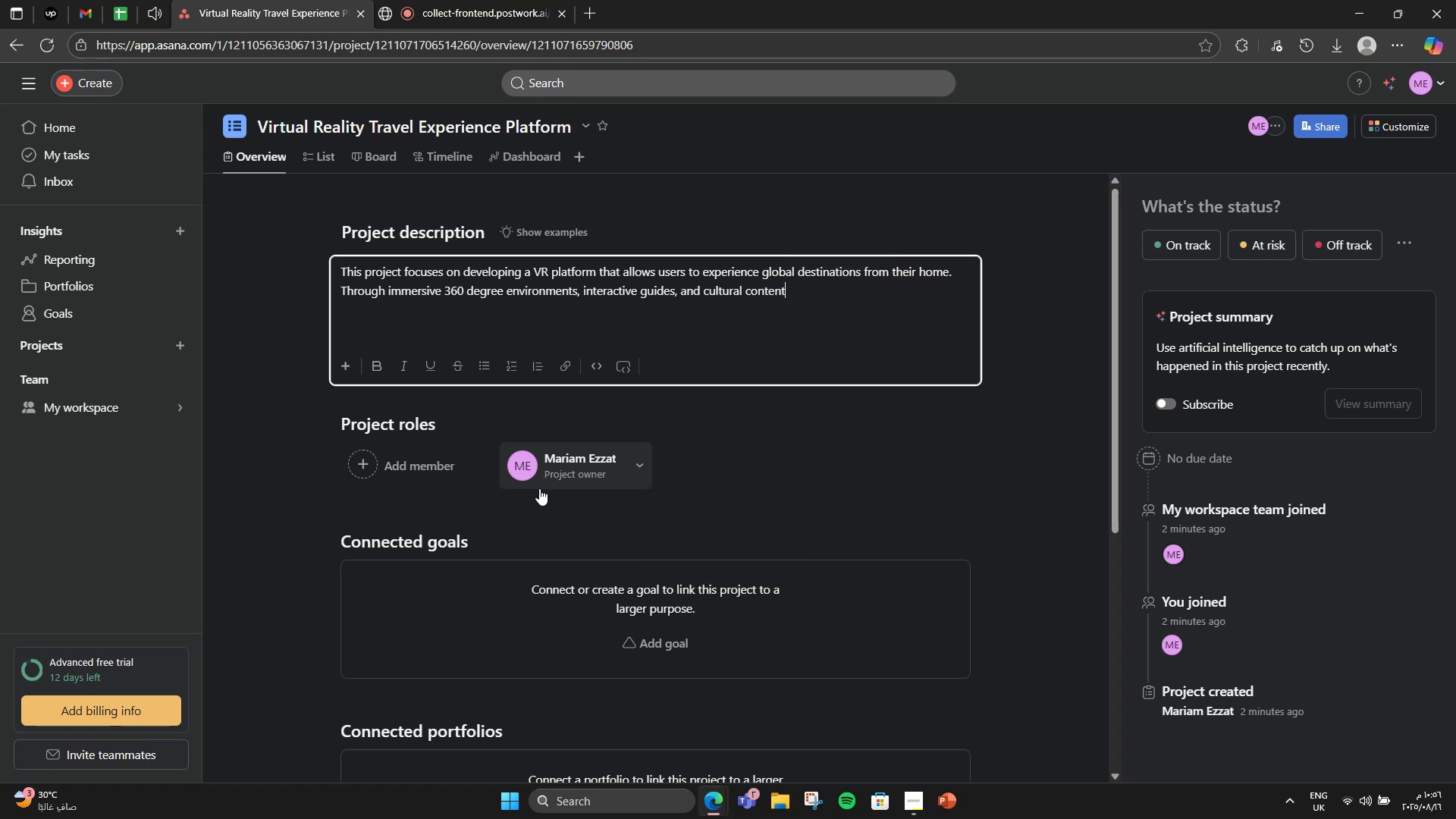 
key(Comma)
 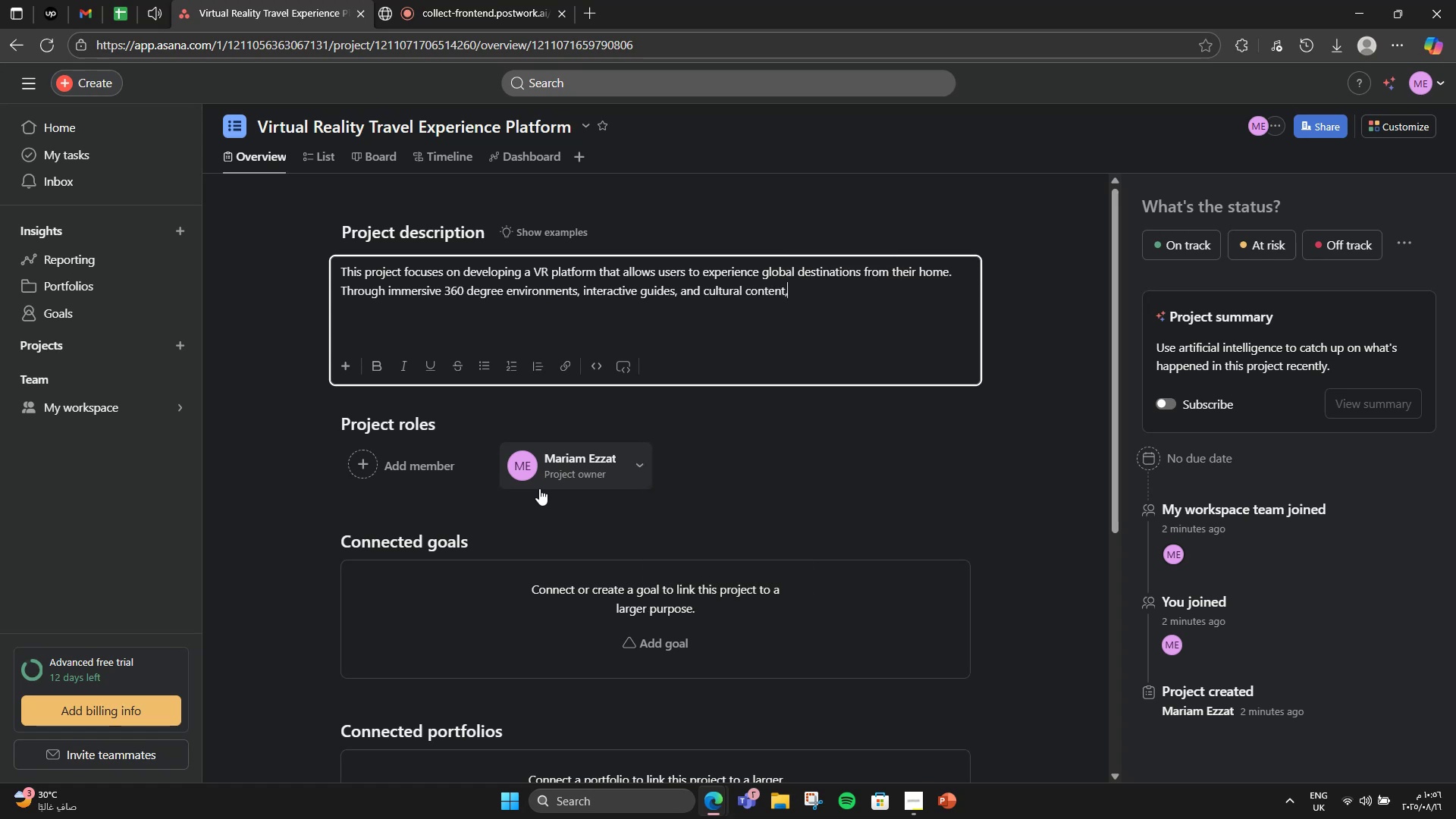 
key(Space)
 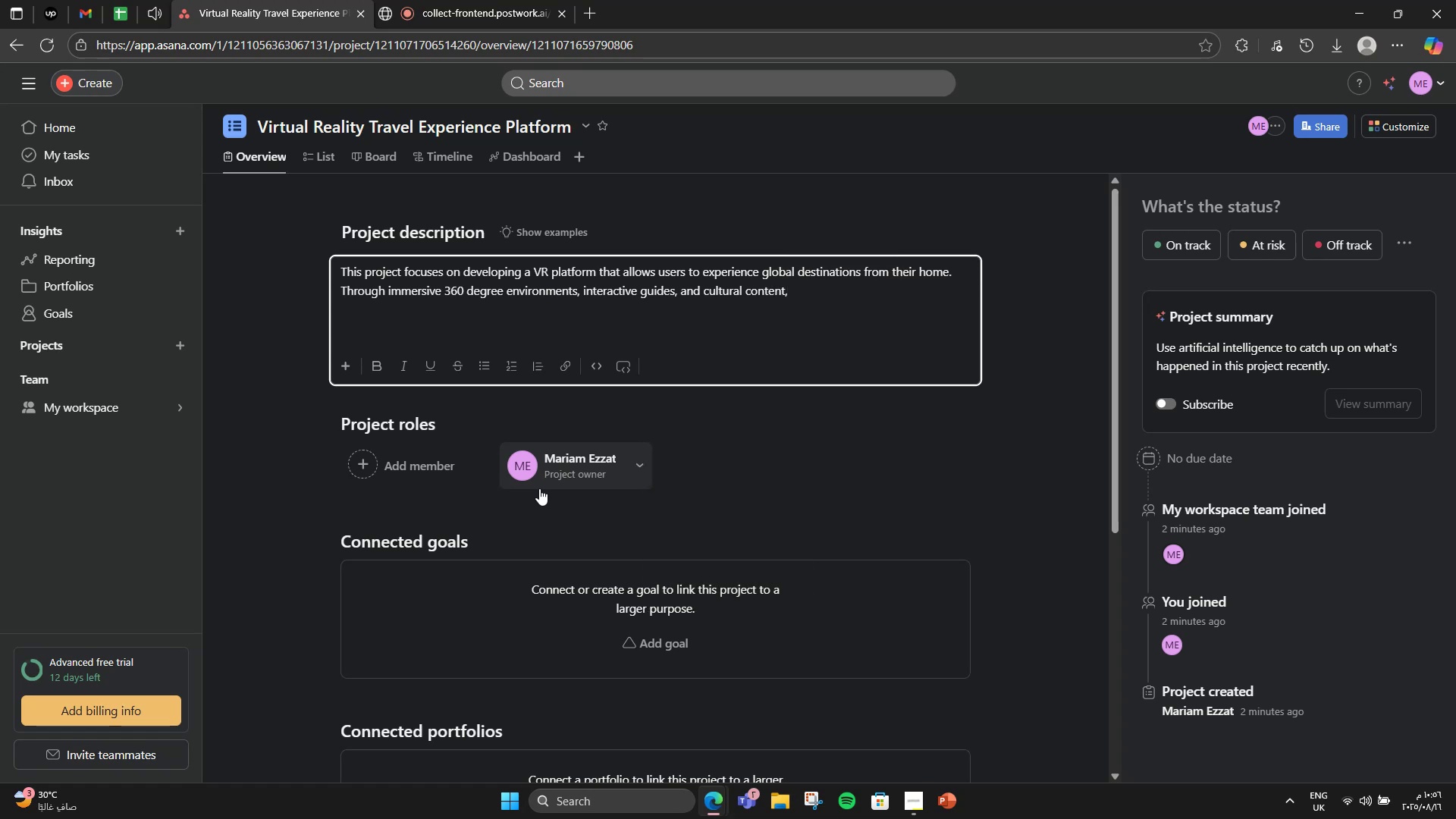 
type(users can explore landmarks, nature )
 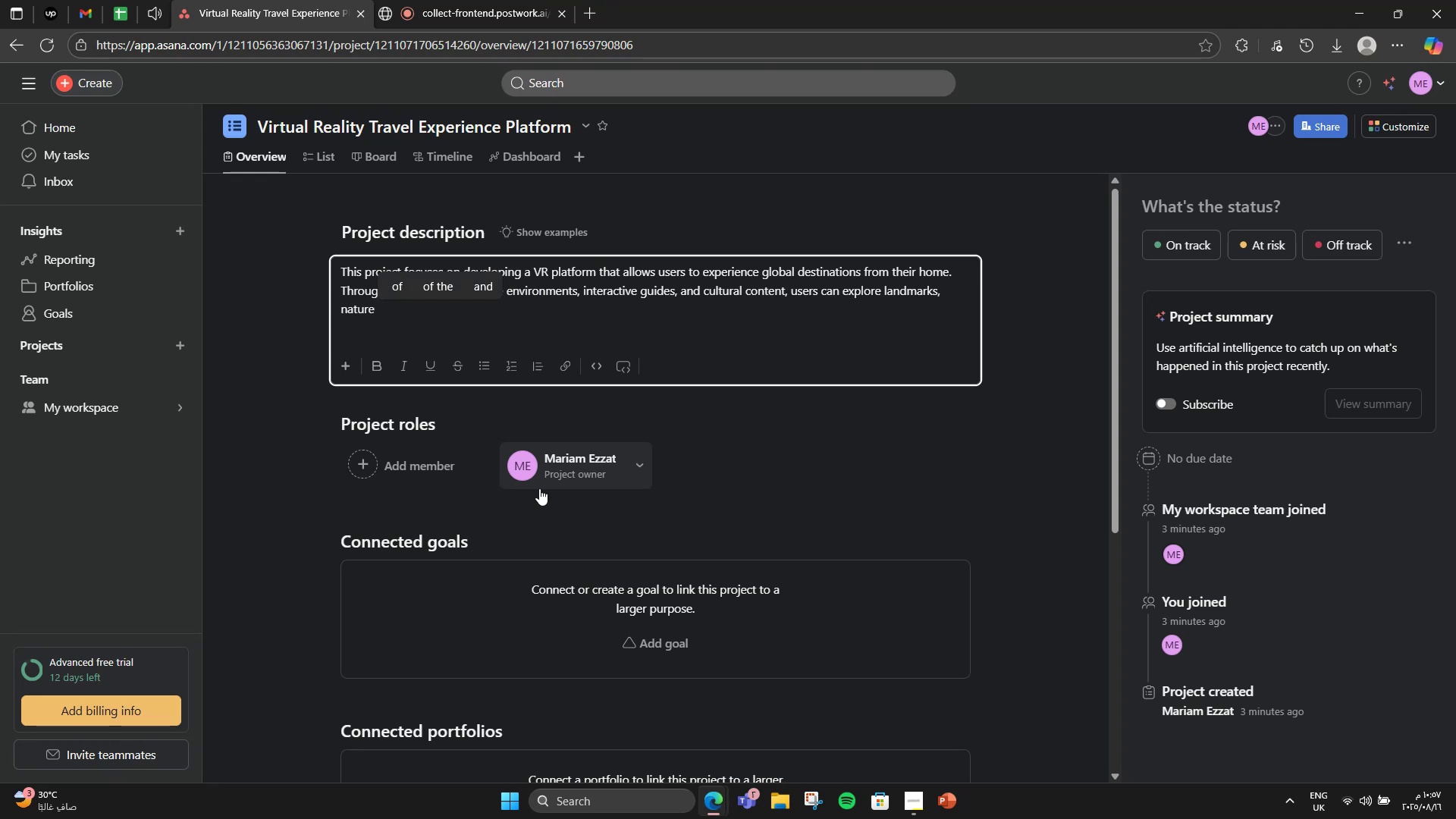 
key(Backspace)
type(, and even attend k)
key(Backspace)
type(live virtus)
key(Backspace)
type(al events. The platfr)
key(Backspace)
type(ot)
key(Backspace)
type(rm wk)
key(Backspace)
type(ill x)
key(Backspace)
type(combine VR technology )
key(Backspace)
type(, travel storytelling )
key(Backspace)
type(, an )
key(Backspace)
type(d social features to fr)
key(Backspace)
key(Backspace)
type(create a new way to traveling )
 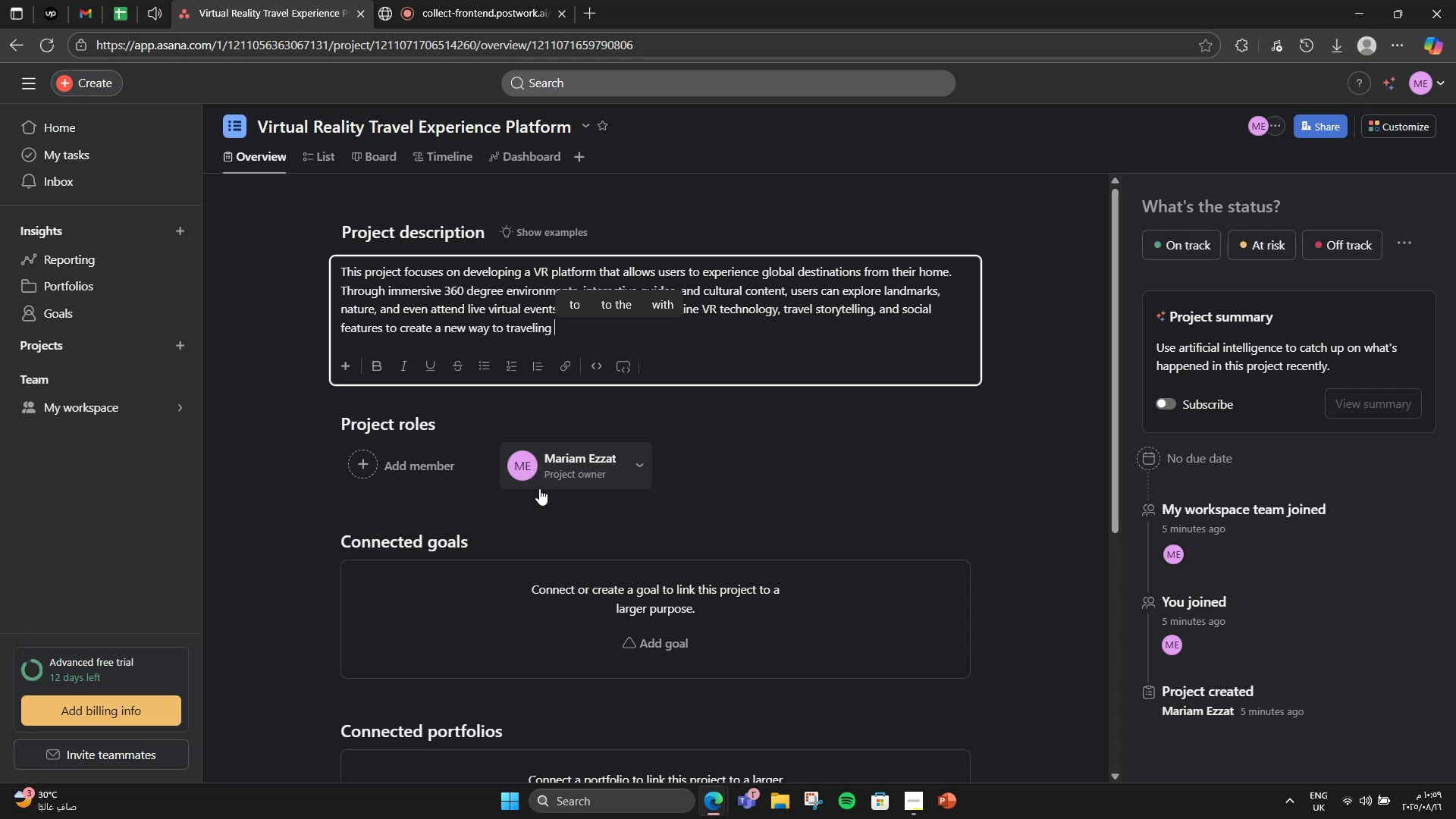 
wait(16.78)
 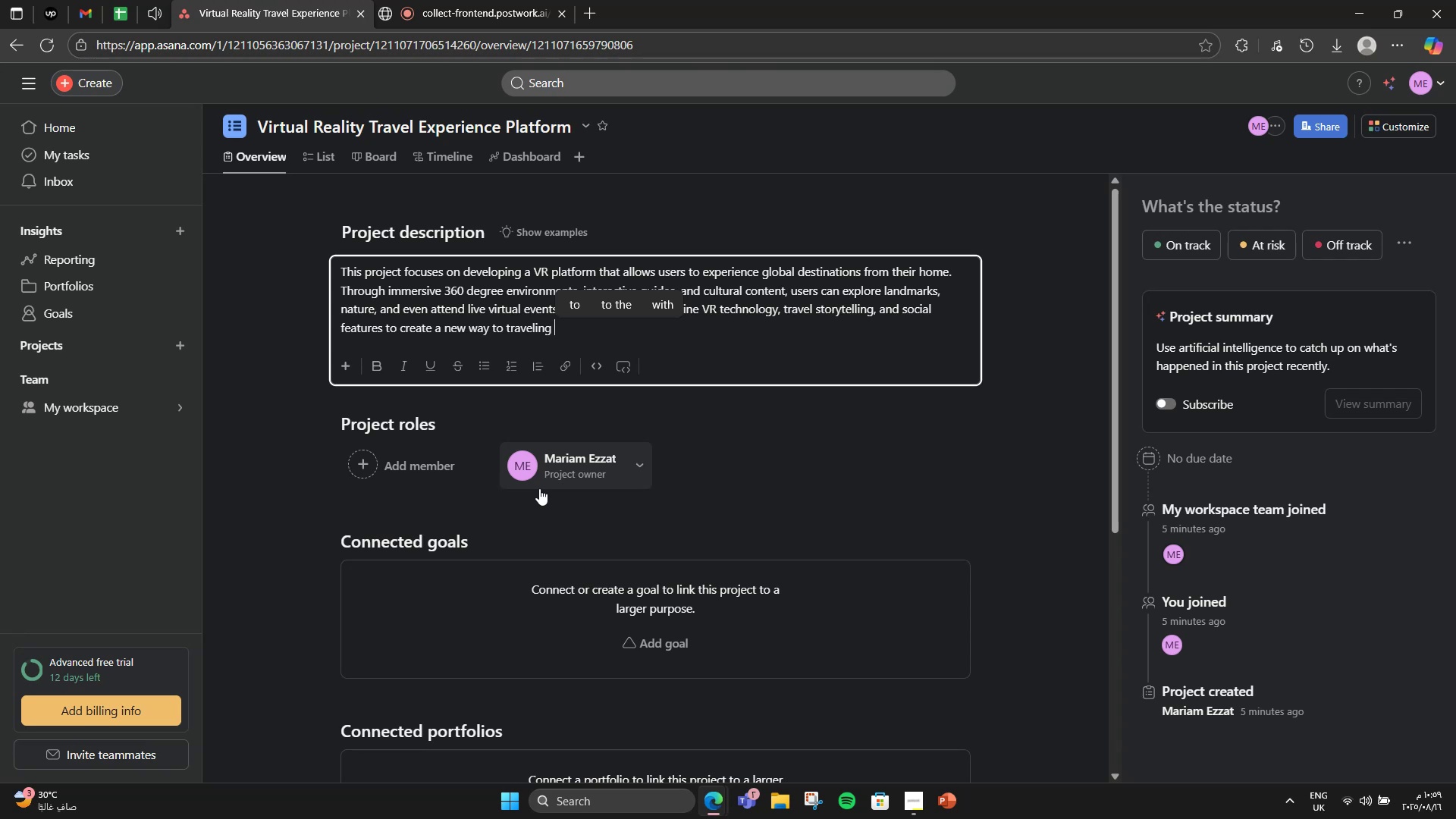 
type(without leaving home.)
 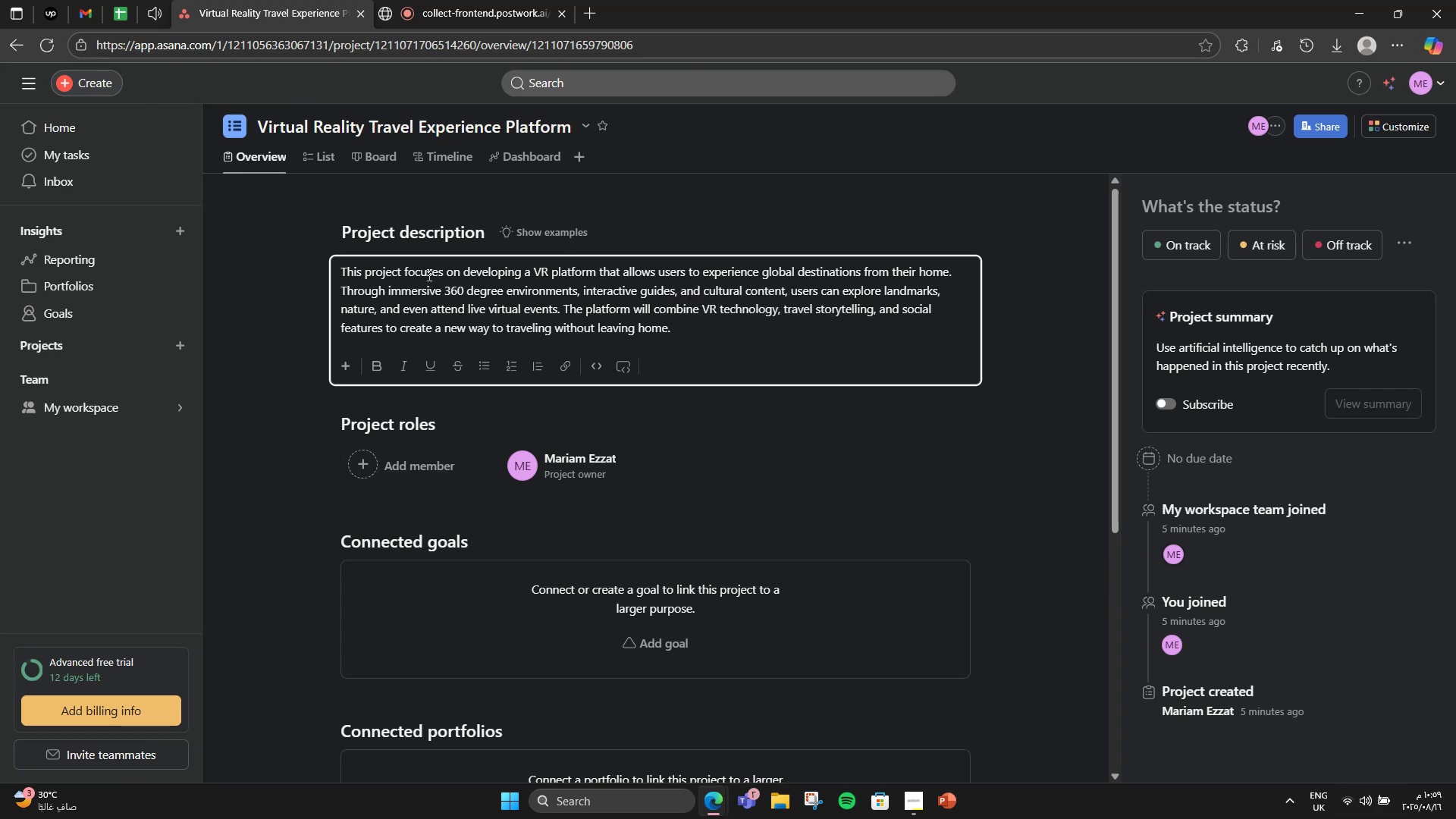 
wait(6.43)
 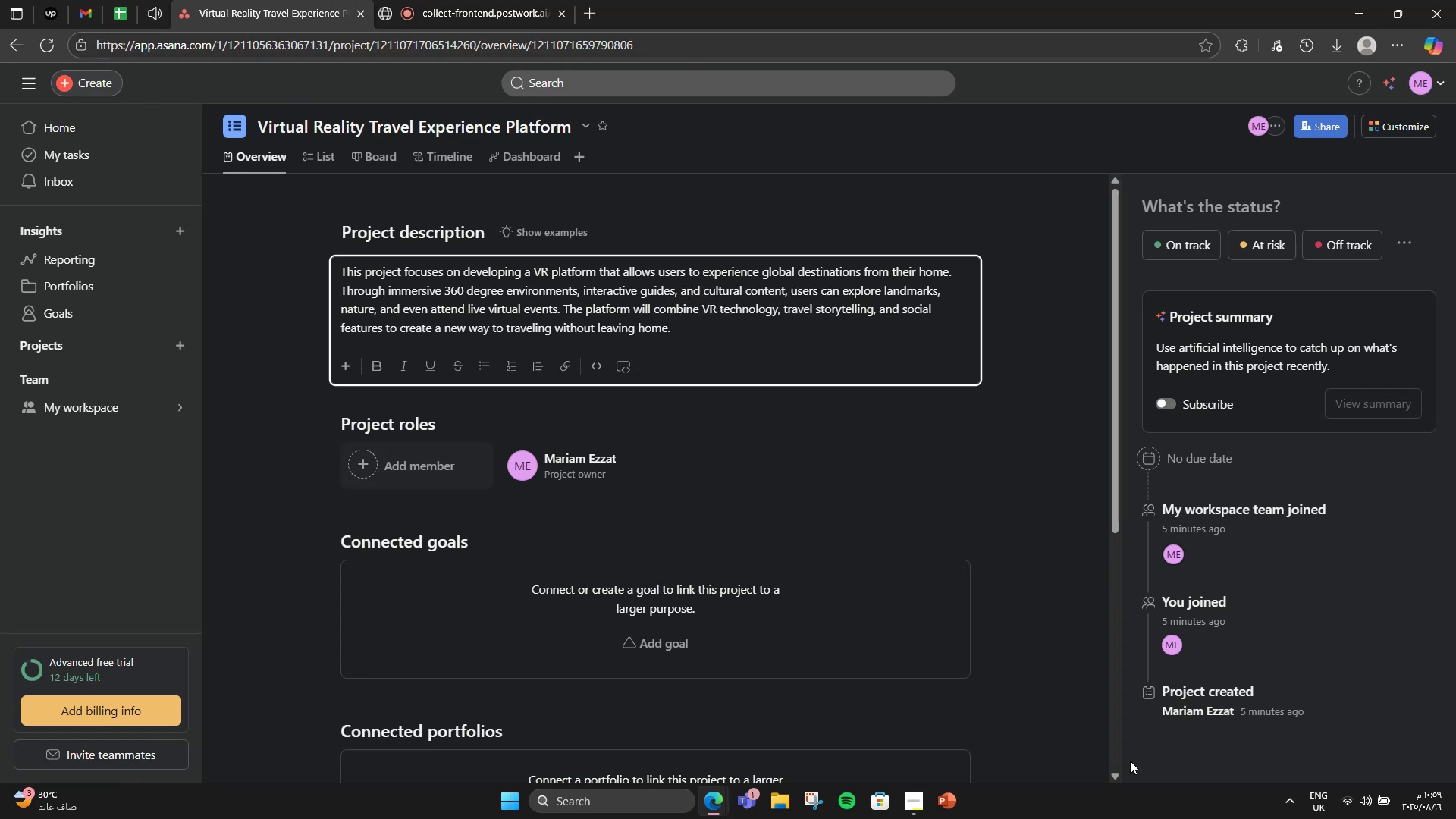 
left_click_drag(start_coordinate=[531, 271], to_coordinate=[535, 271])
 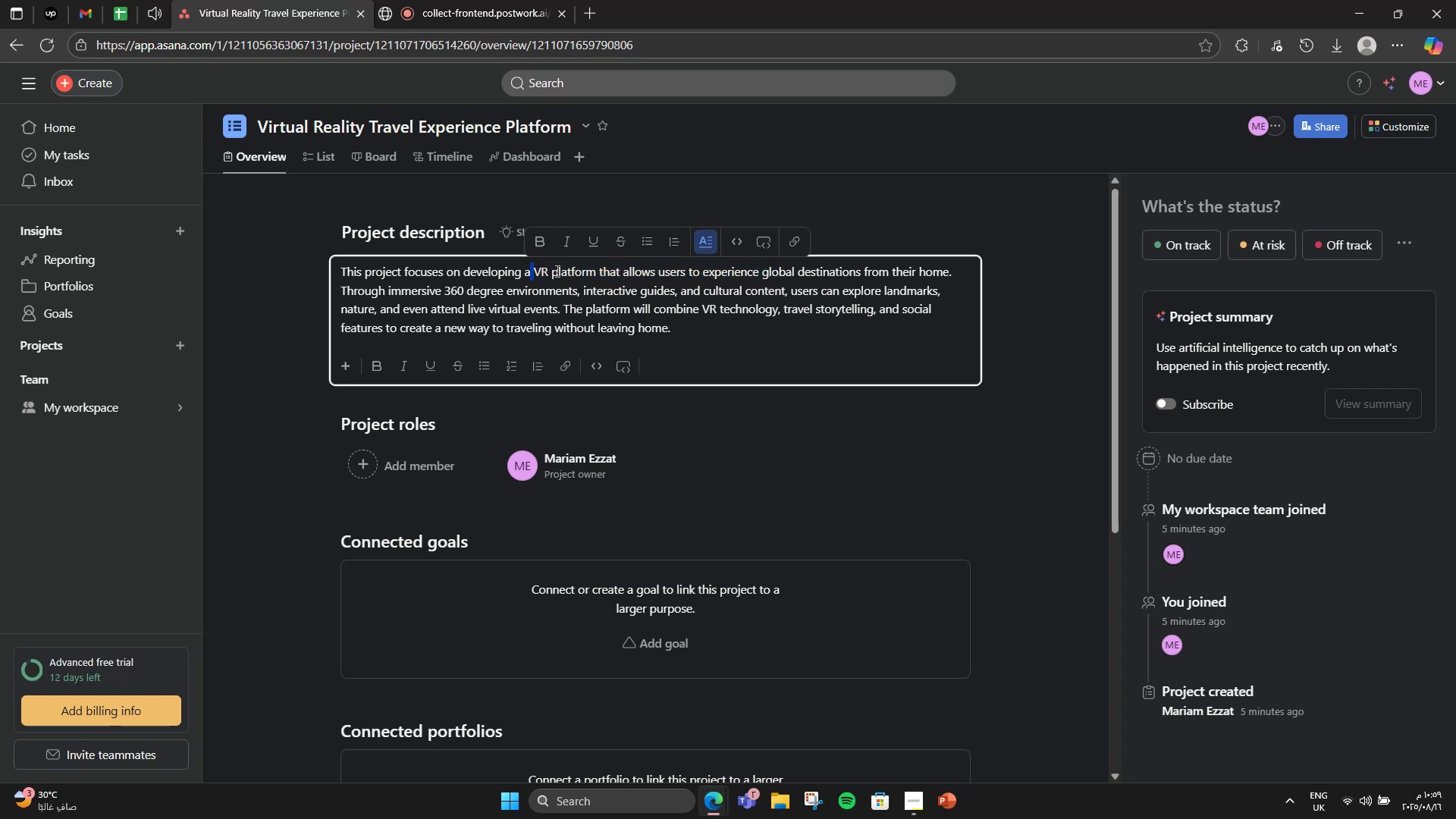 
left_click_drag(start_coordinate=[604, 271], to_coordinate=[957, 256])
 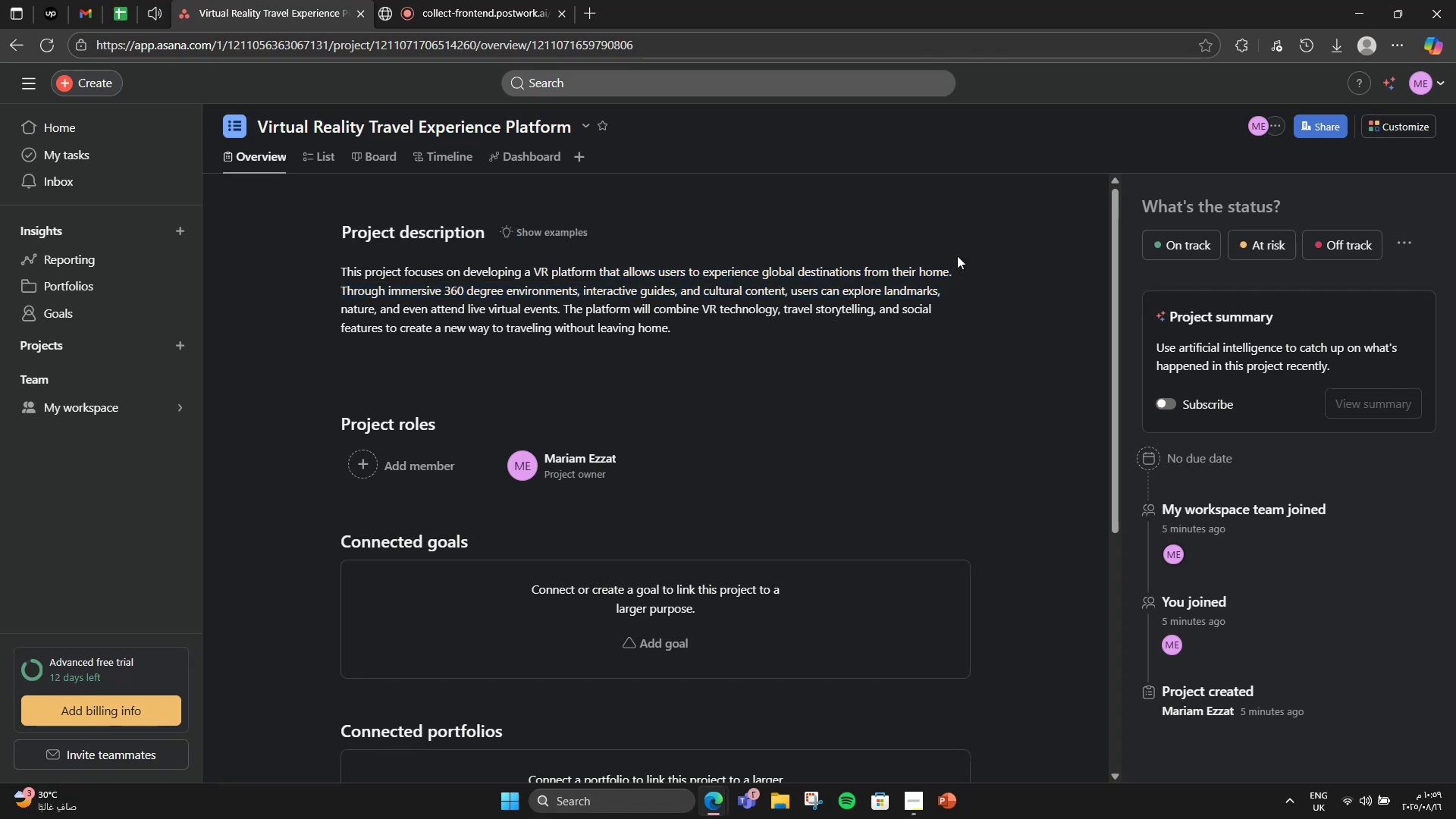 
double_click([957, 256])
 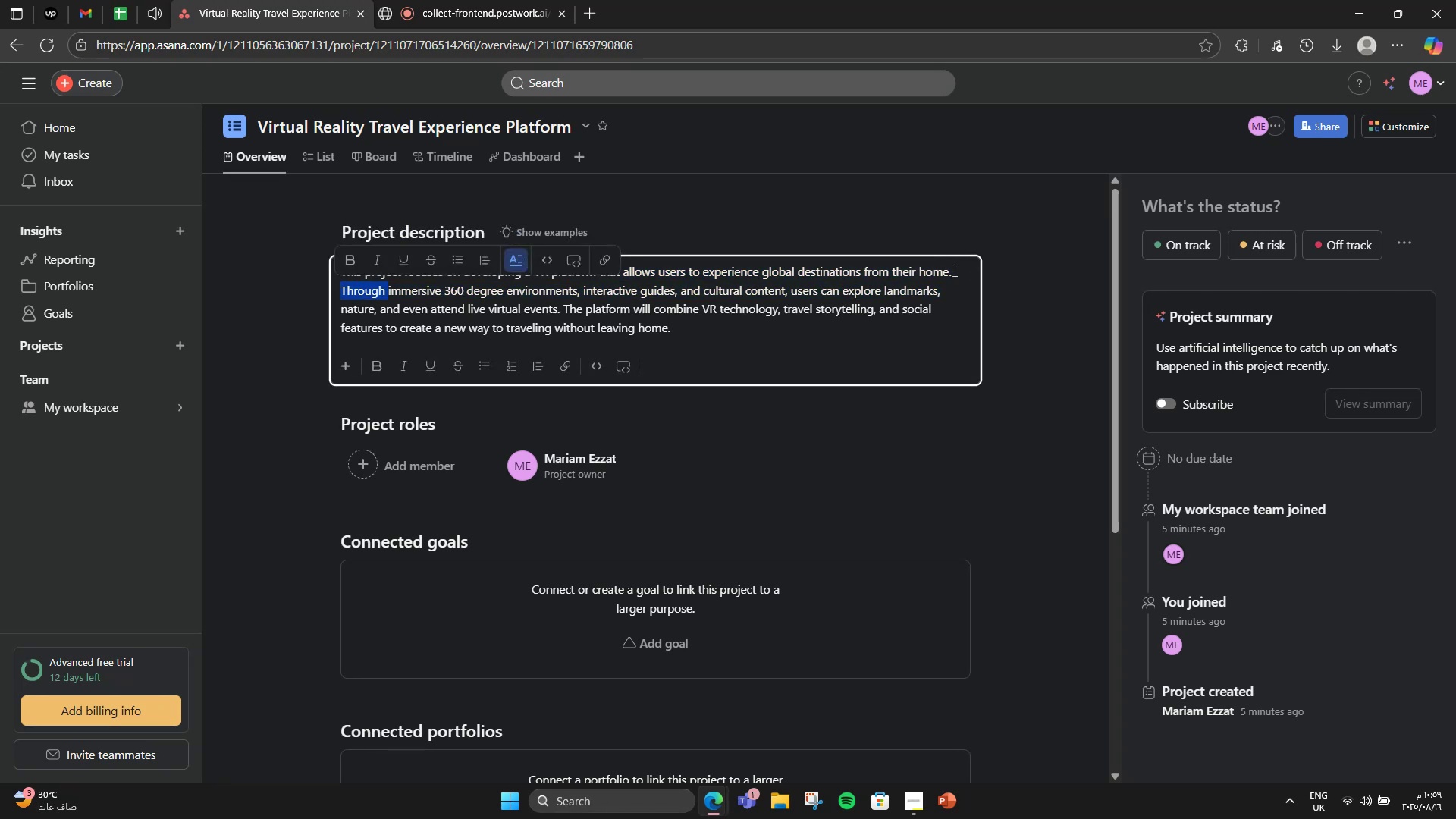 
left_click([953, 270])
 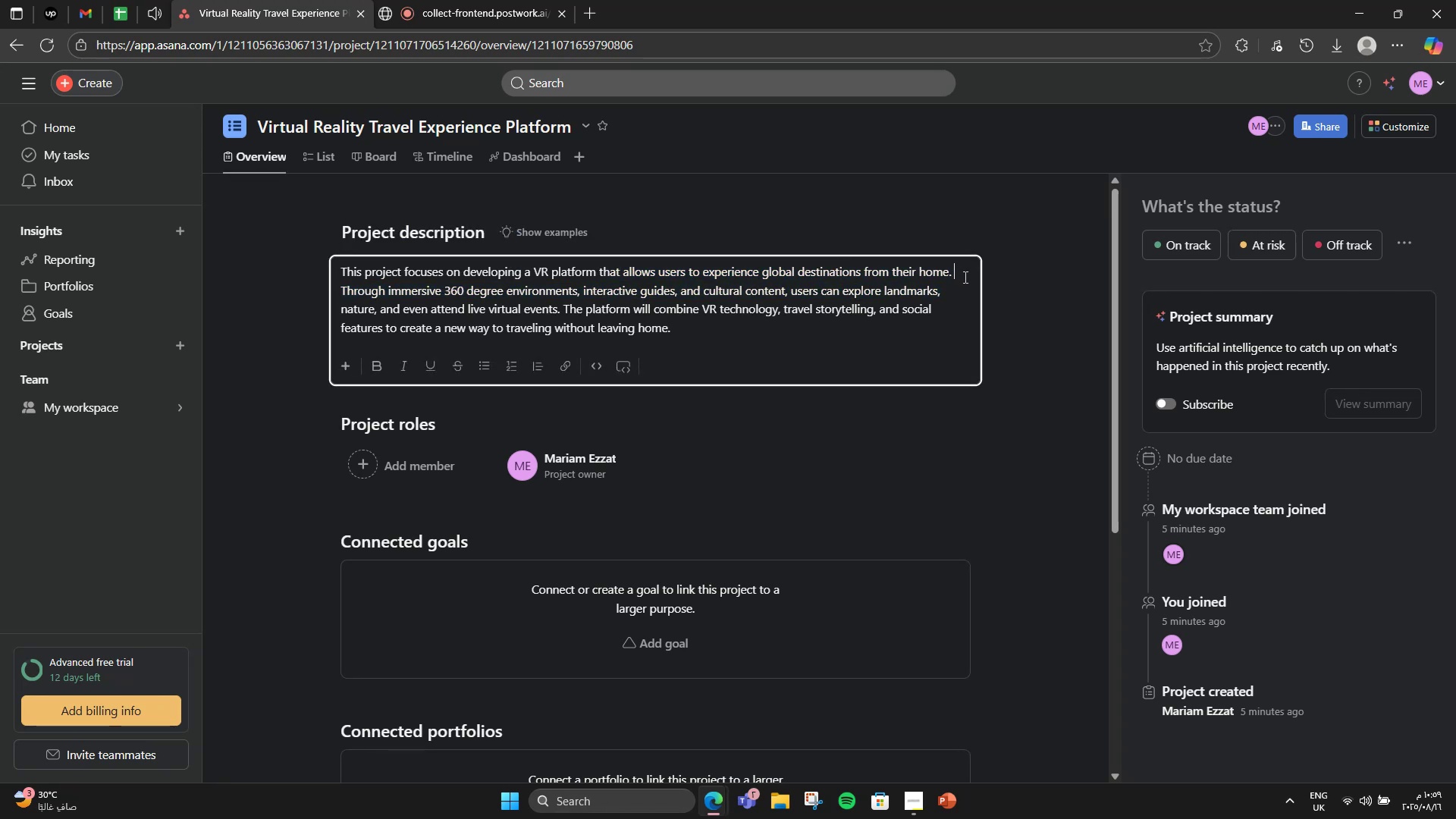 
left_click_drag(start_coordinate=[962, 275], to_coordinate=[532, 264])
 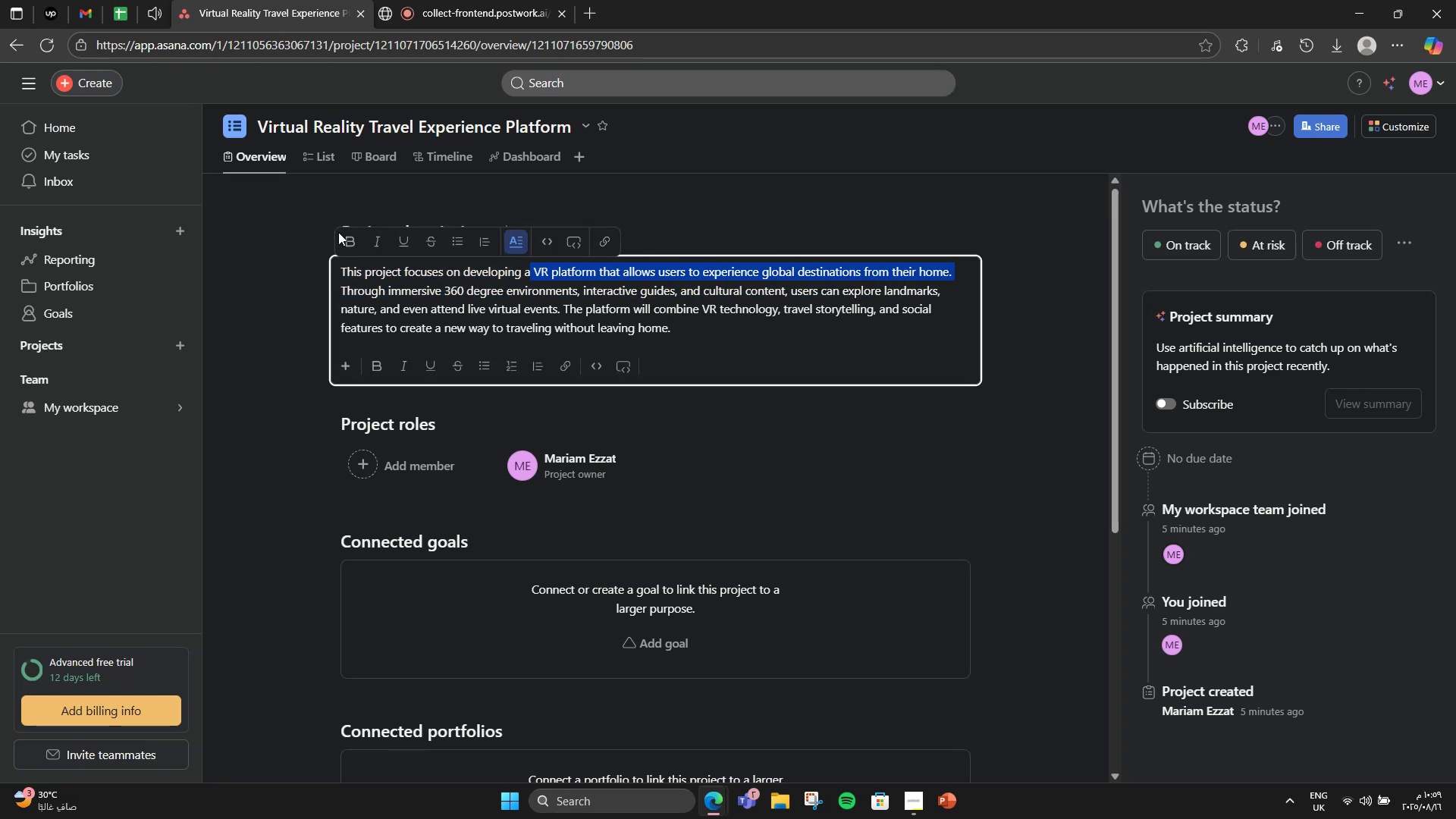 
left_click([340, 234])
 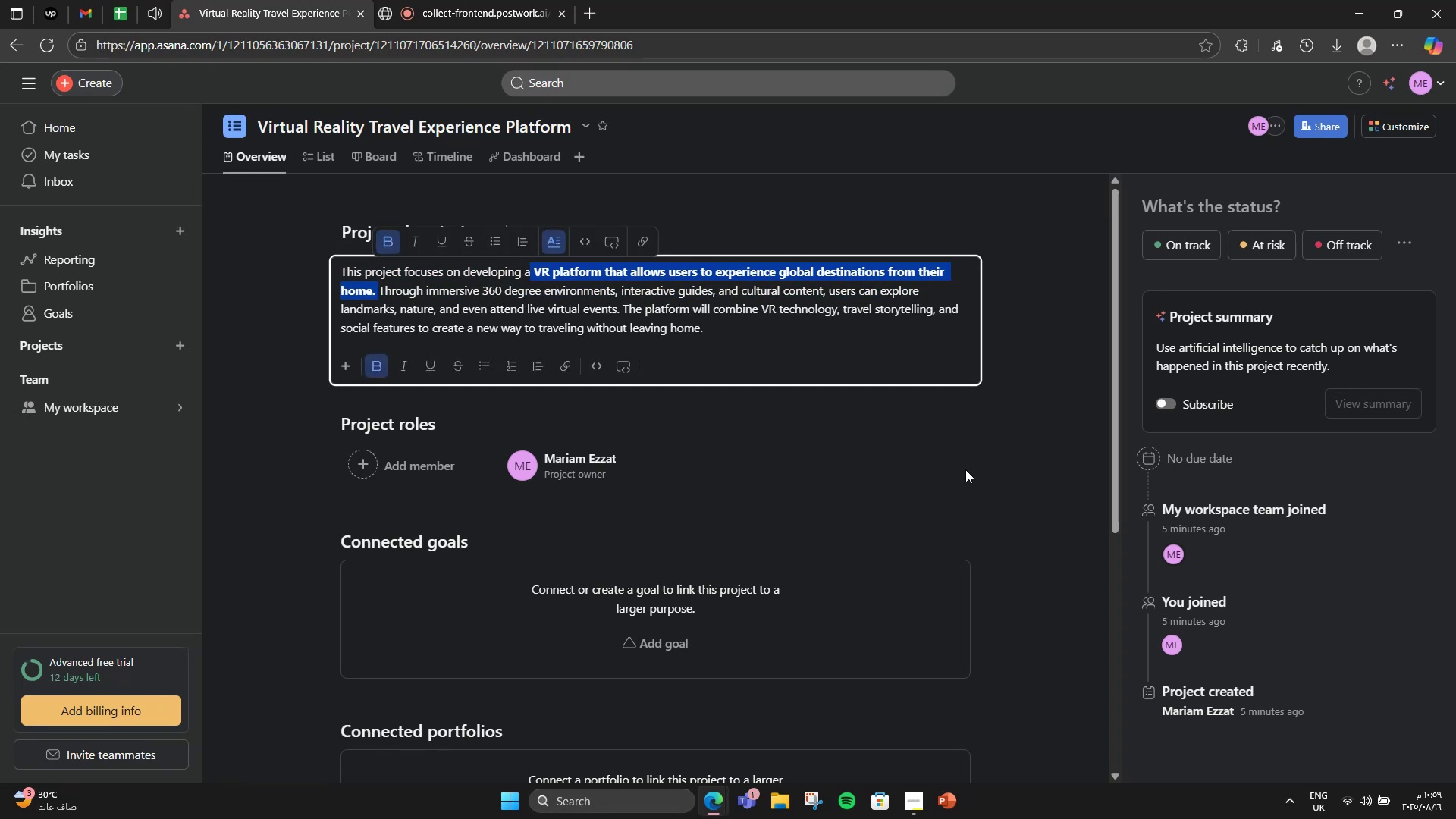 
left_click([964, 469])
 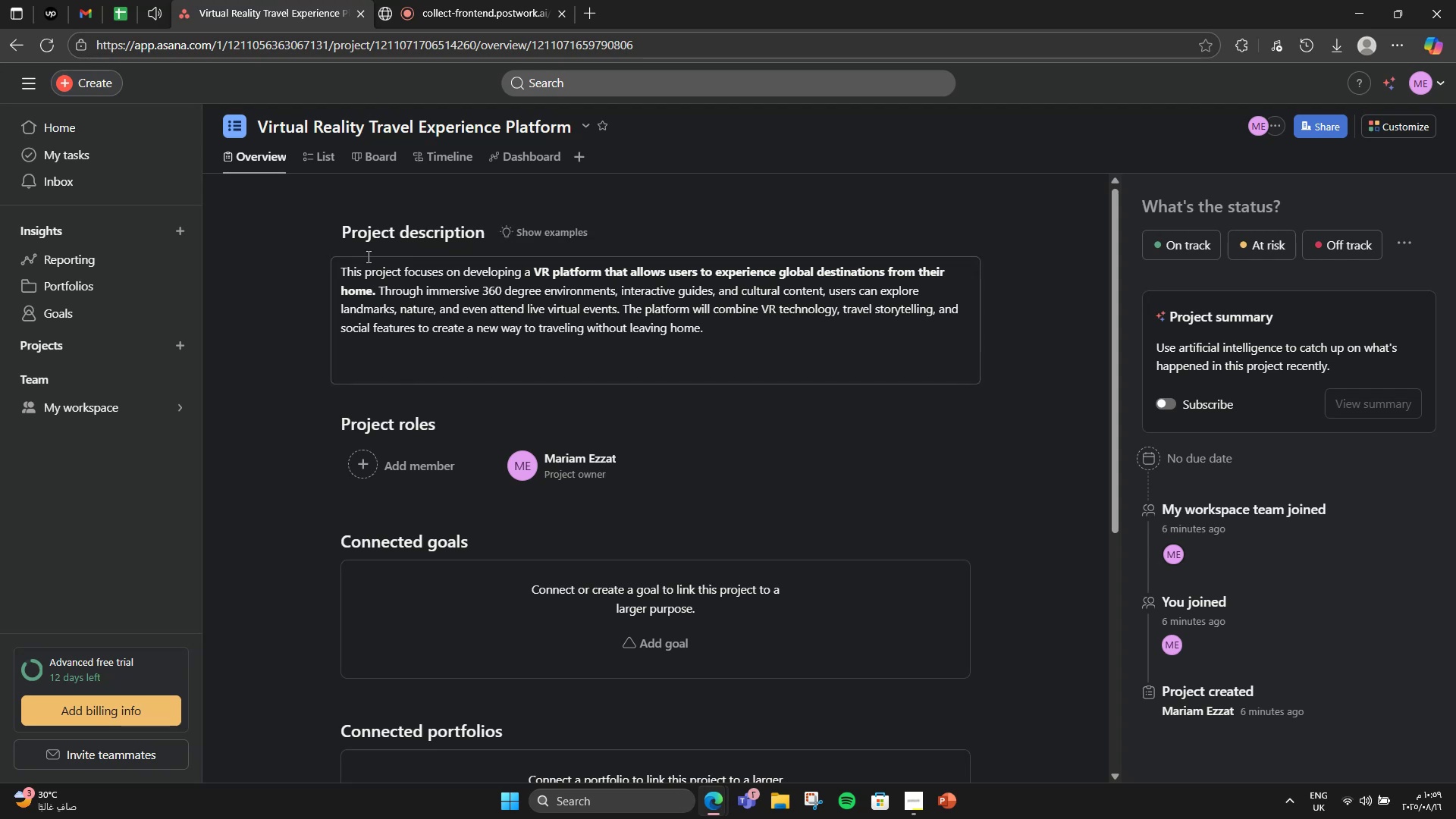 
scroll: coordinate [828, 425], scroll_direction: down, amount: 7.0
 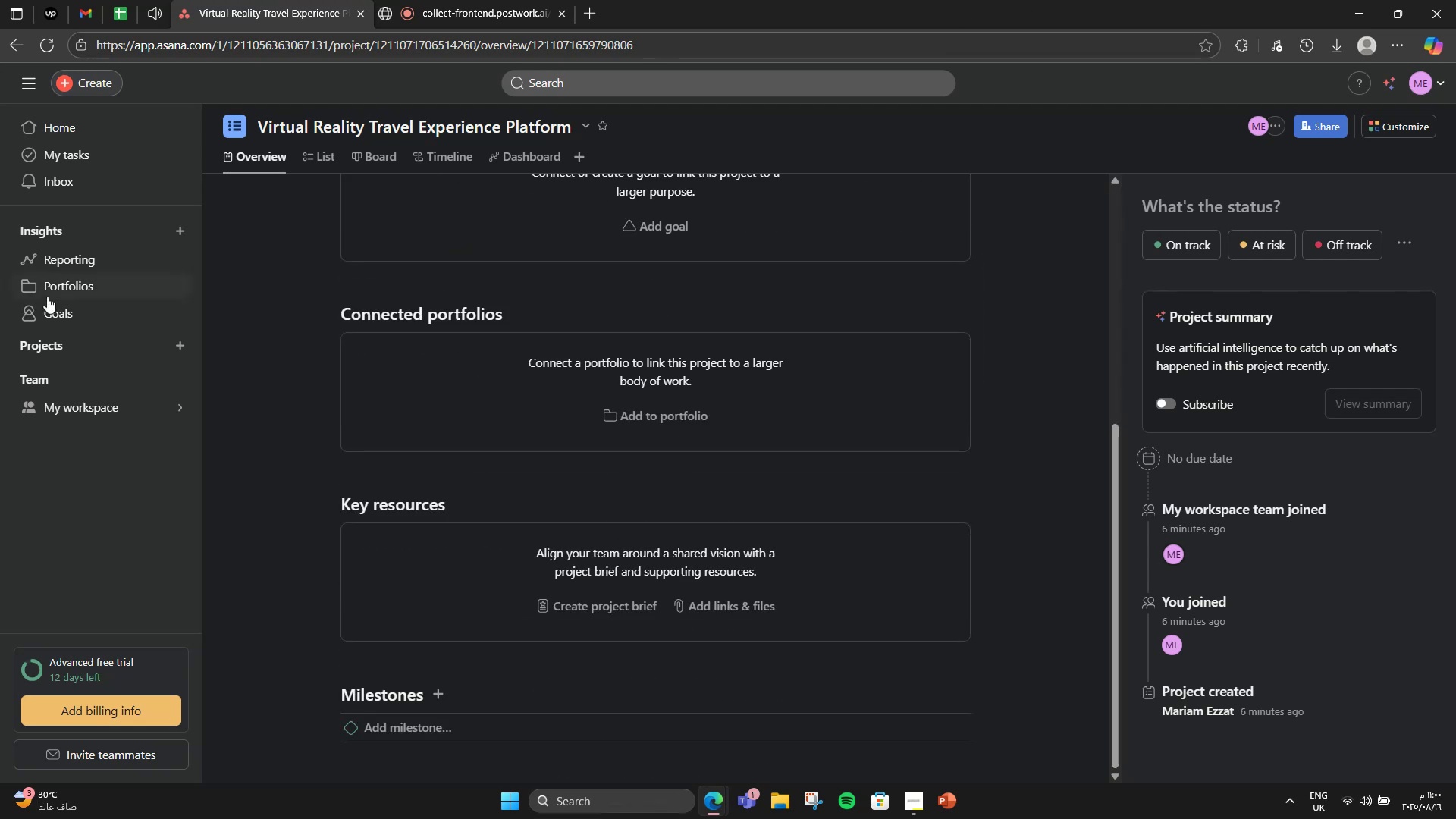 
scroll: coordinate [800, 565], scroll_direction: up, amount: 1.0
 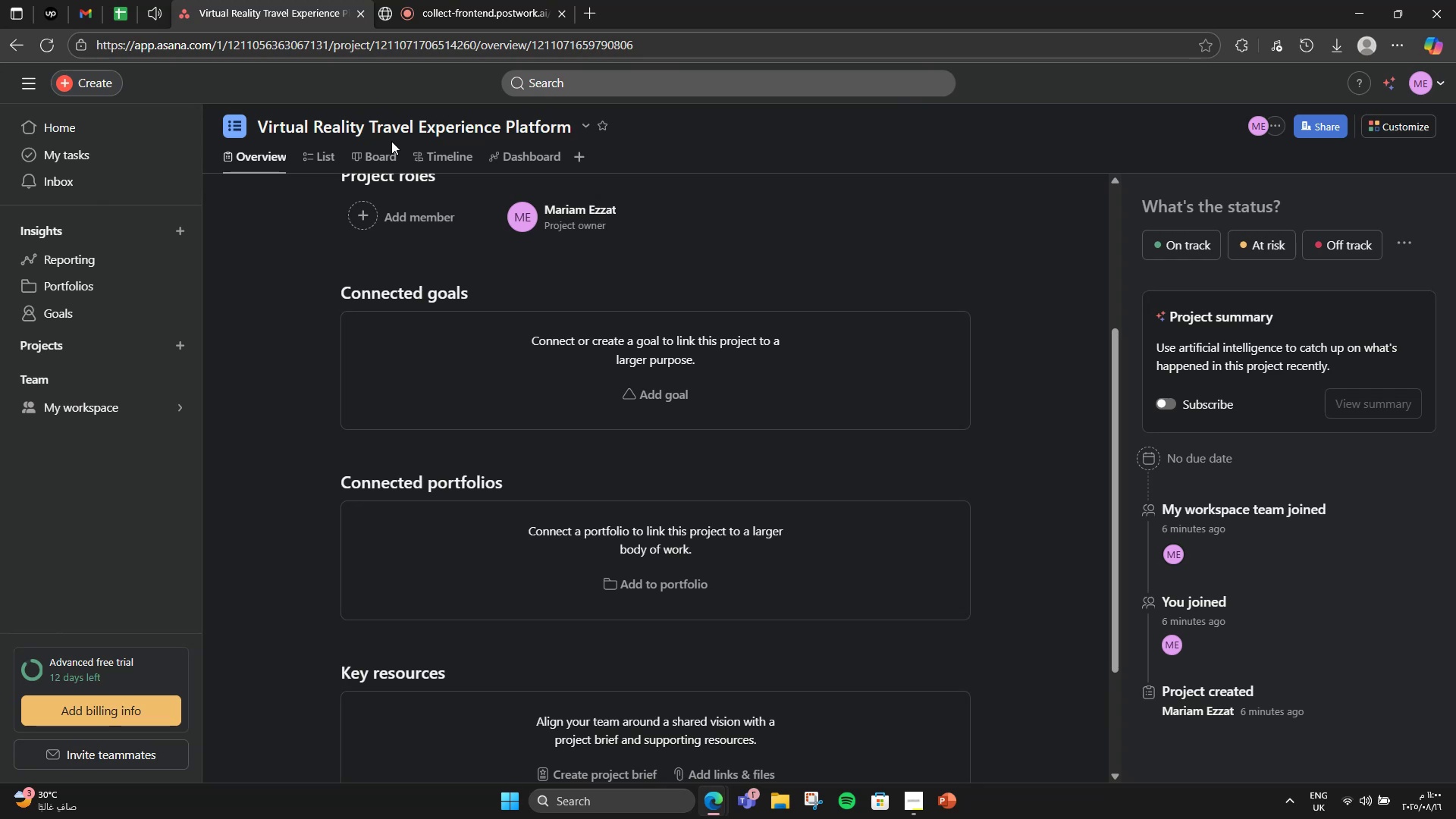 
wait(27.26)
 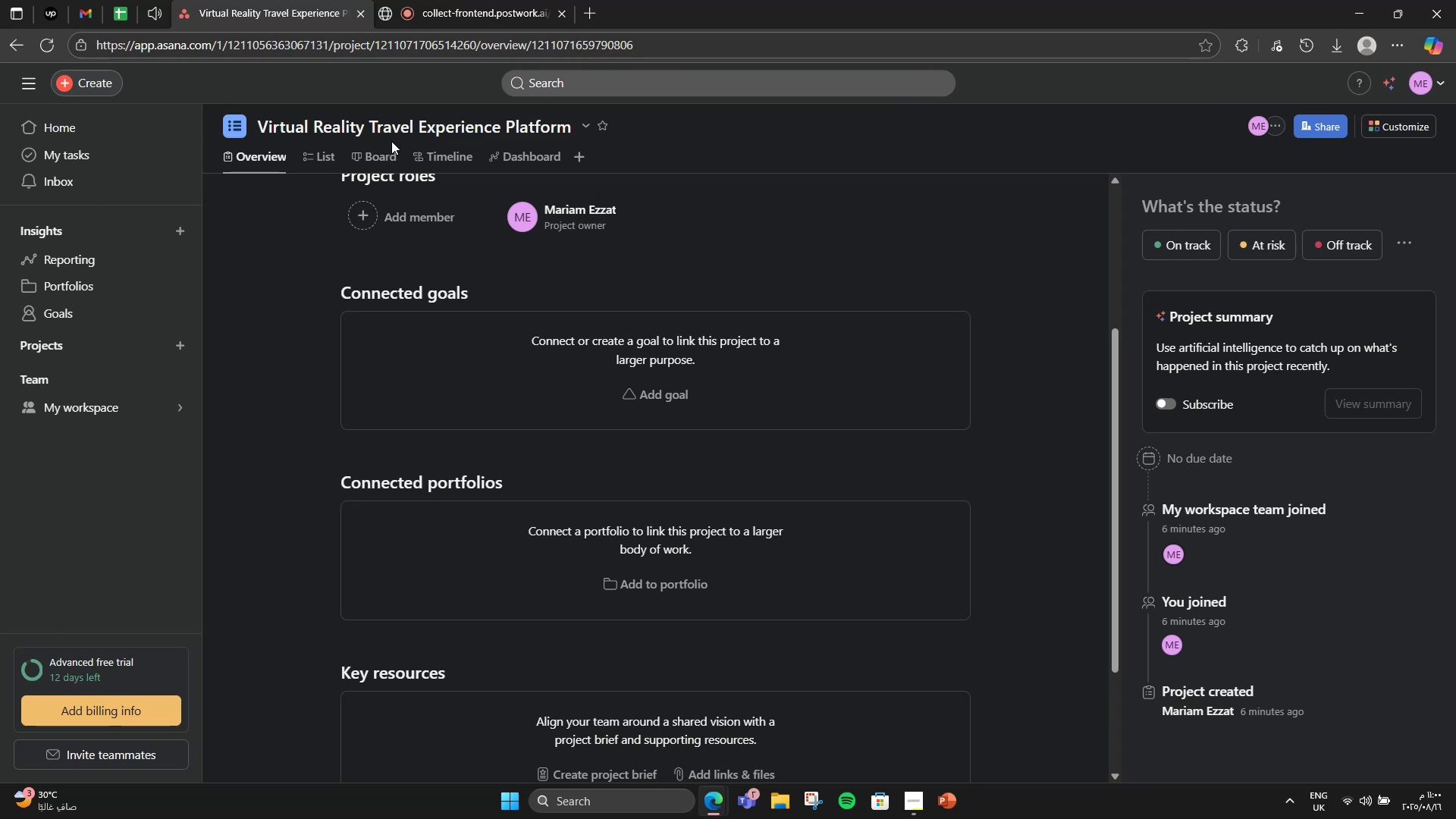 
scroll: coordinate [378, 469], scroll_direction: down, amount: 6.0
 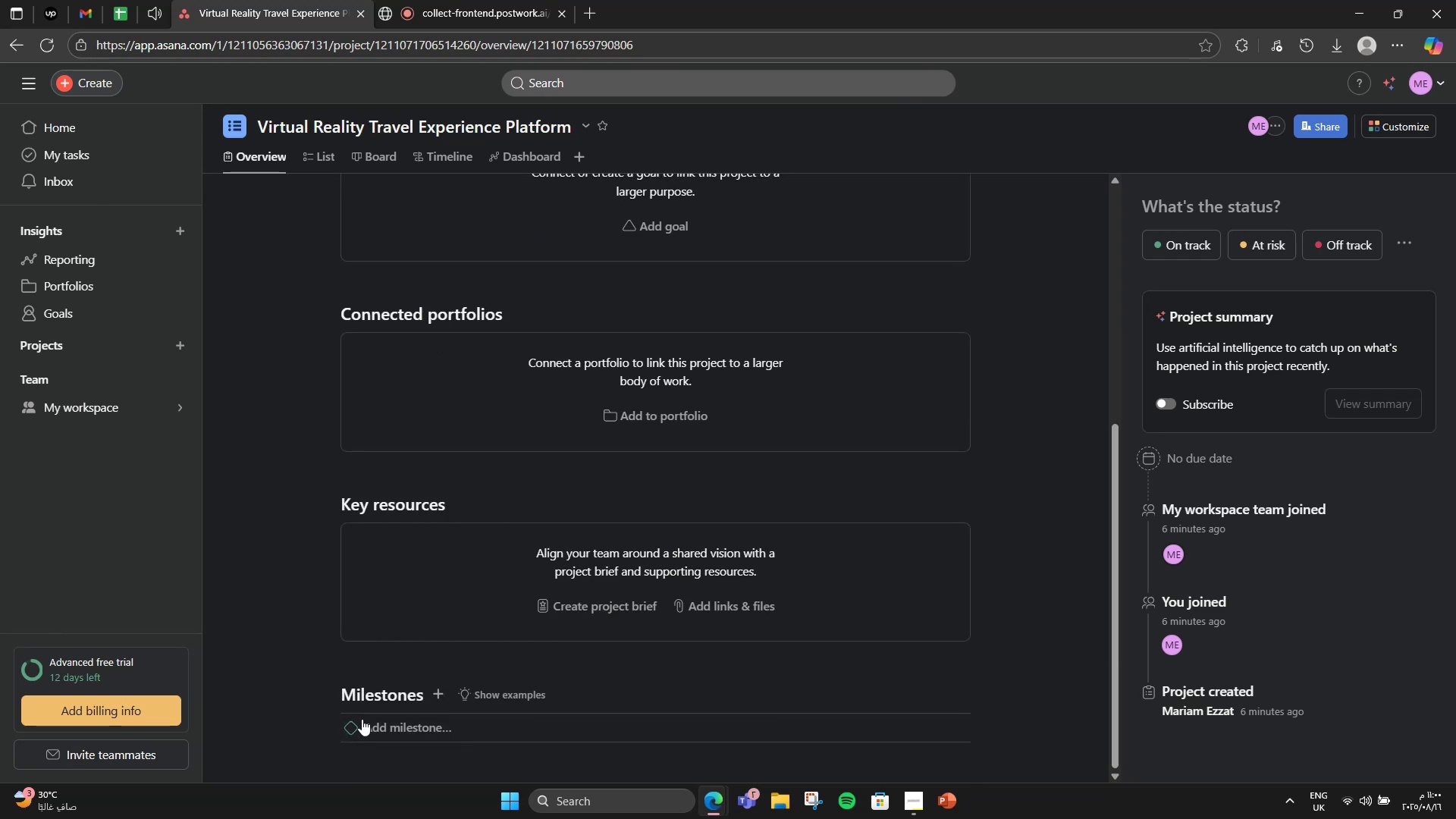 
left_click([375, 720])
 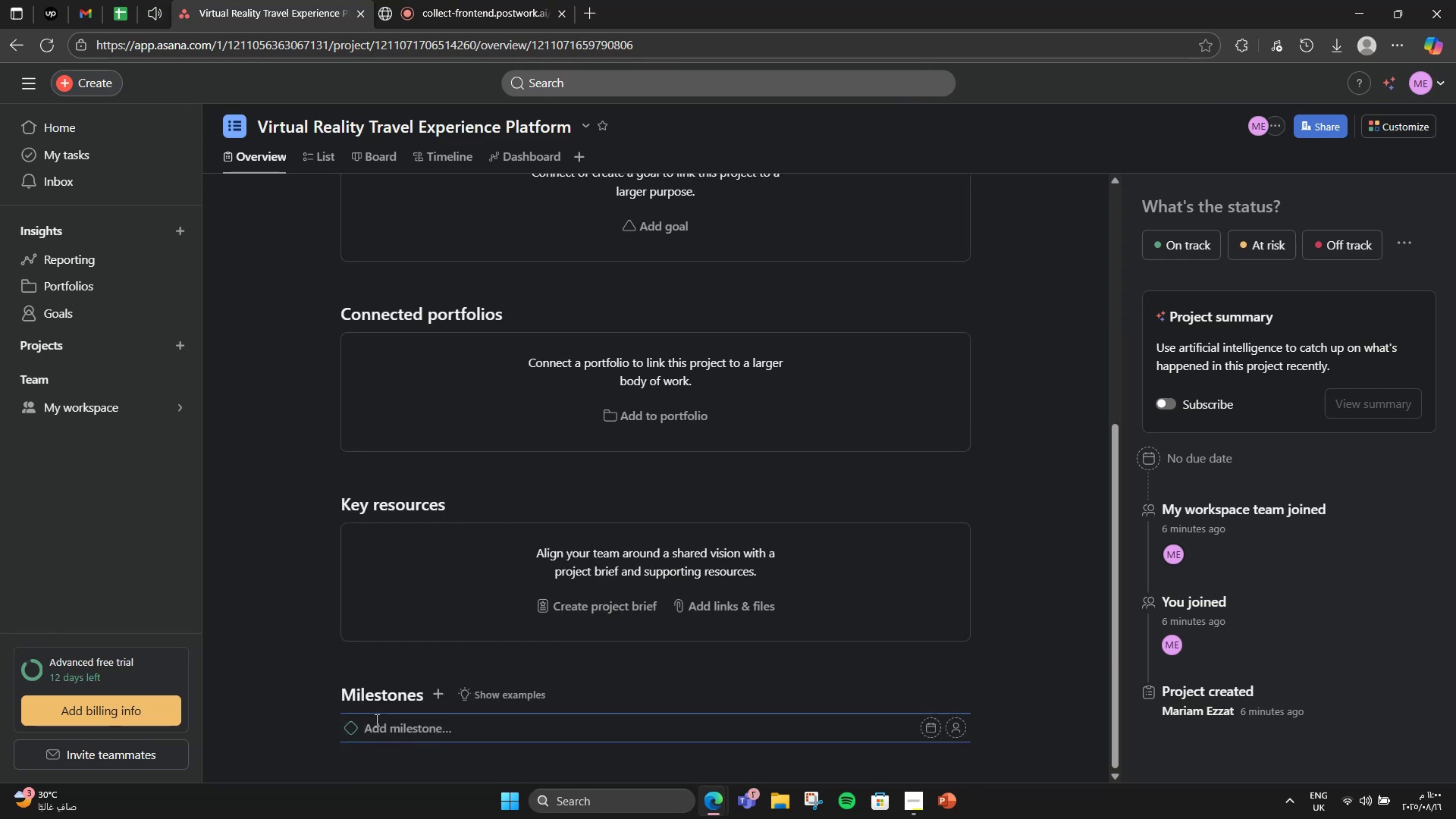 
type(Prototype VR Environment)
 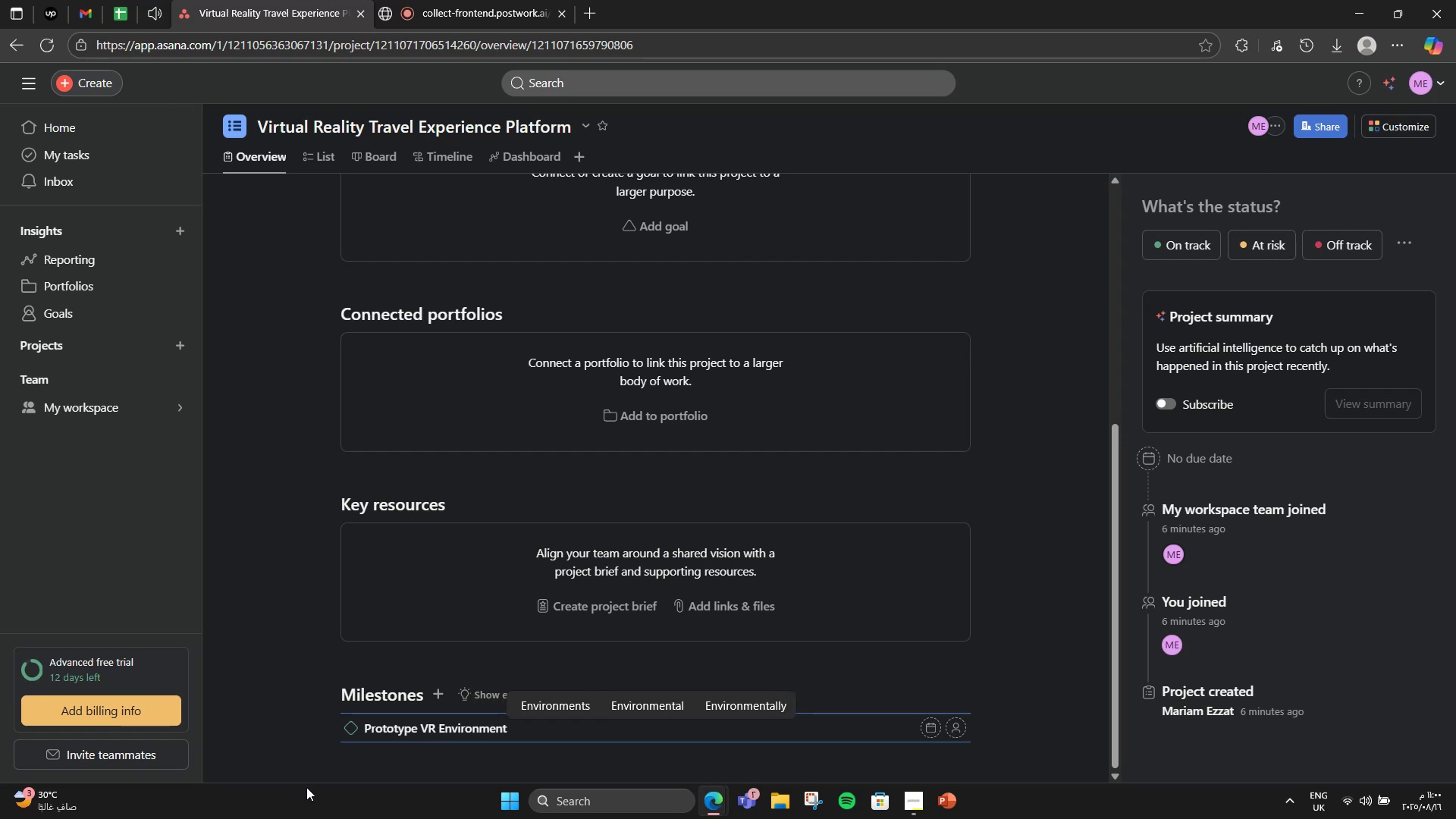 
key(Enter)
 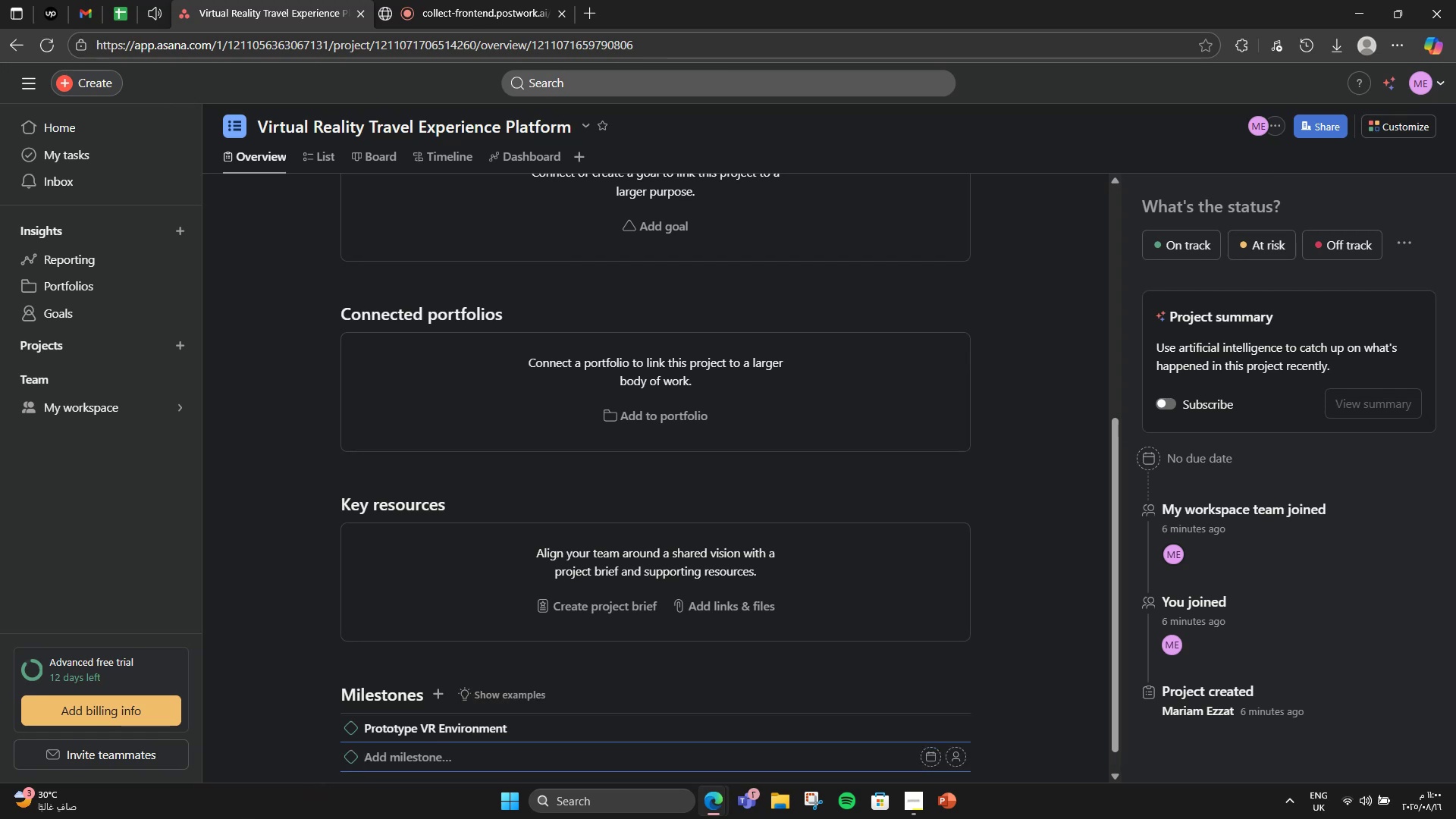 
wait(6.9)
 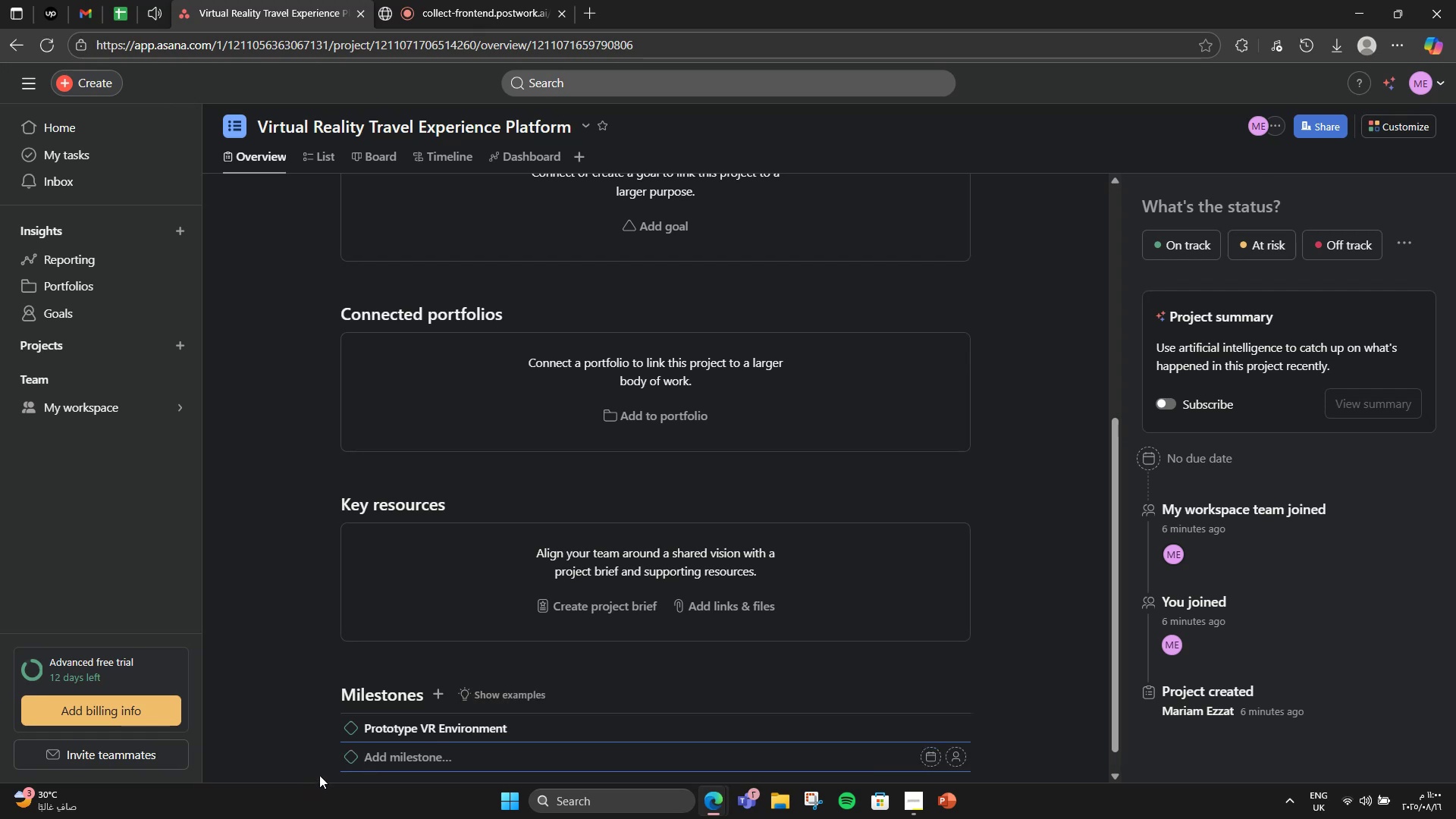 
type(Ci)
key(Backspace)
type(ontent Partnerships Secured [NumLock])
key(Backspace)
type([NumLock])
 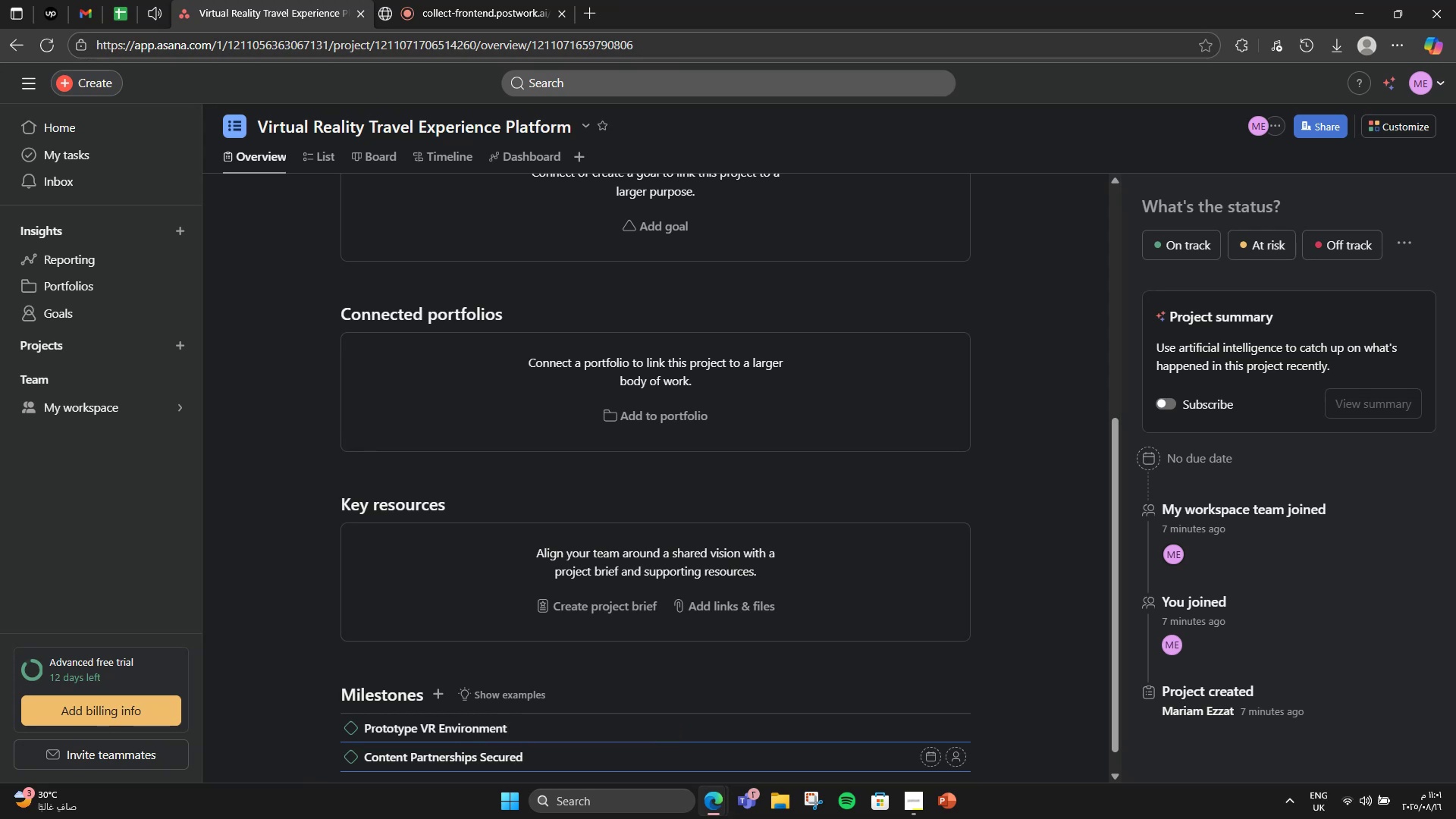 
key(Enter)
 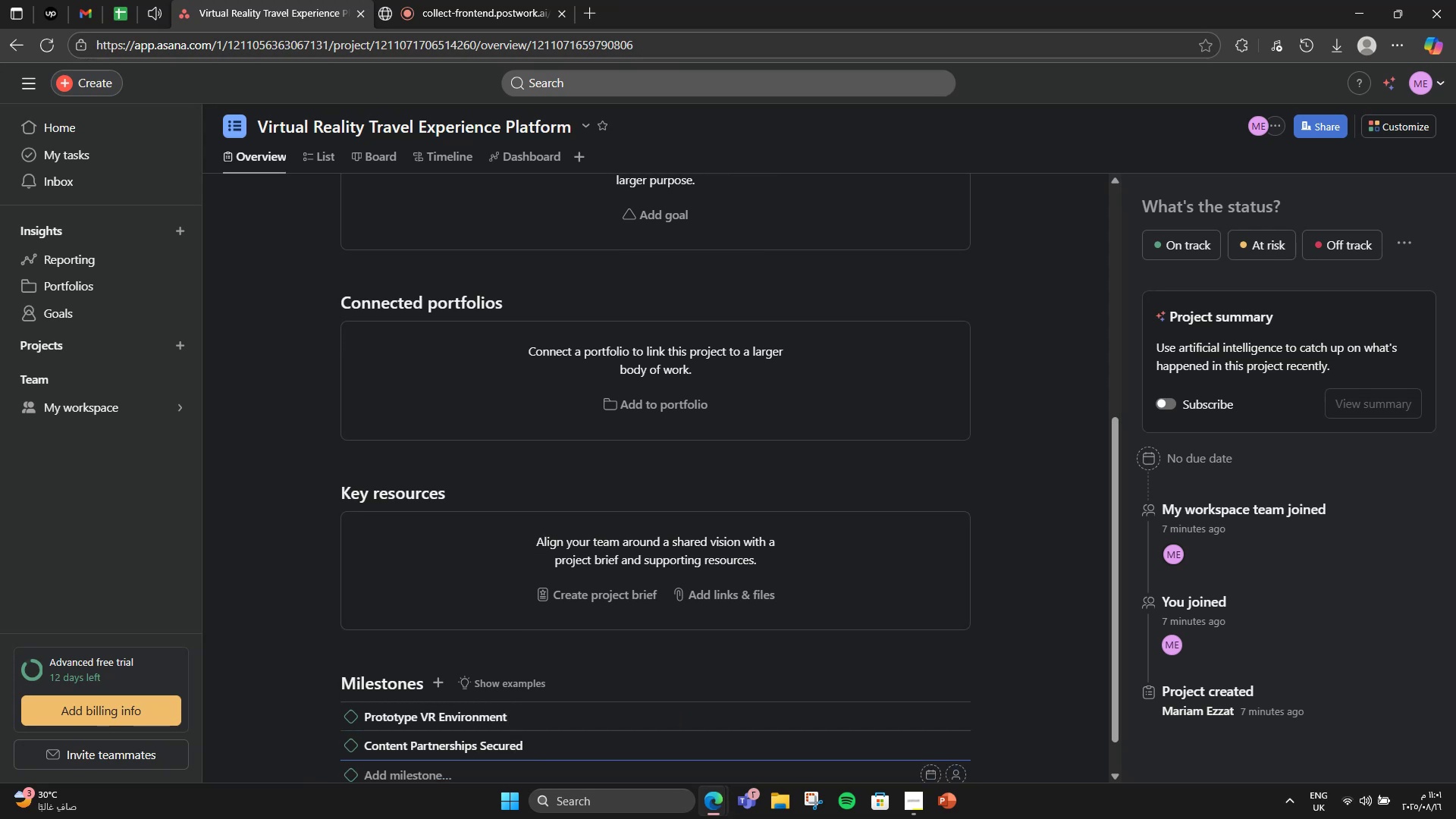 
type(Community f)
key(Backspace)
type(Features Tested)
 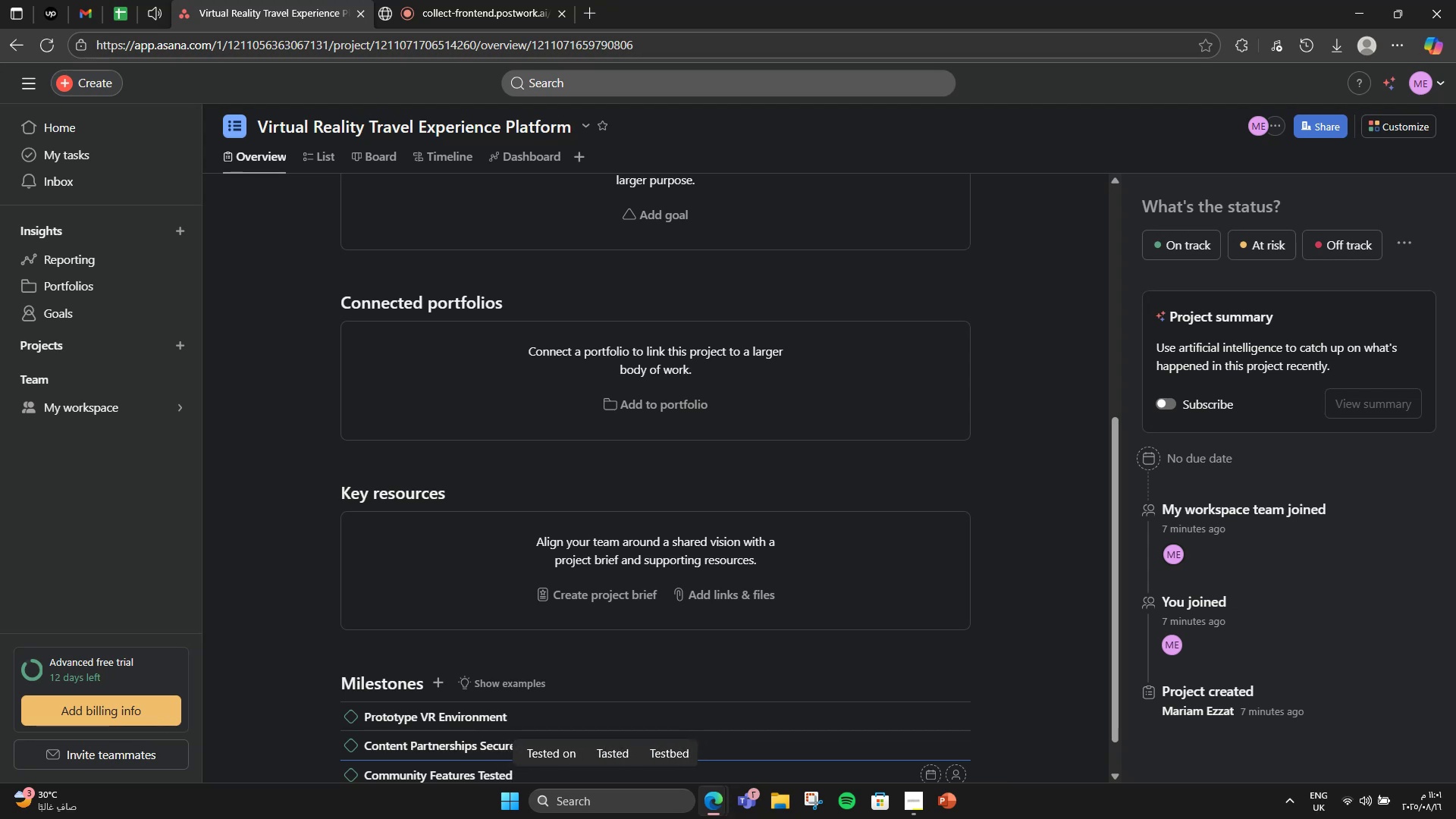 
key(Enter)
 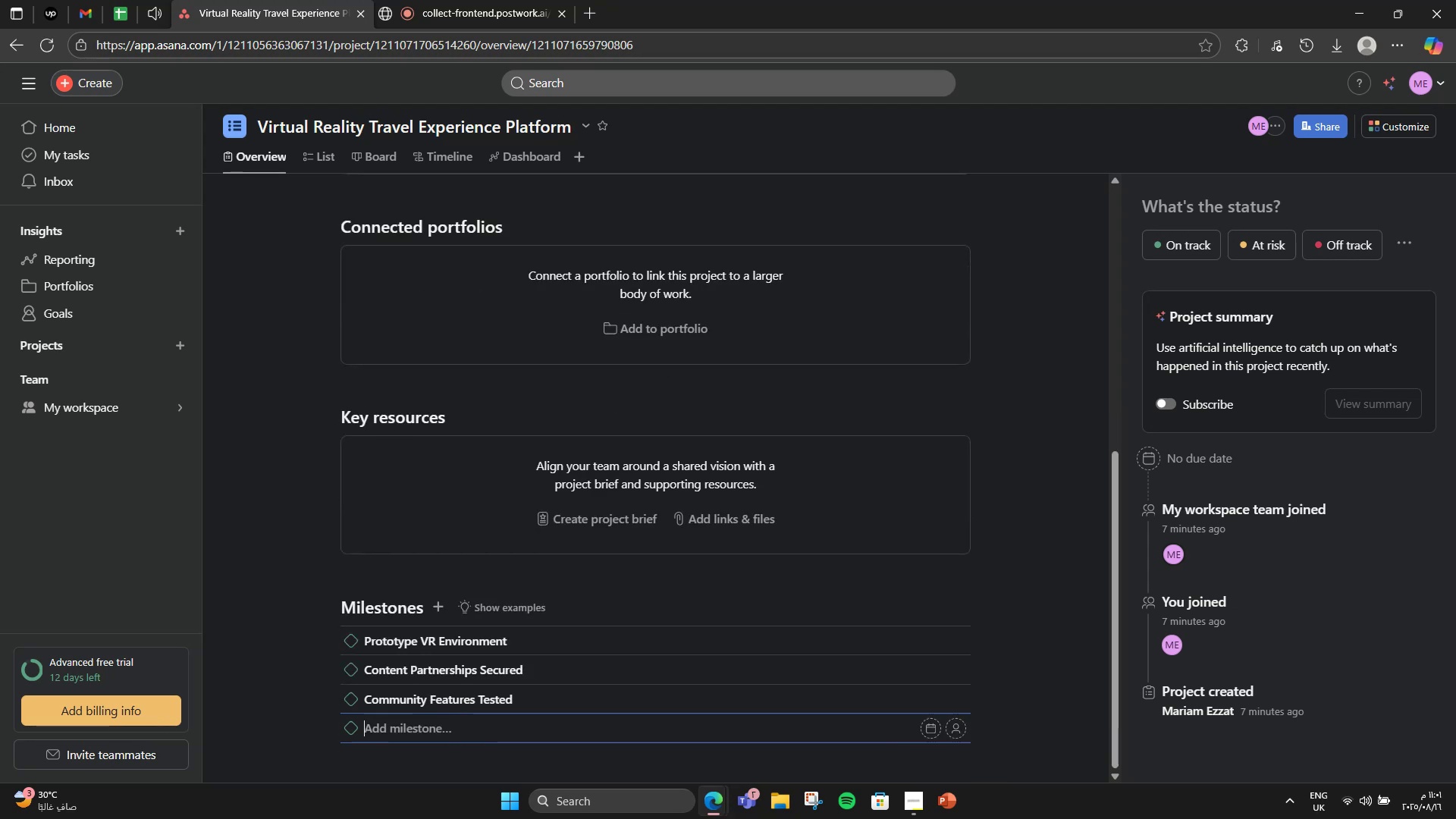 
type(Beta Launch)
 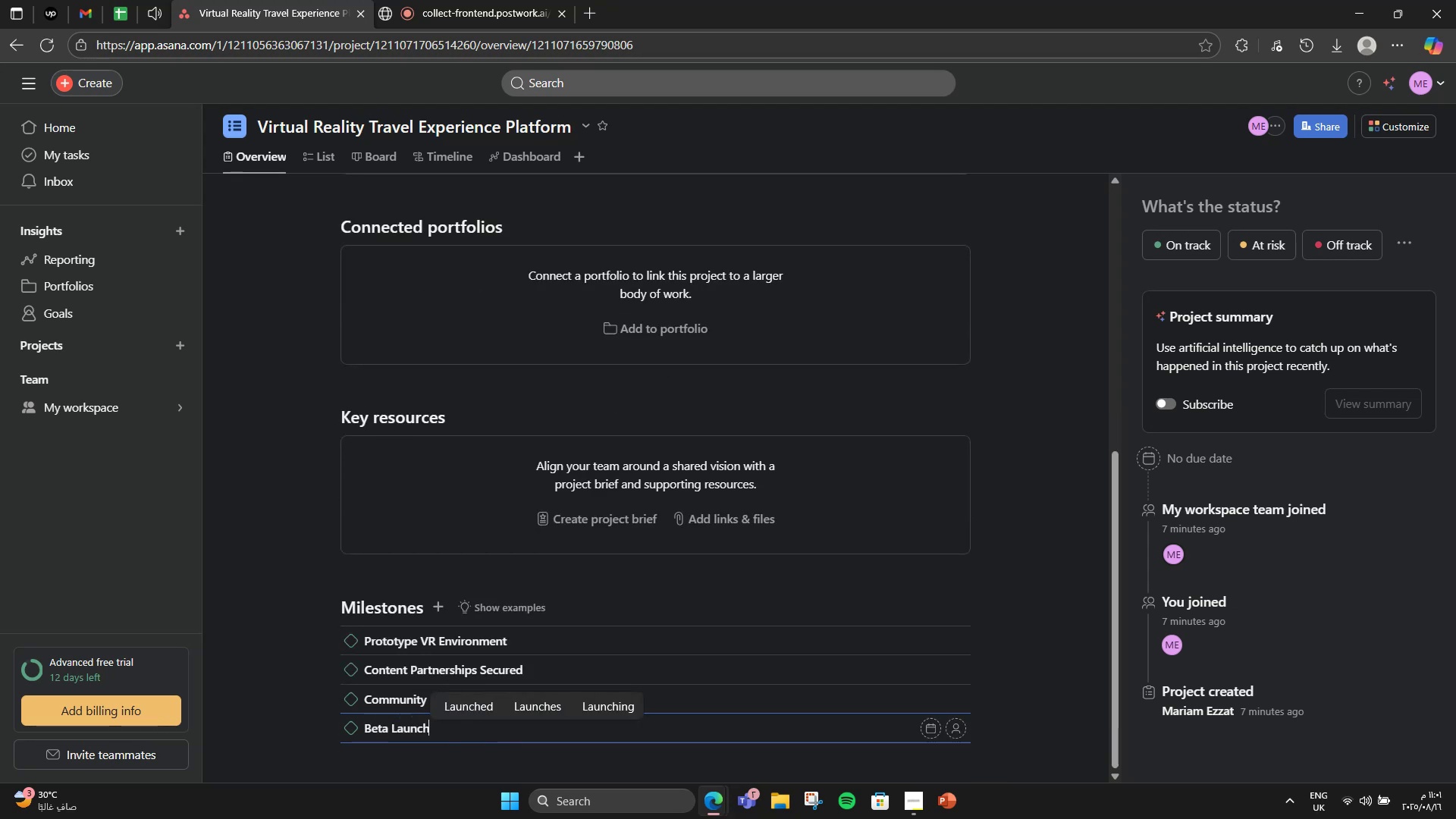 
key(Enter)
 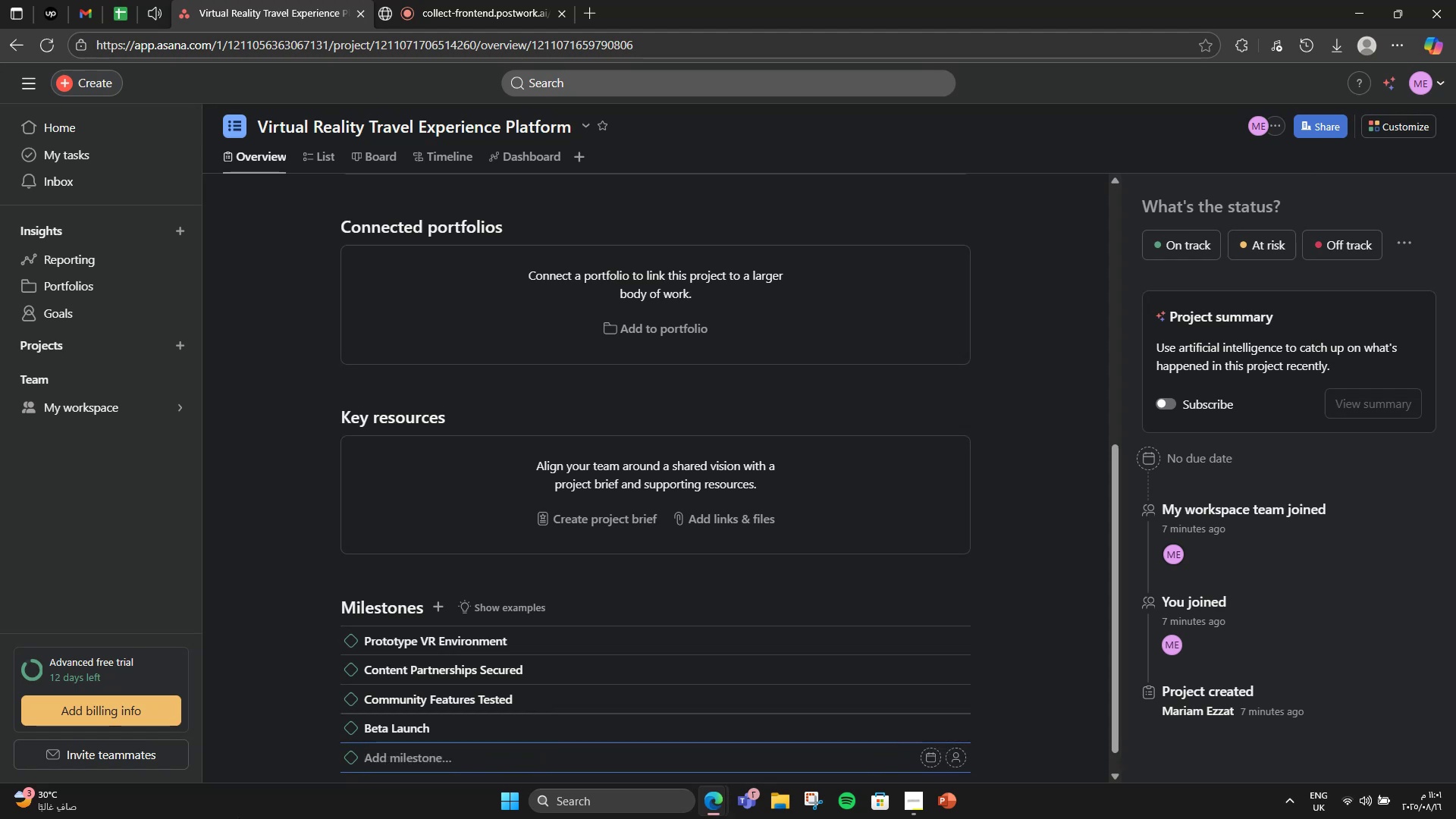 
type(Global Public Lauh)
key(Backspace)
type(nch)
 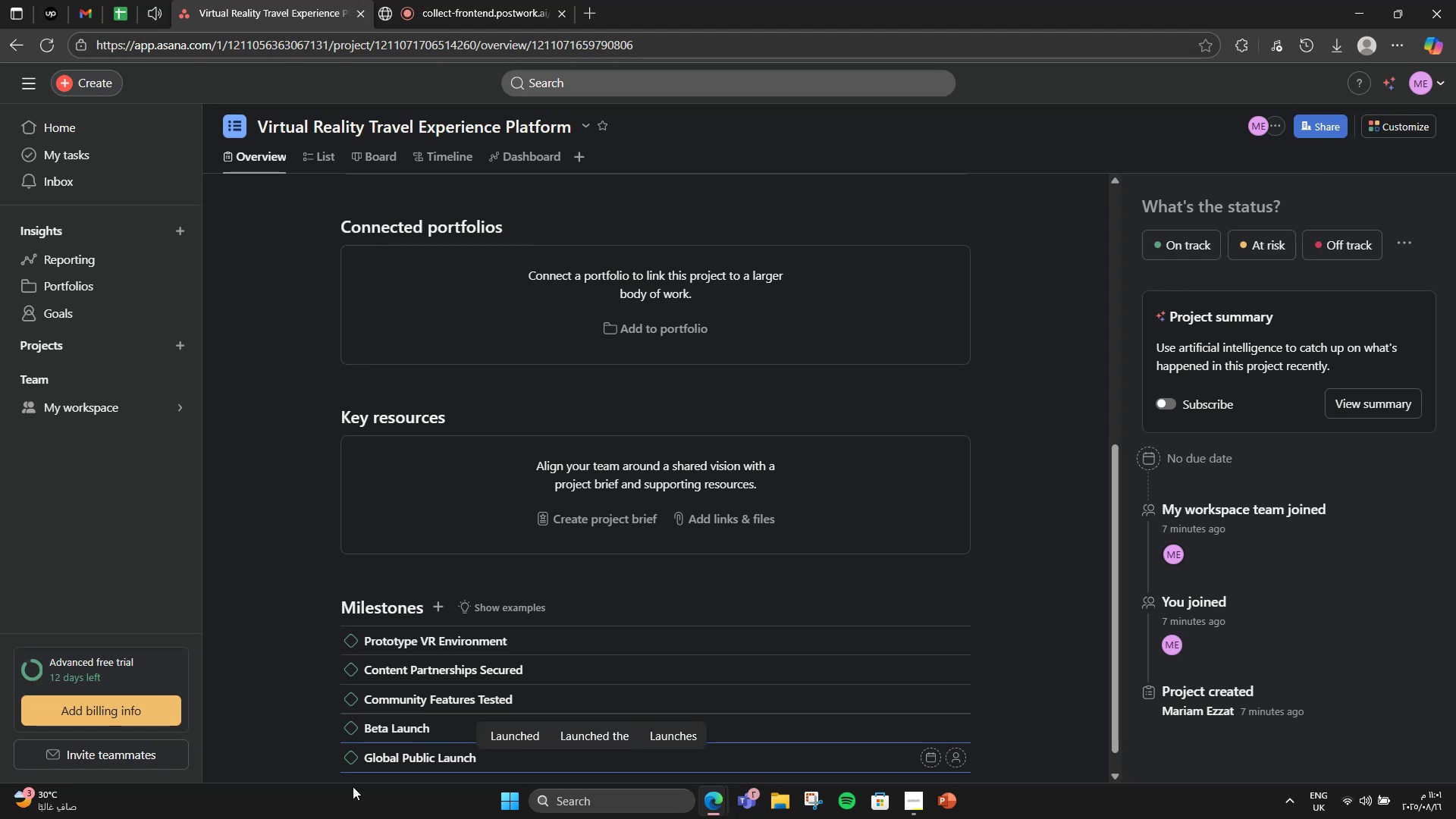 
left_click([623, 648])
 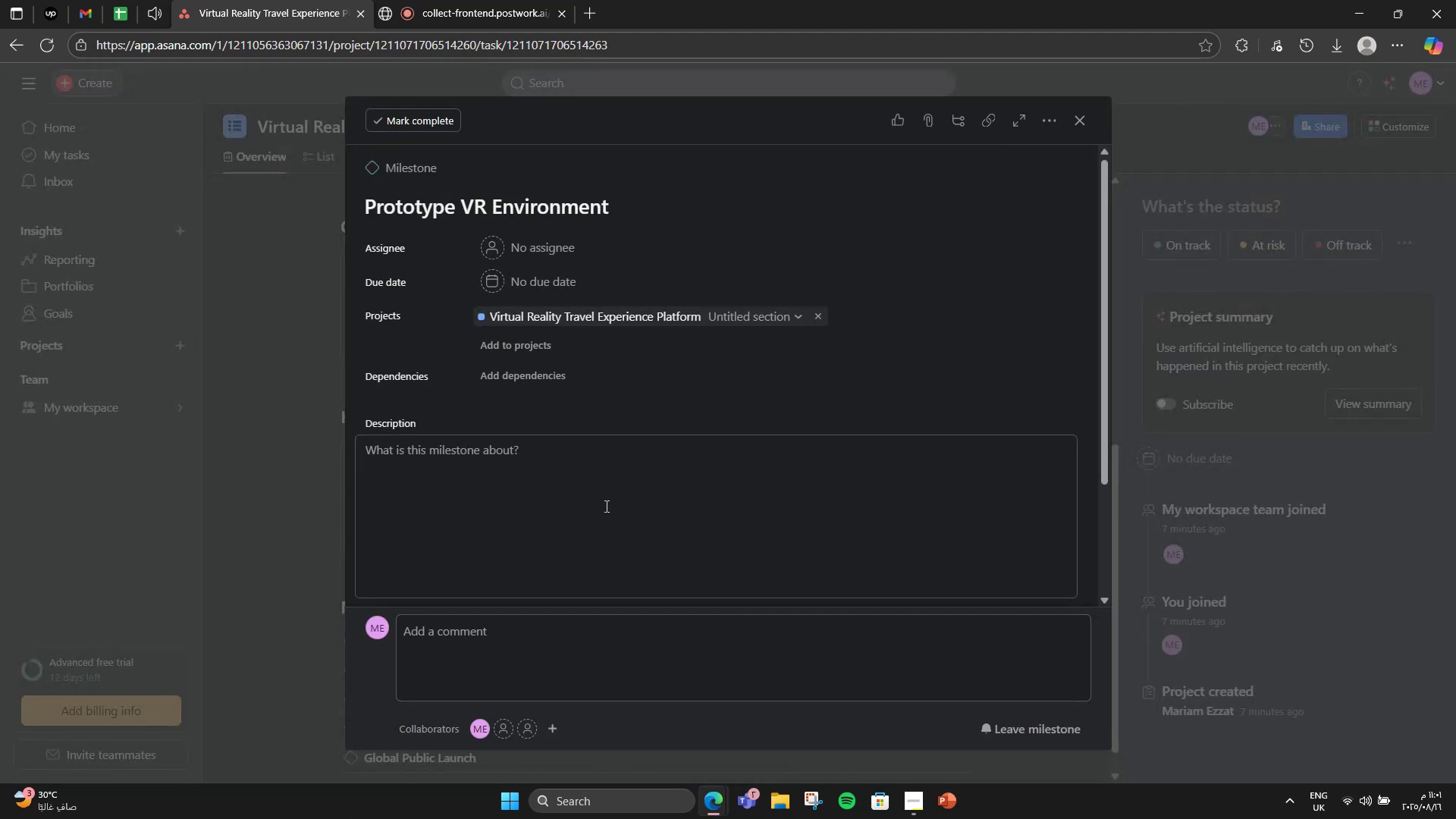 
scroll: coordinate [592, 509], scroll_direction: down, amount: 3.0
 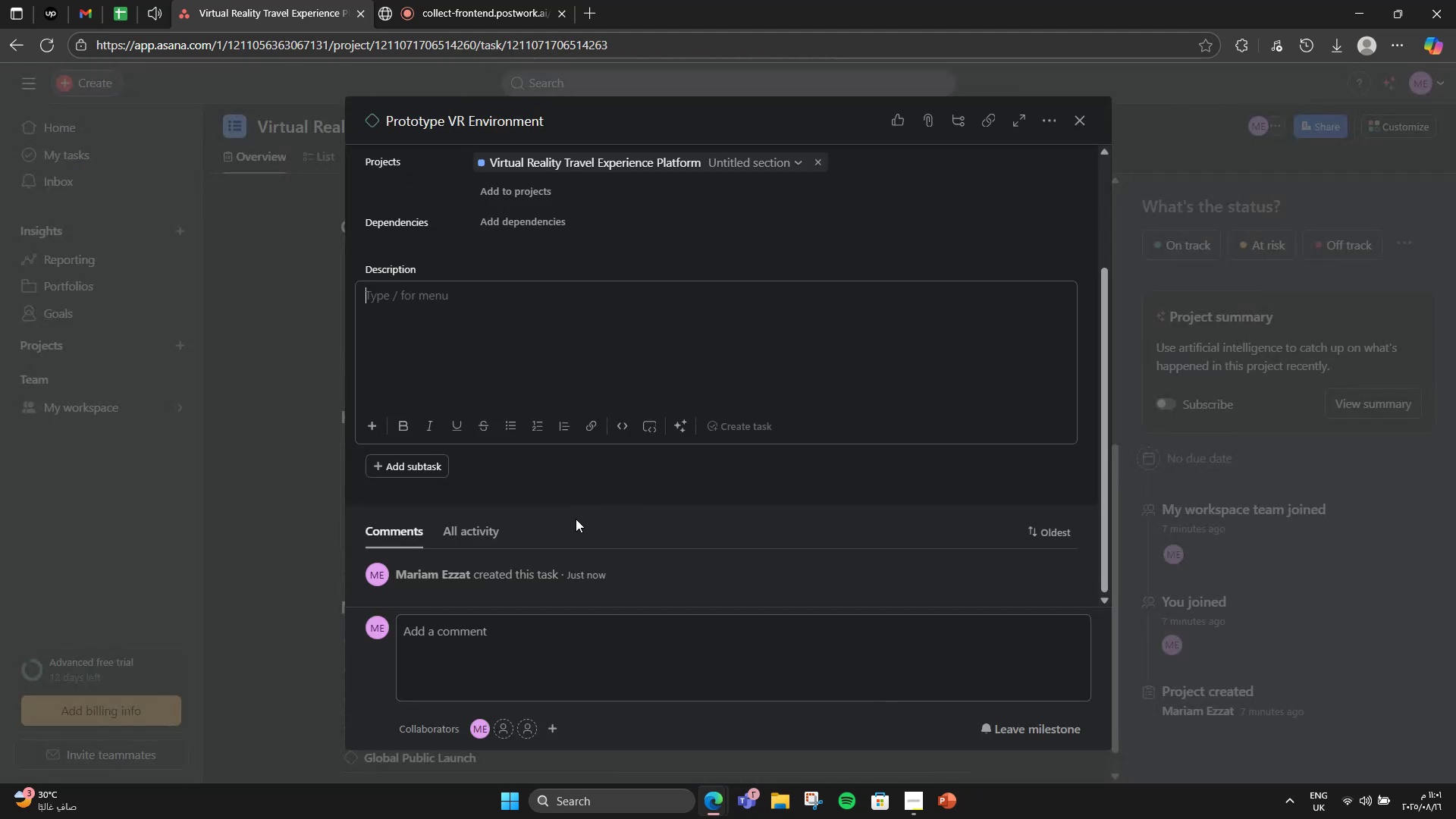 
type(First VR detination )
 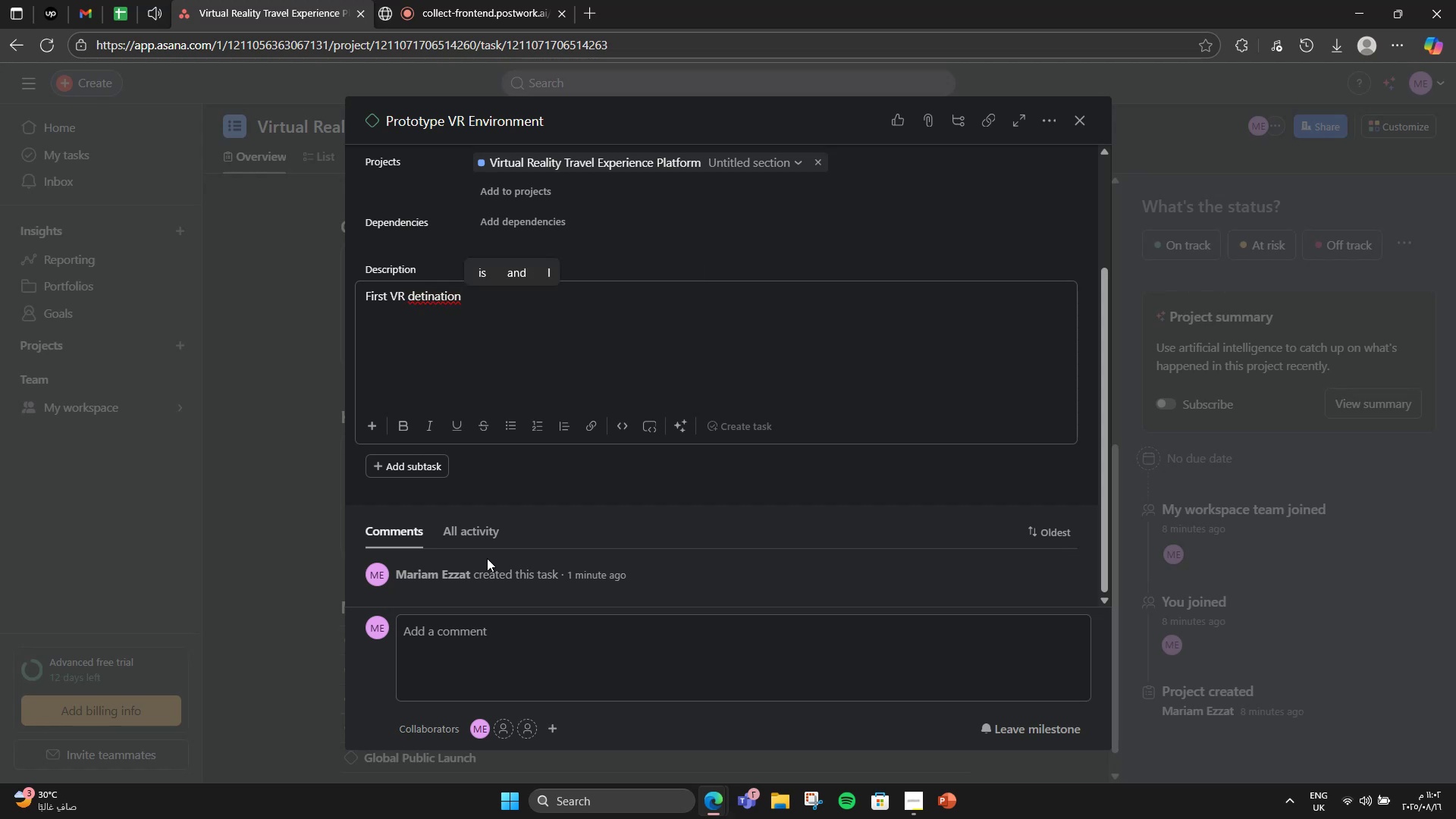 
hold_key(key=ShiftRight, duration=0.94)
 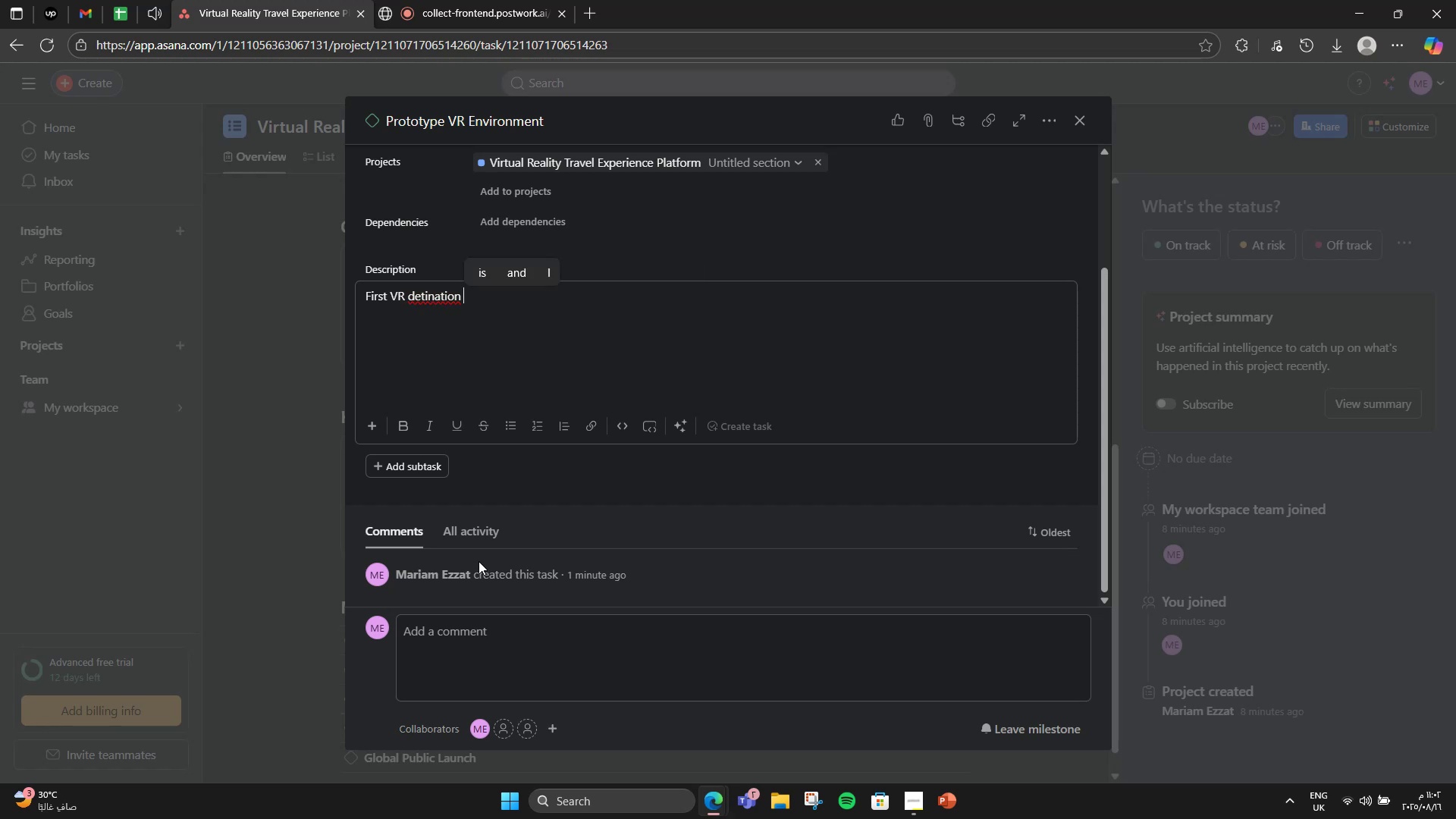 
right_click([423, 293])
 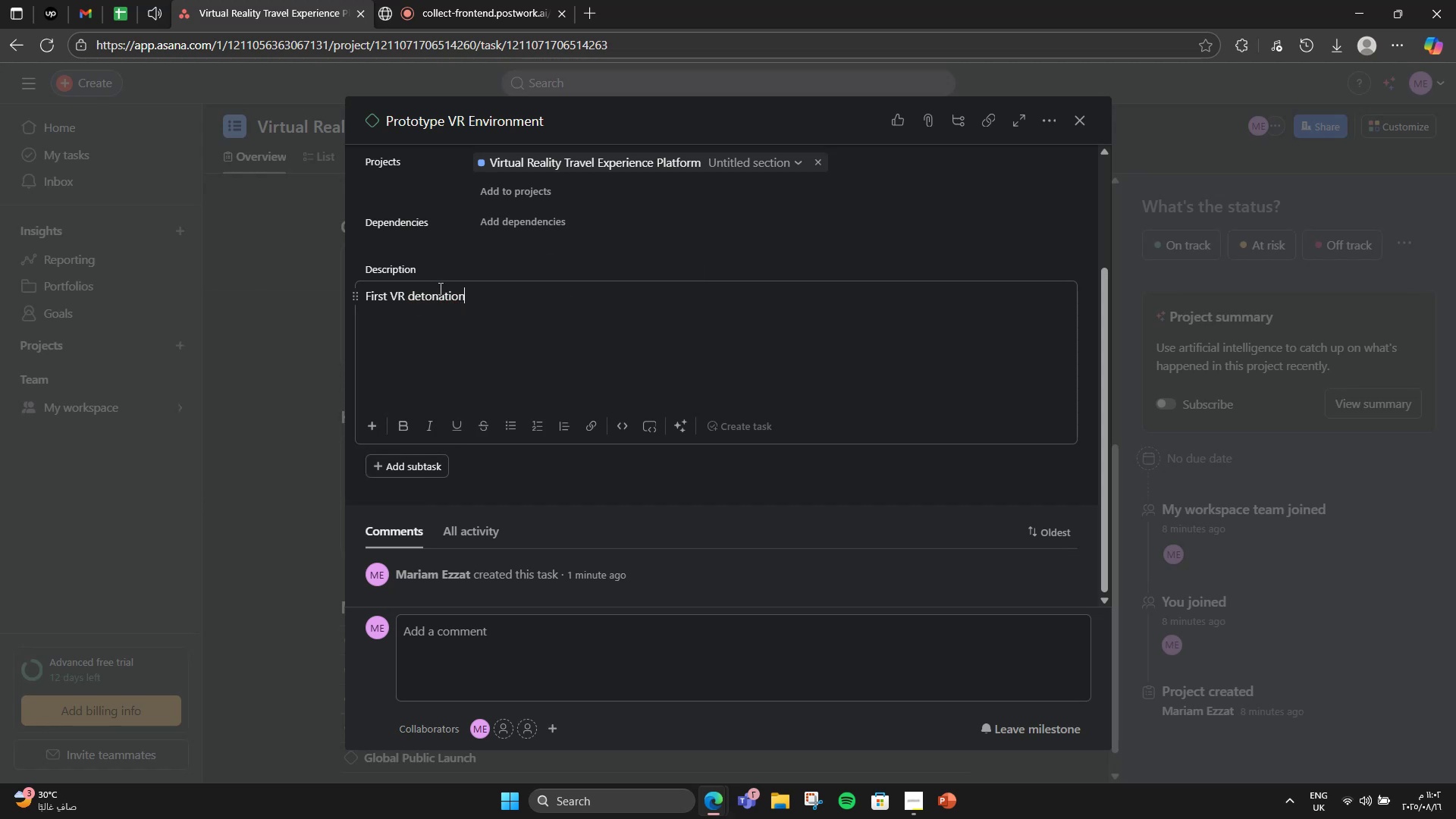 
double_click([439, 288])
 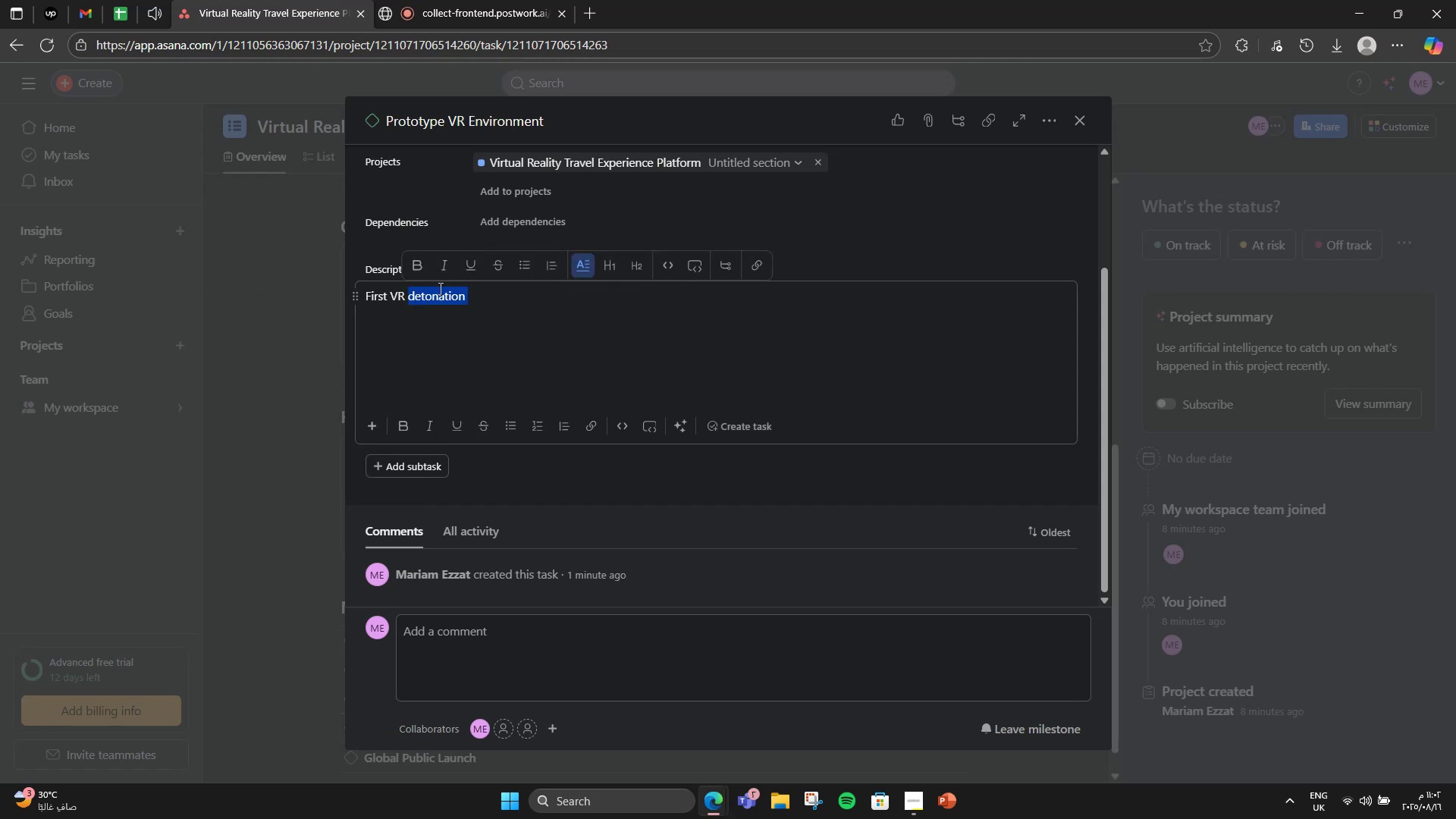 
type(destonatio  )
key(Backspace)
type(n )
key(Backspace)
key(Backspace)
key(Backspace)
type(n )
 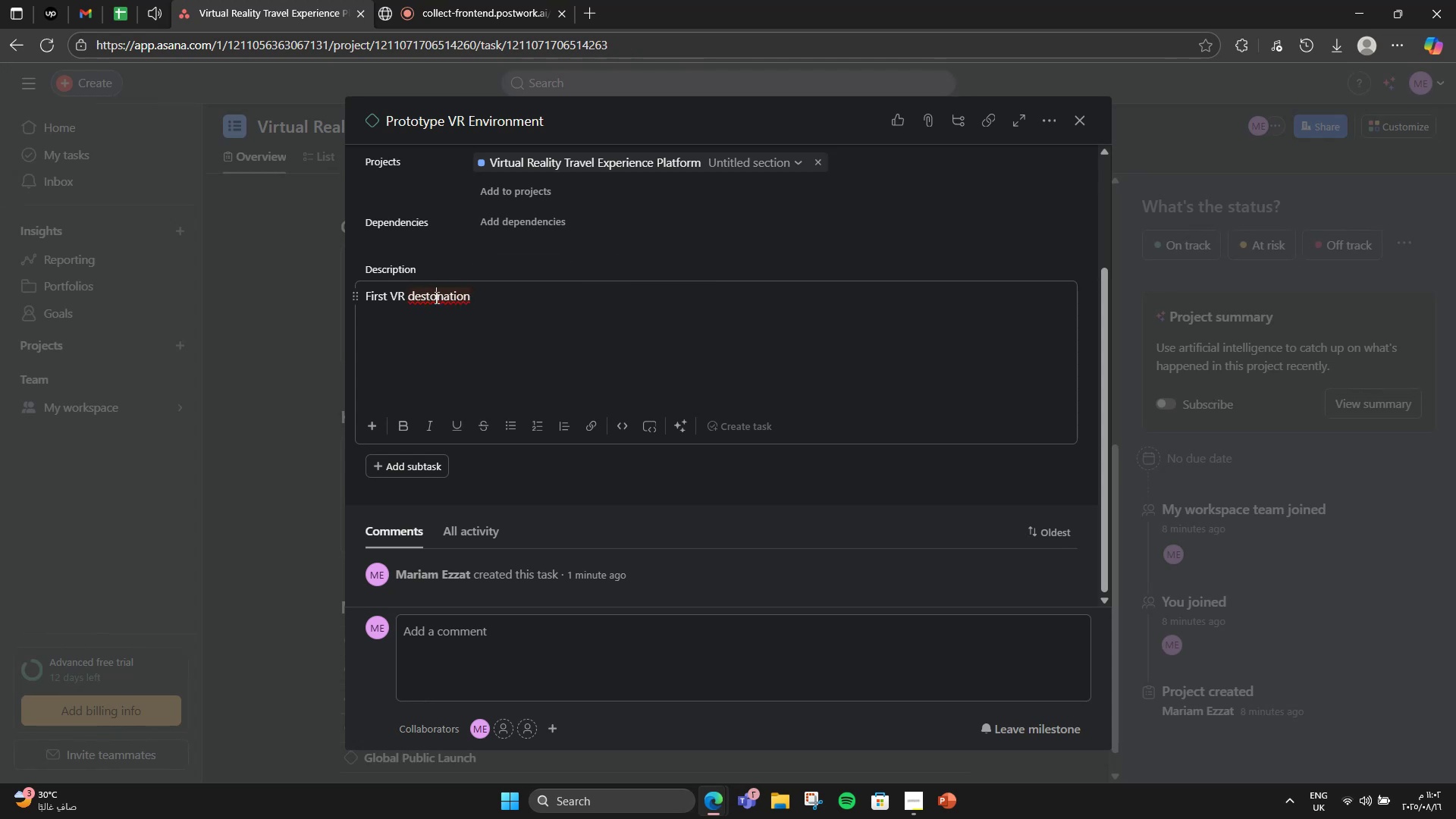 
wait(5.13)
 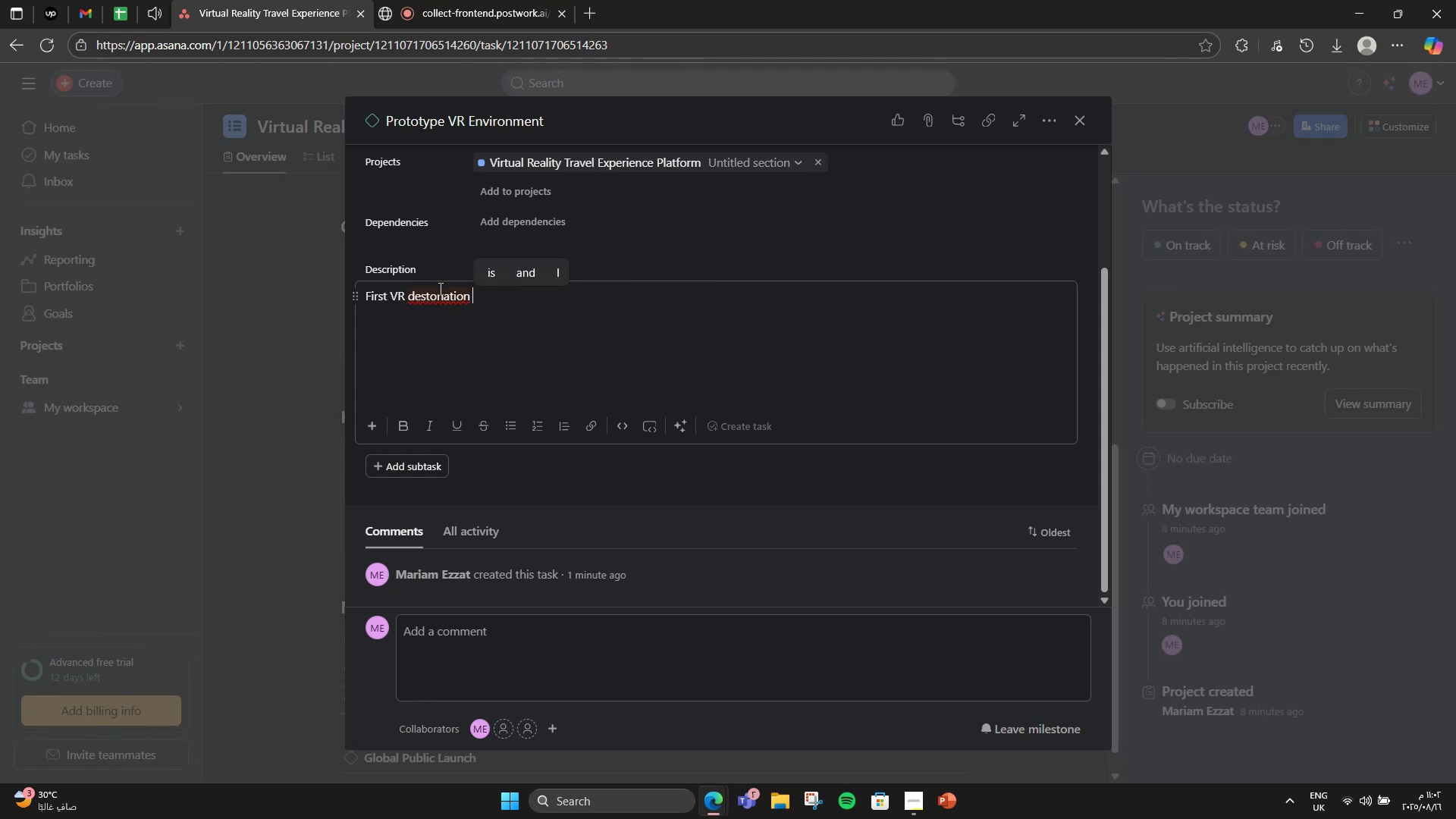 
key(I)
 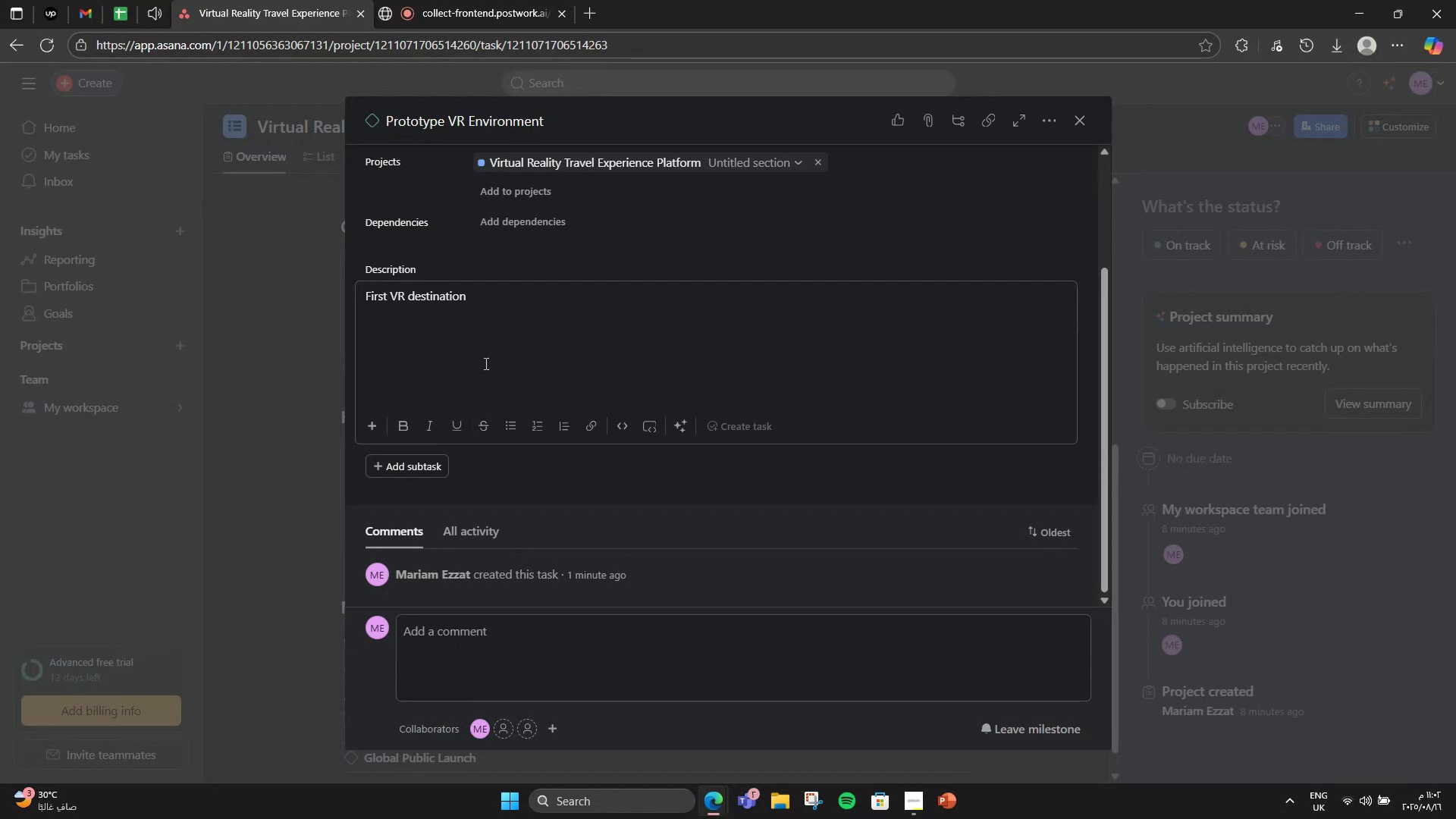 
left_click([484, 319])
 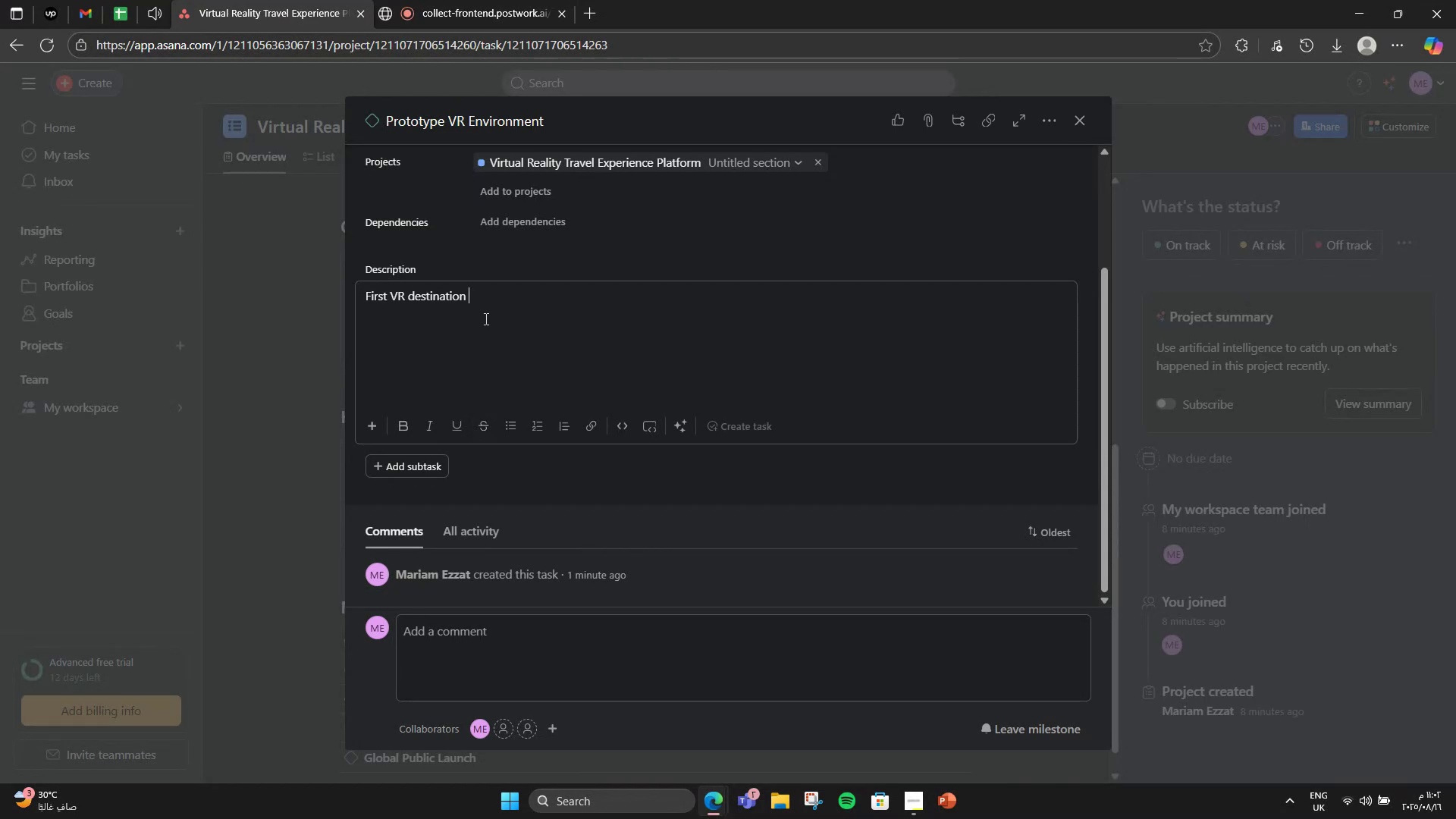 
type(())
 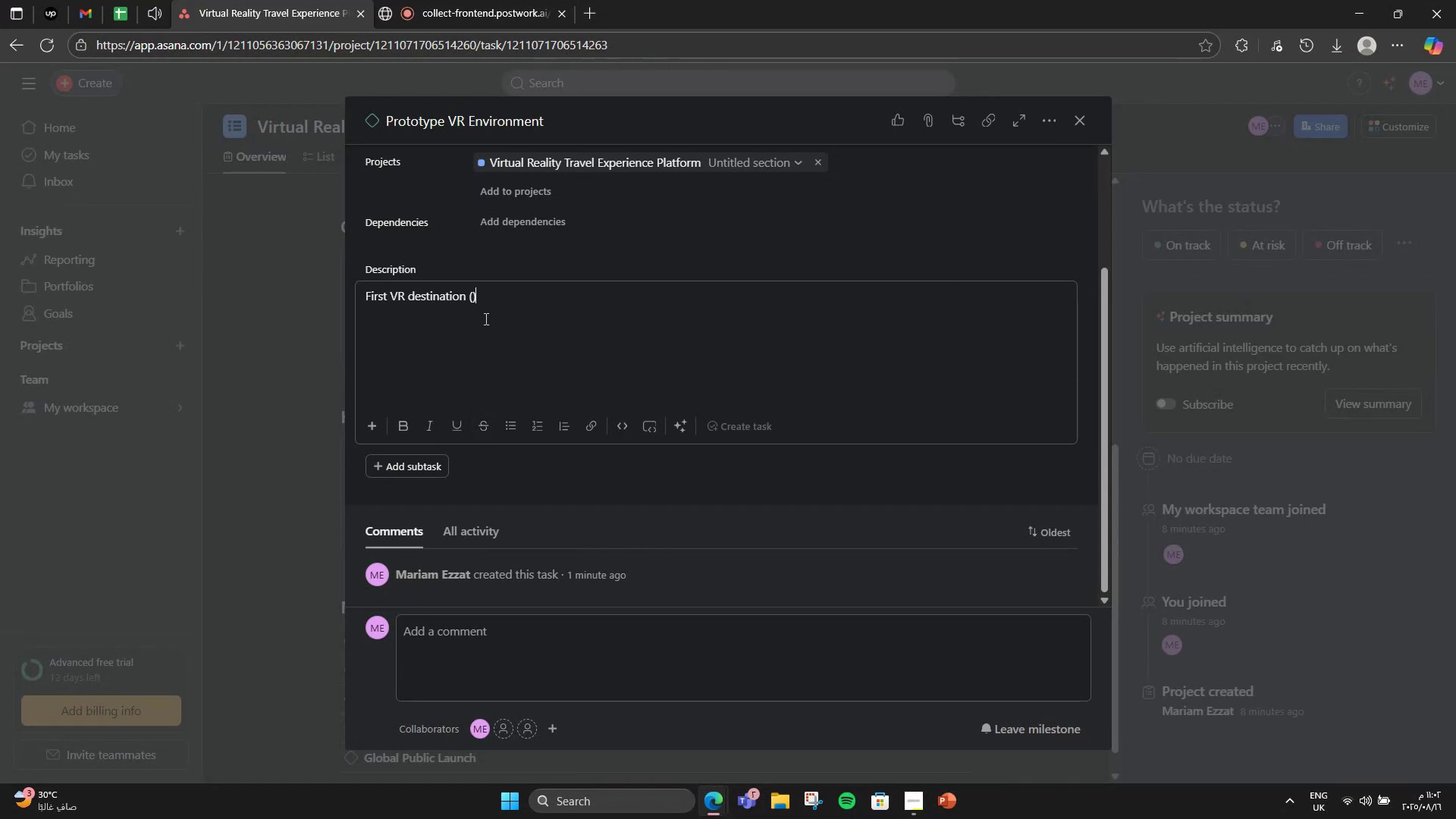 
key(ArrowLeft)
 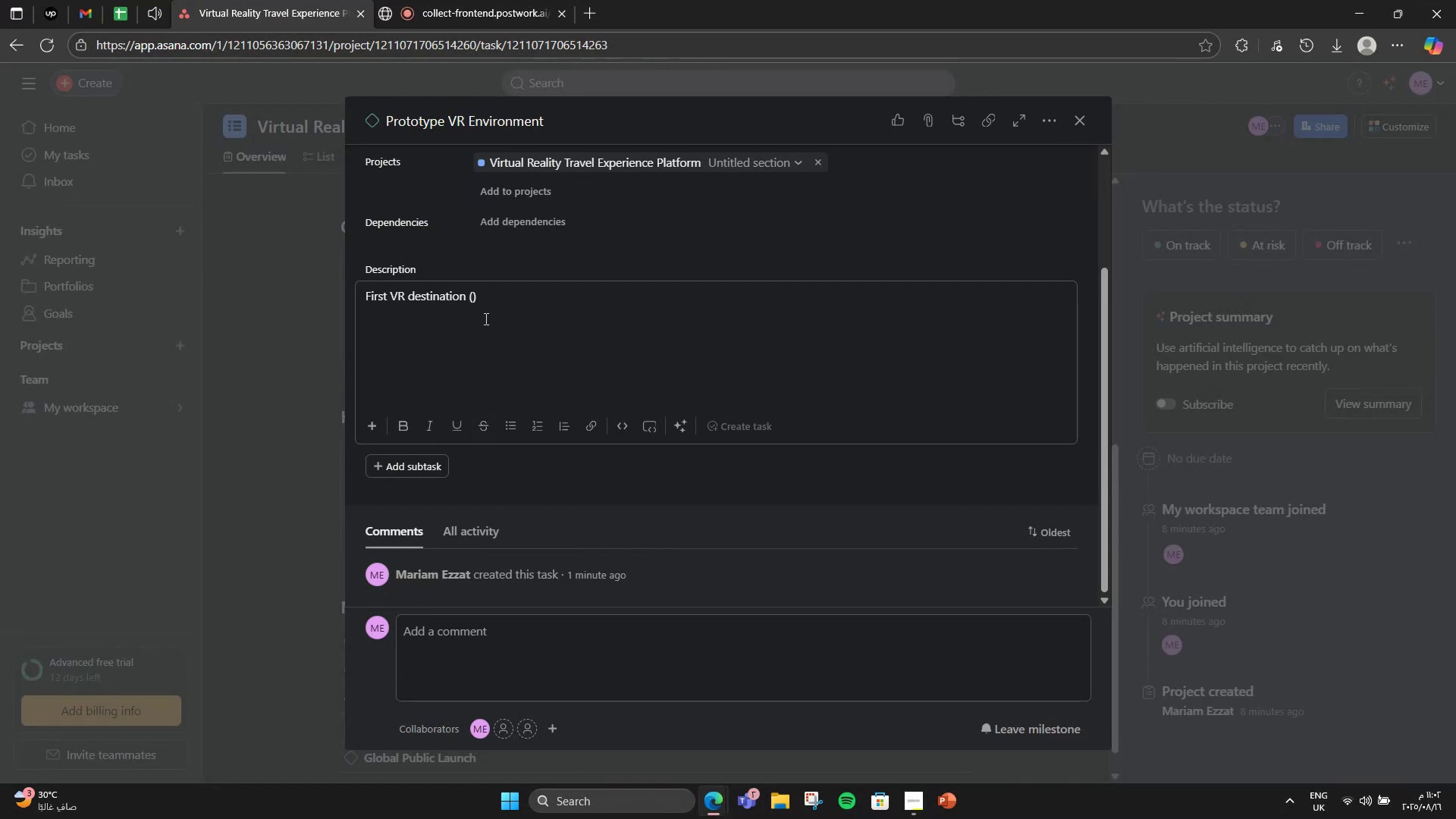 
type(Paris)
 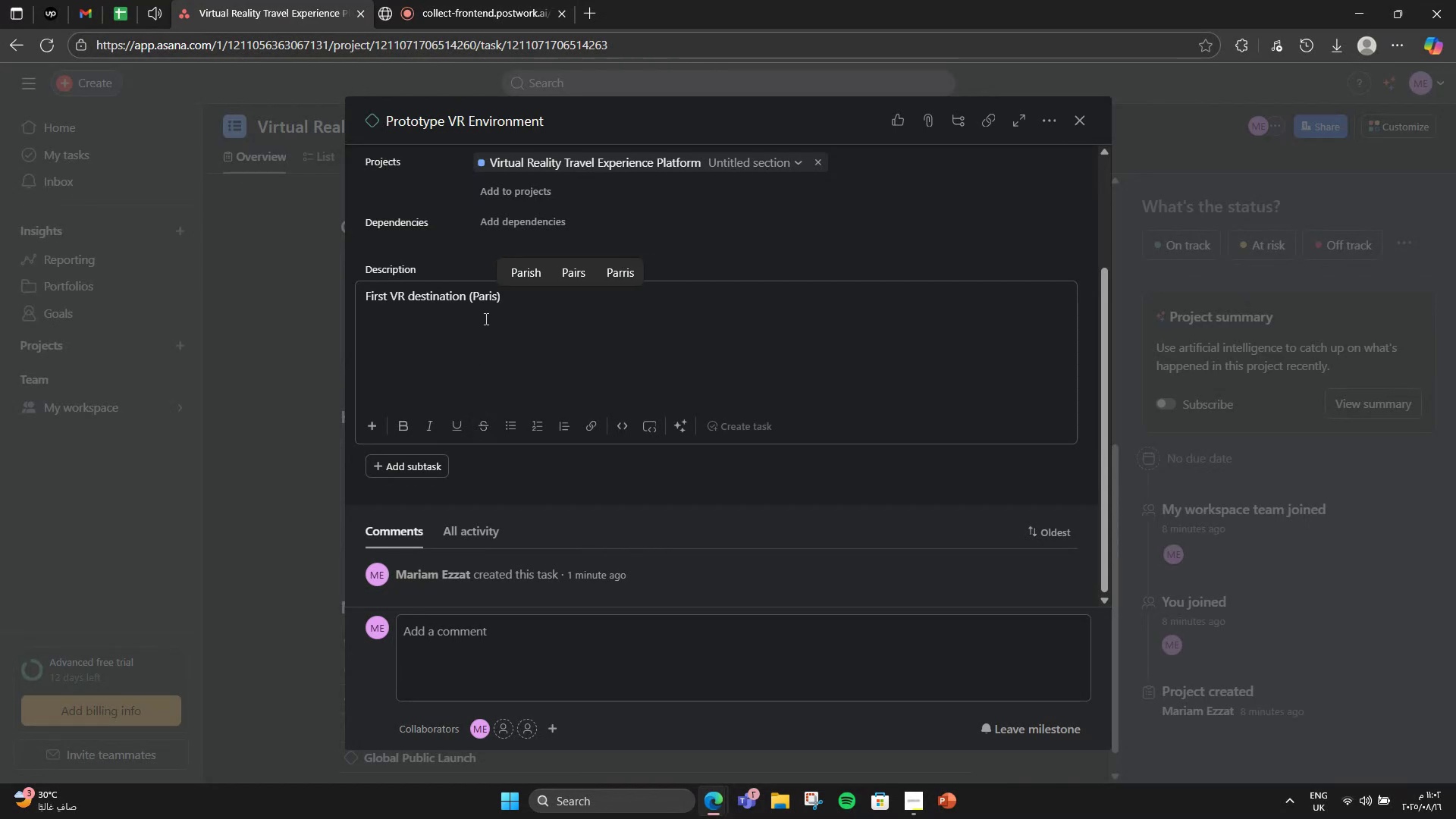 
key(ArrowRight)
 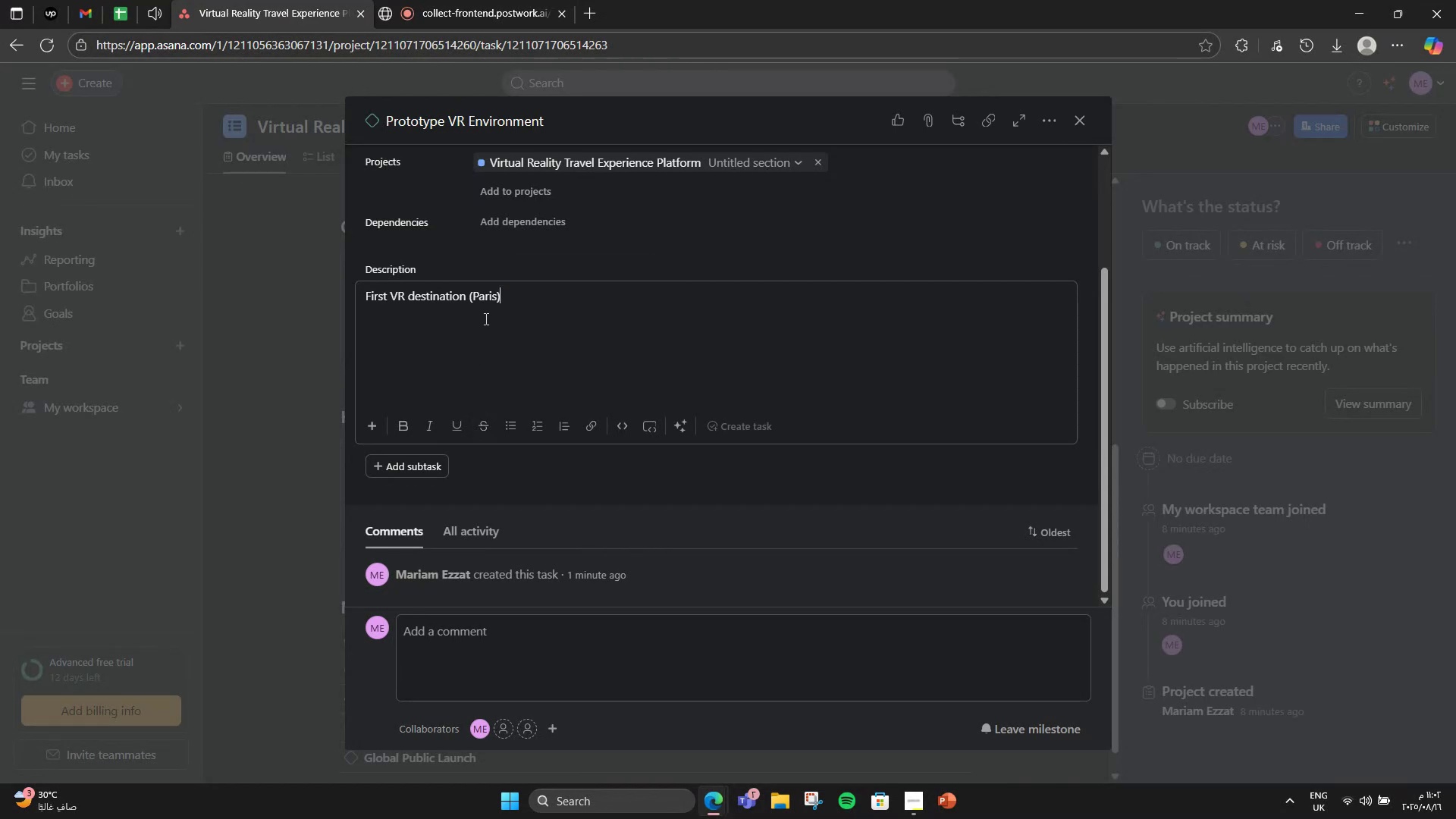 
key(Enter)
 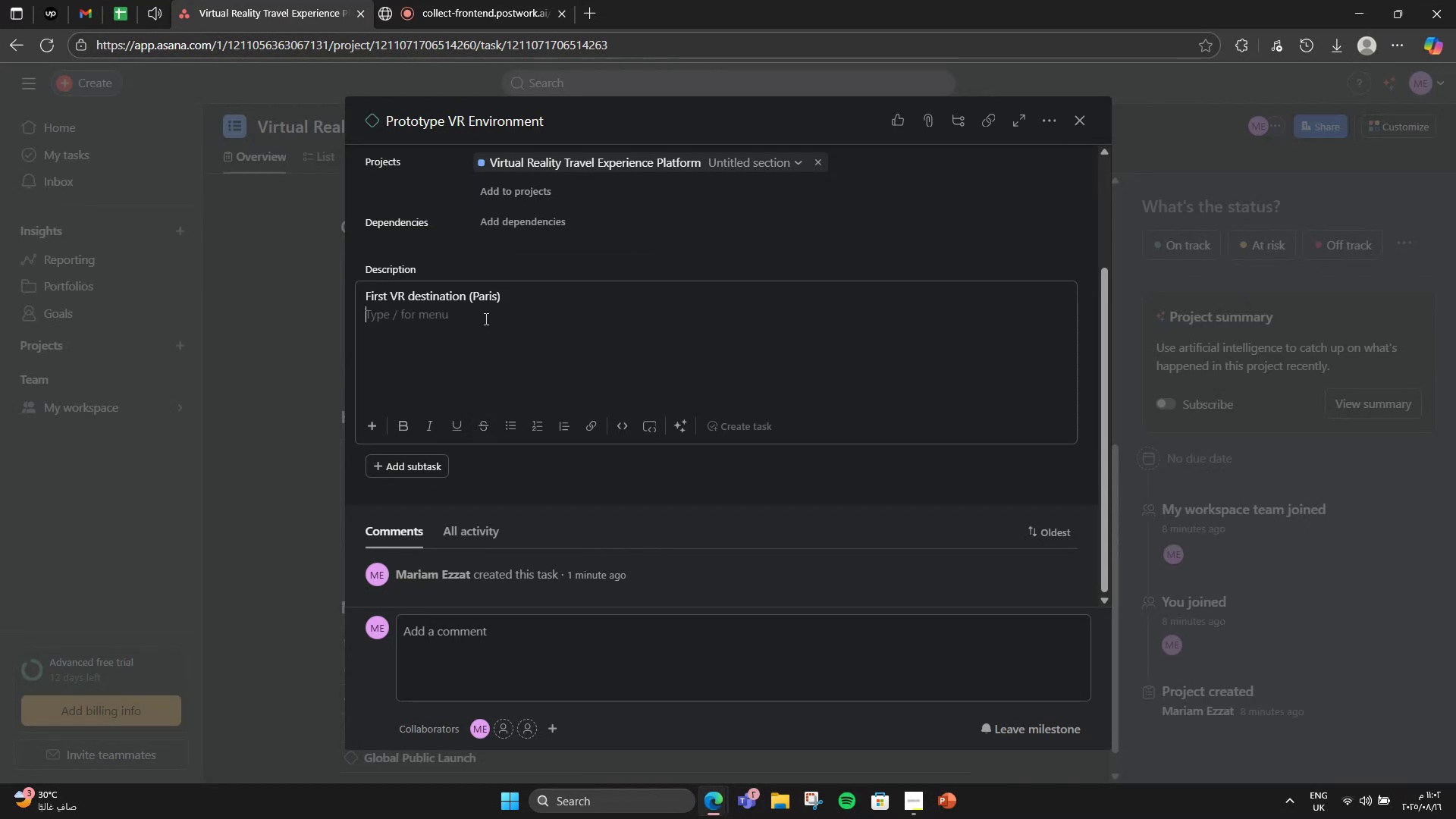 
key(Backspace)
type( developed and tested.)
 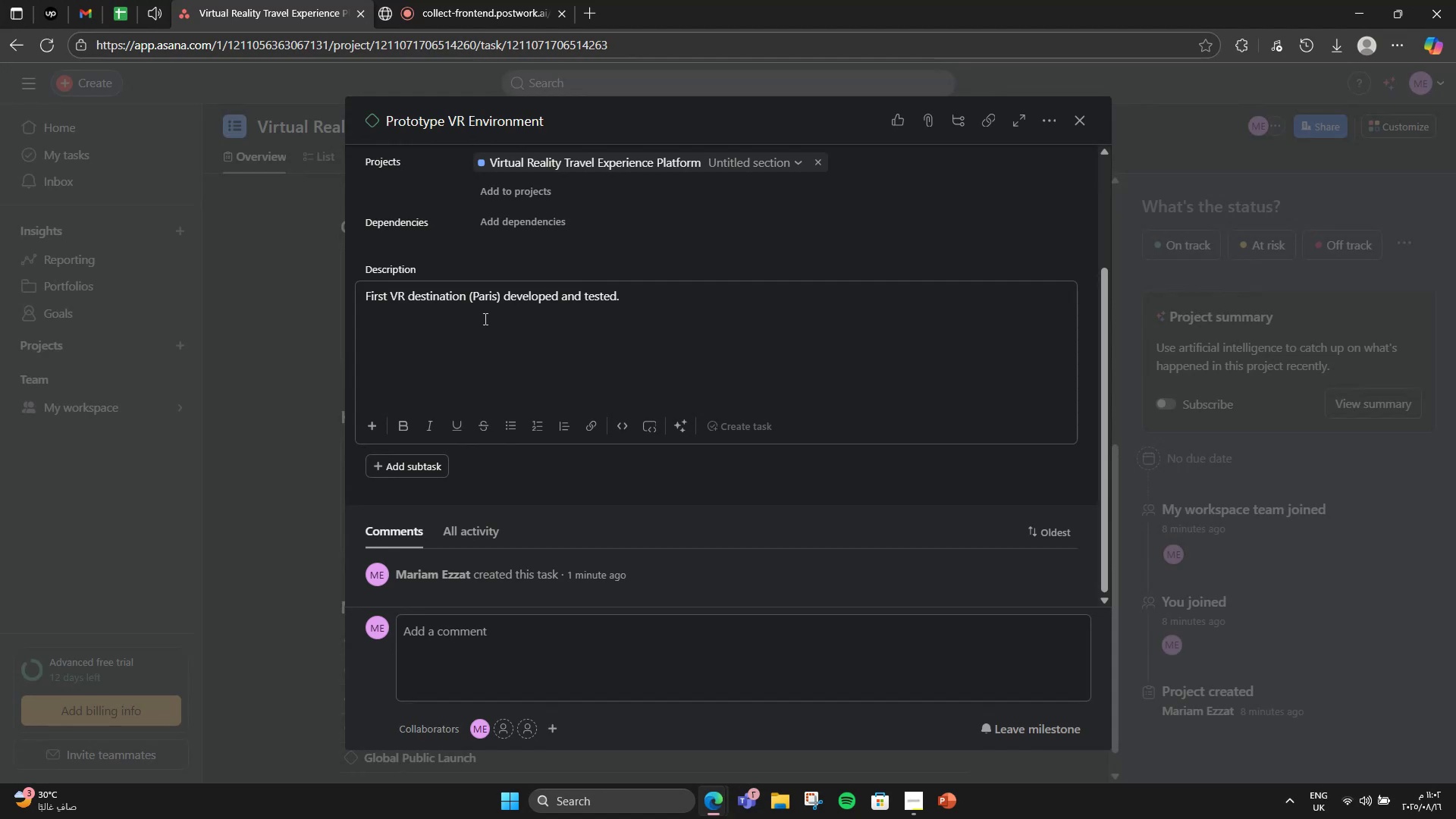 
scroll: coordinate [485, 308], scroll_direction: up, amount: 3.0
 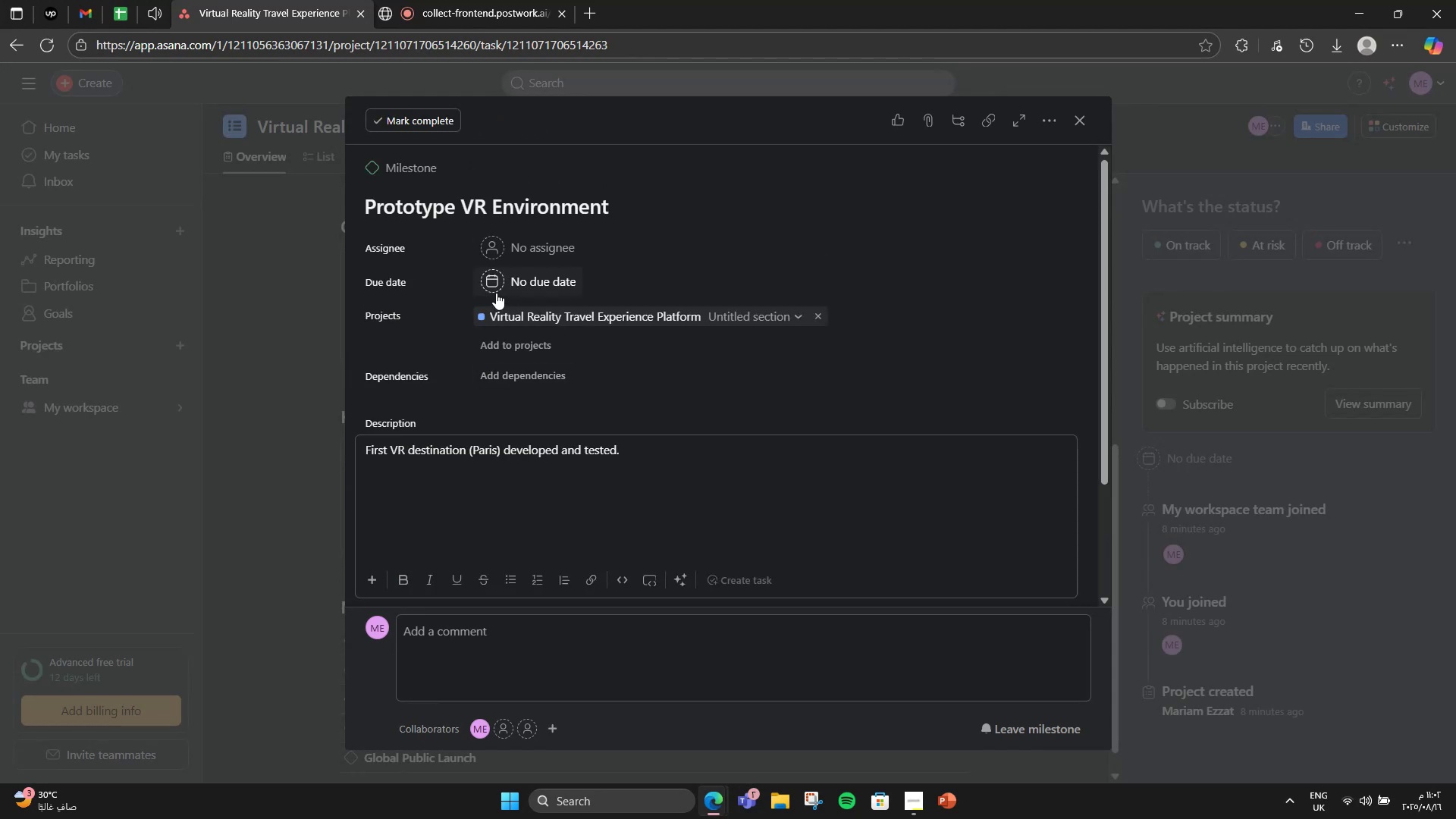 
left_click([496, 293])
 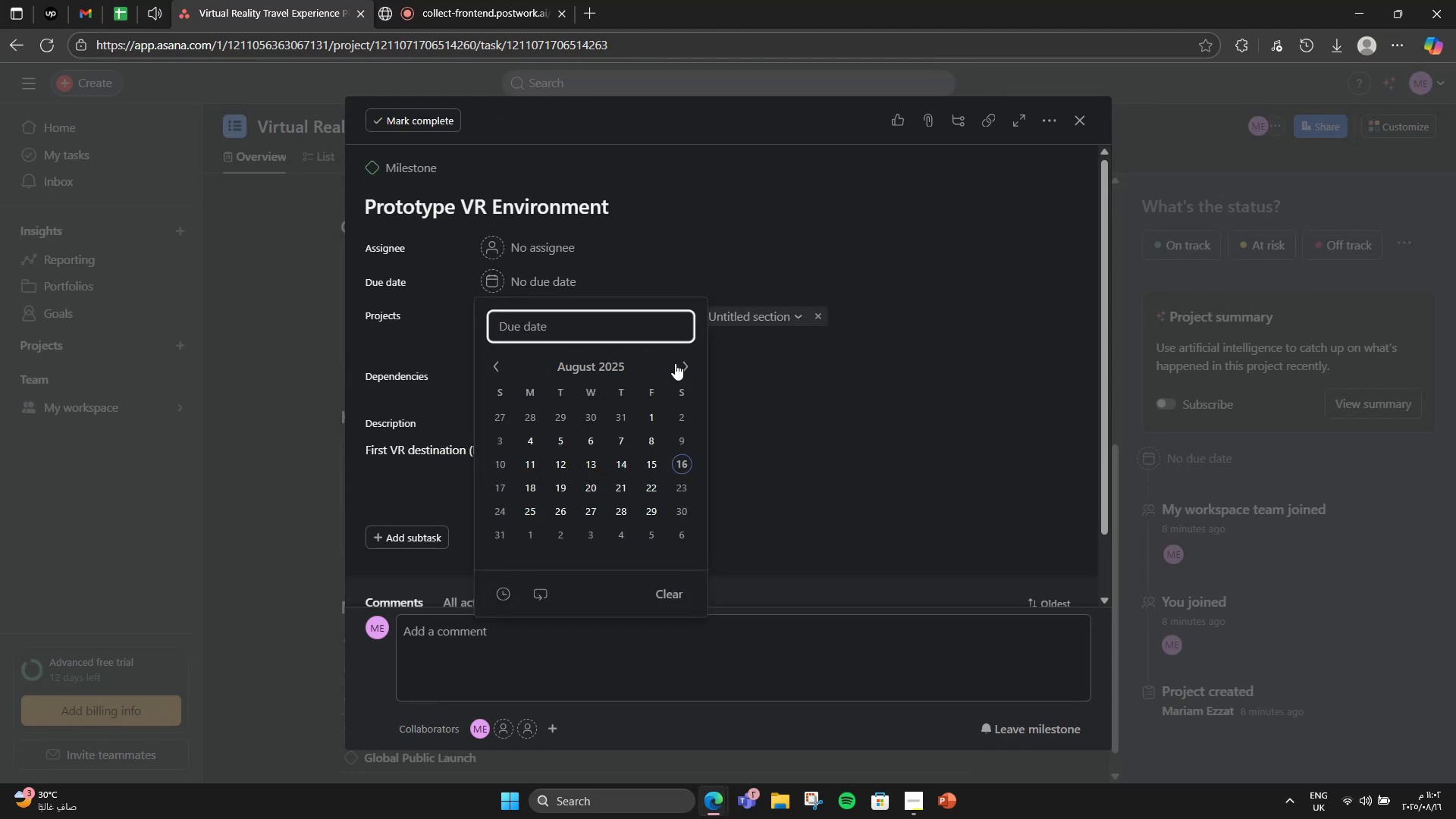 
double_click([677, 363])
 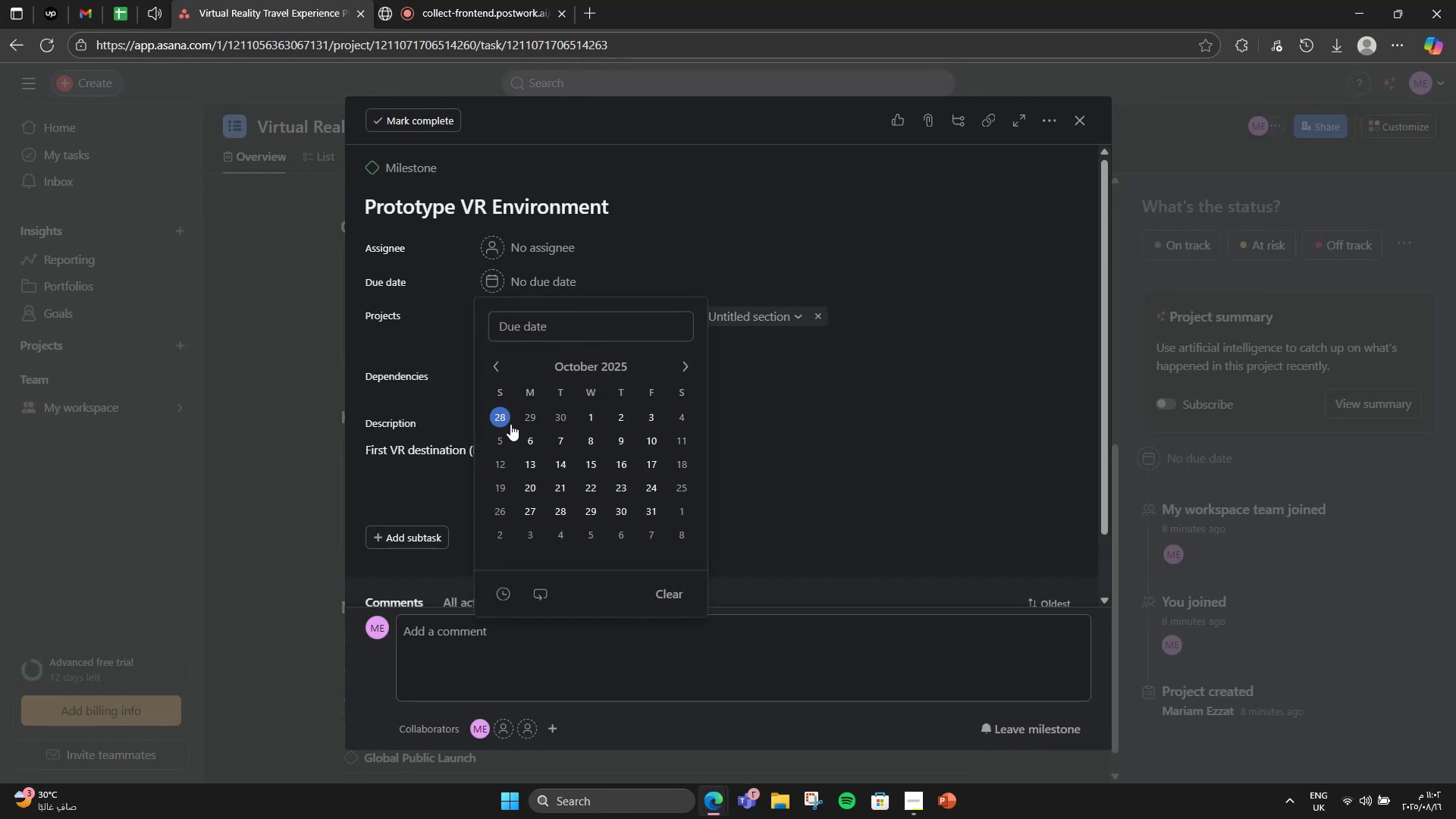 
double_click([679, 269])
 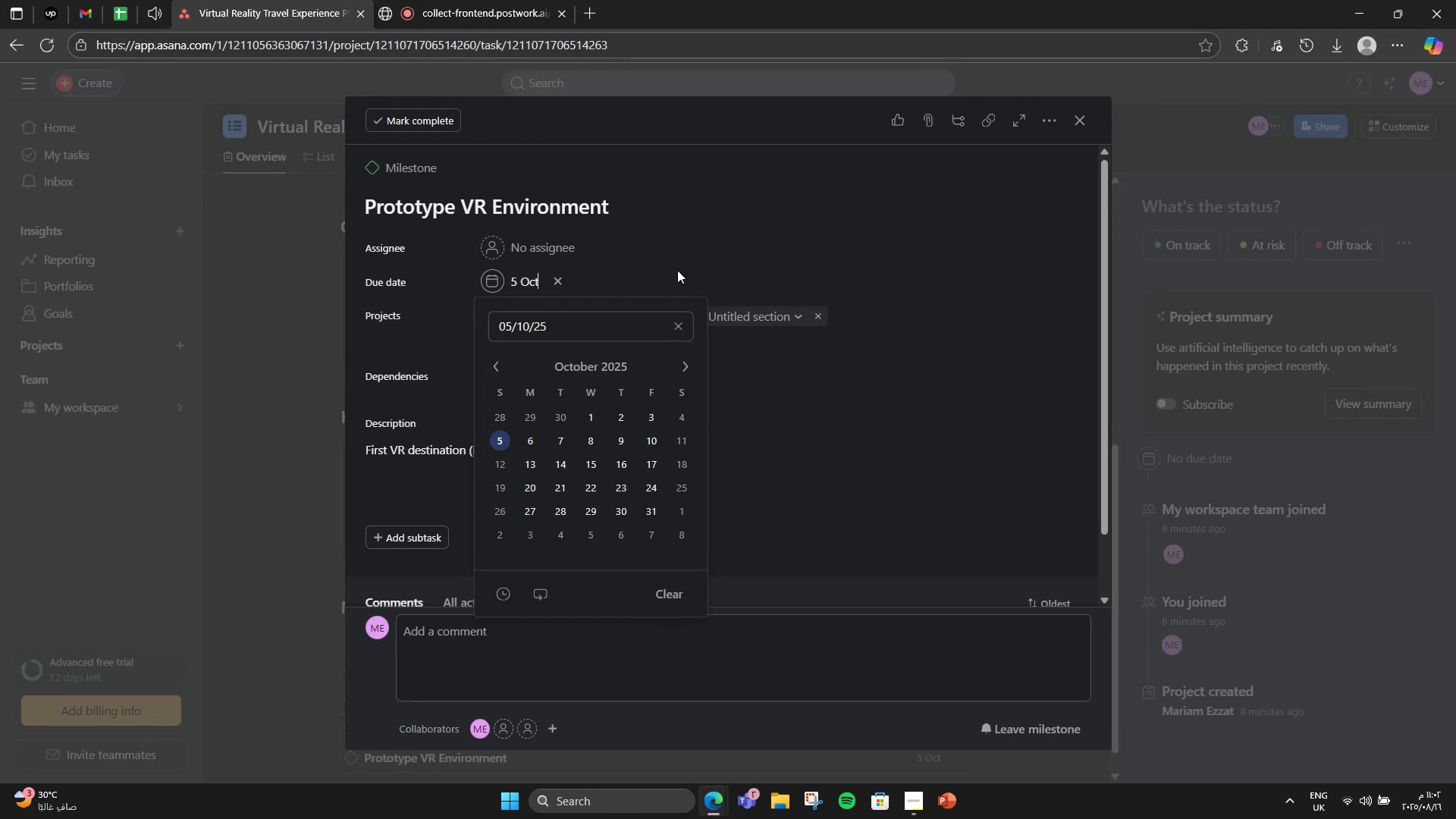 
hold_key(key=VolumeDown, duration=0.46)
 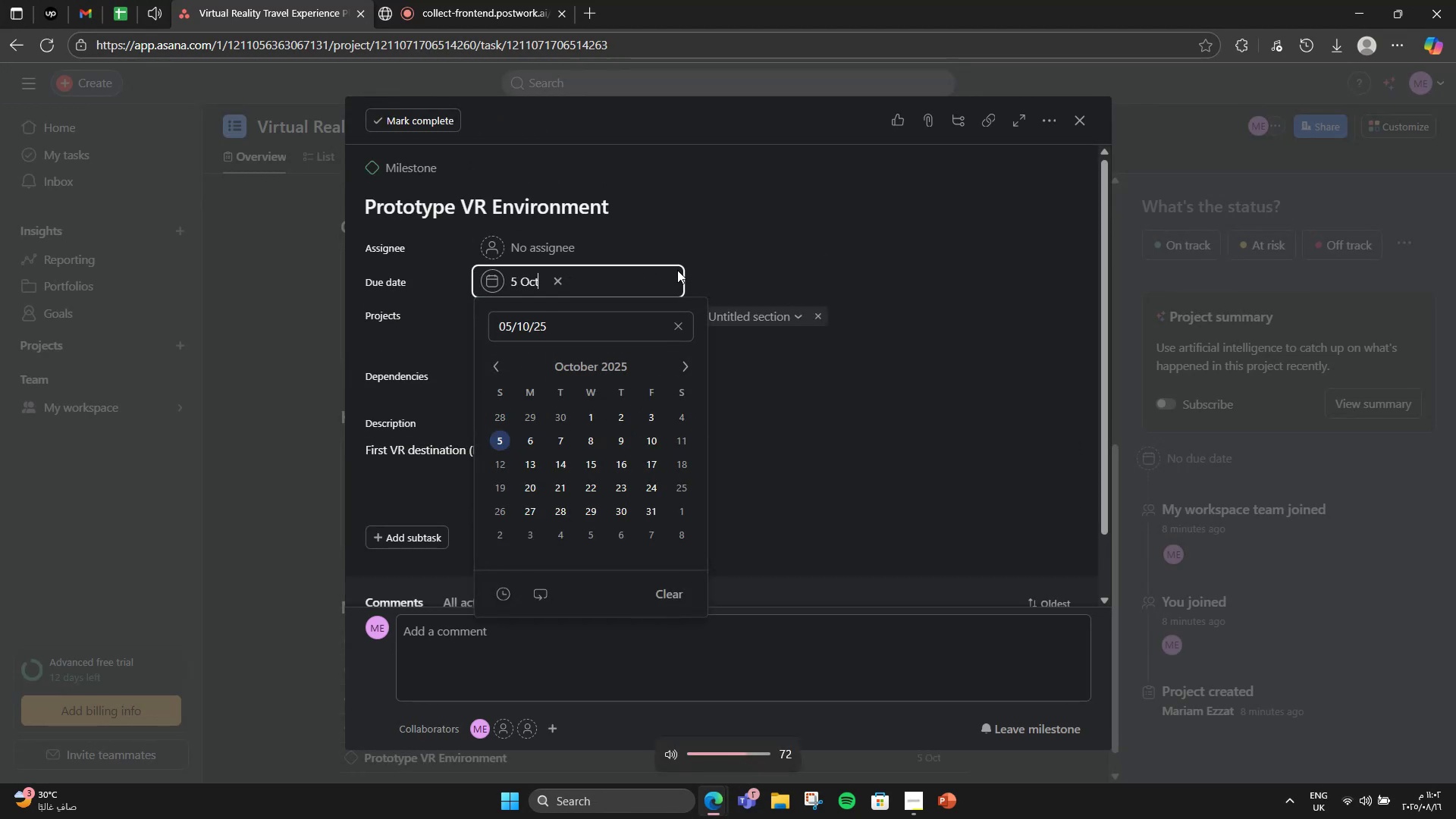 
key(VolumeDown)
 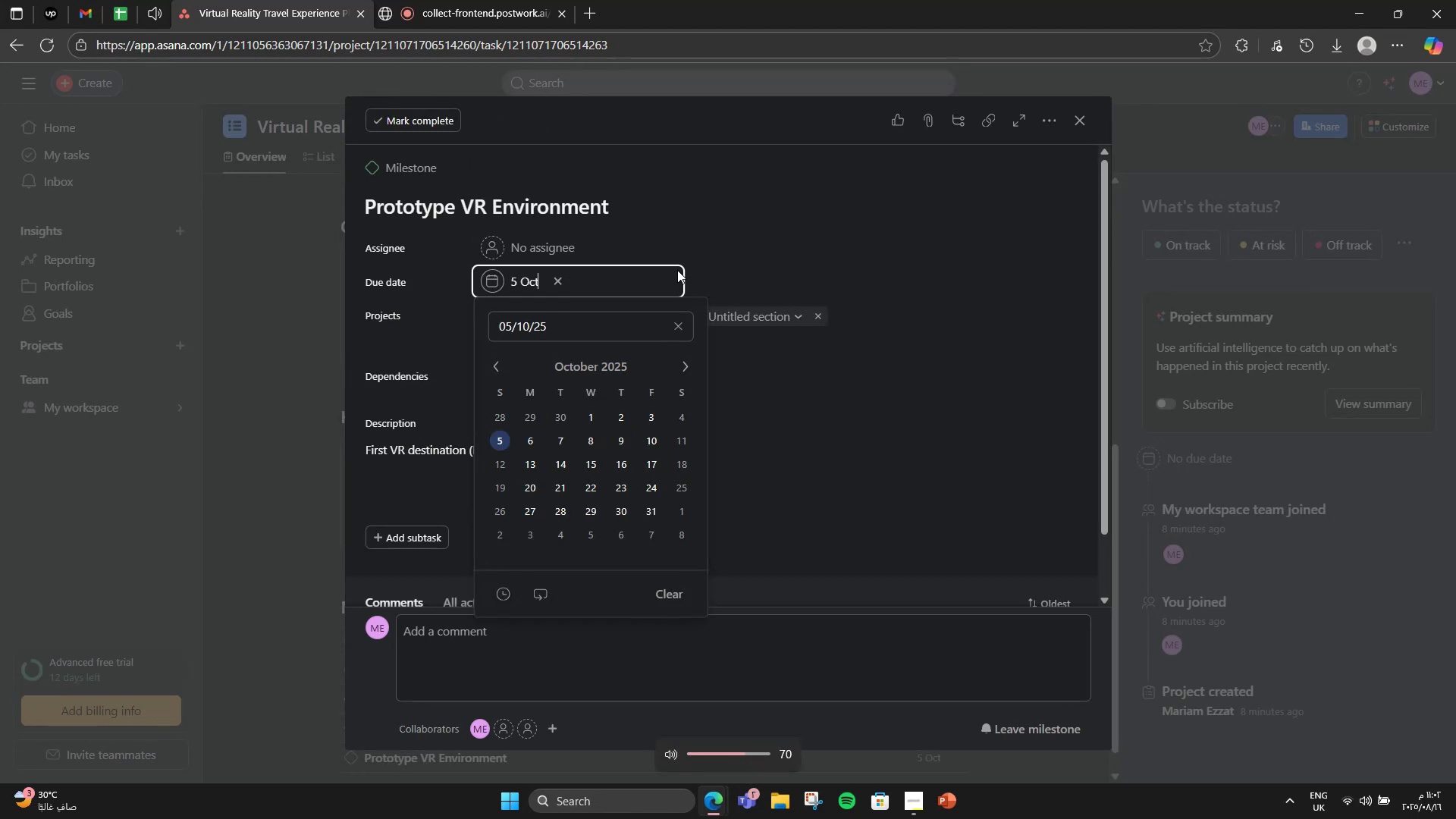 
key(VolumeDown)
 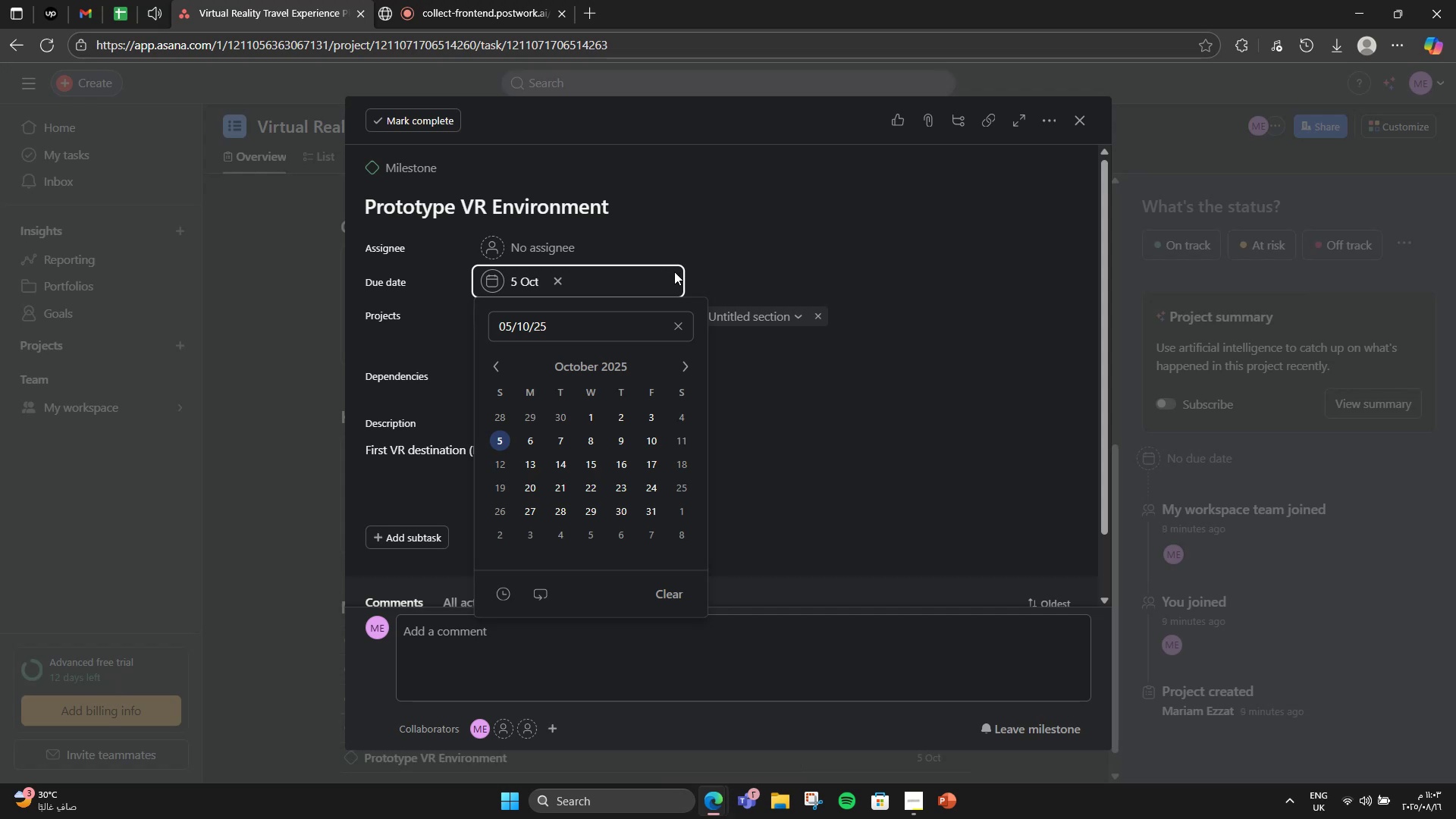 
left_click([758, 234])
 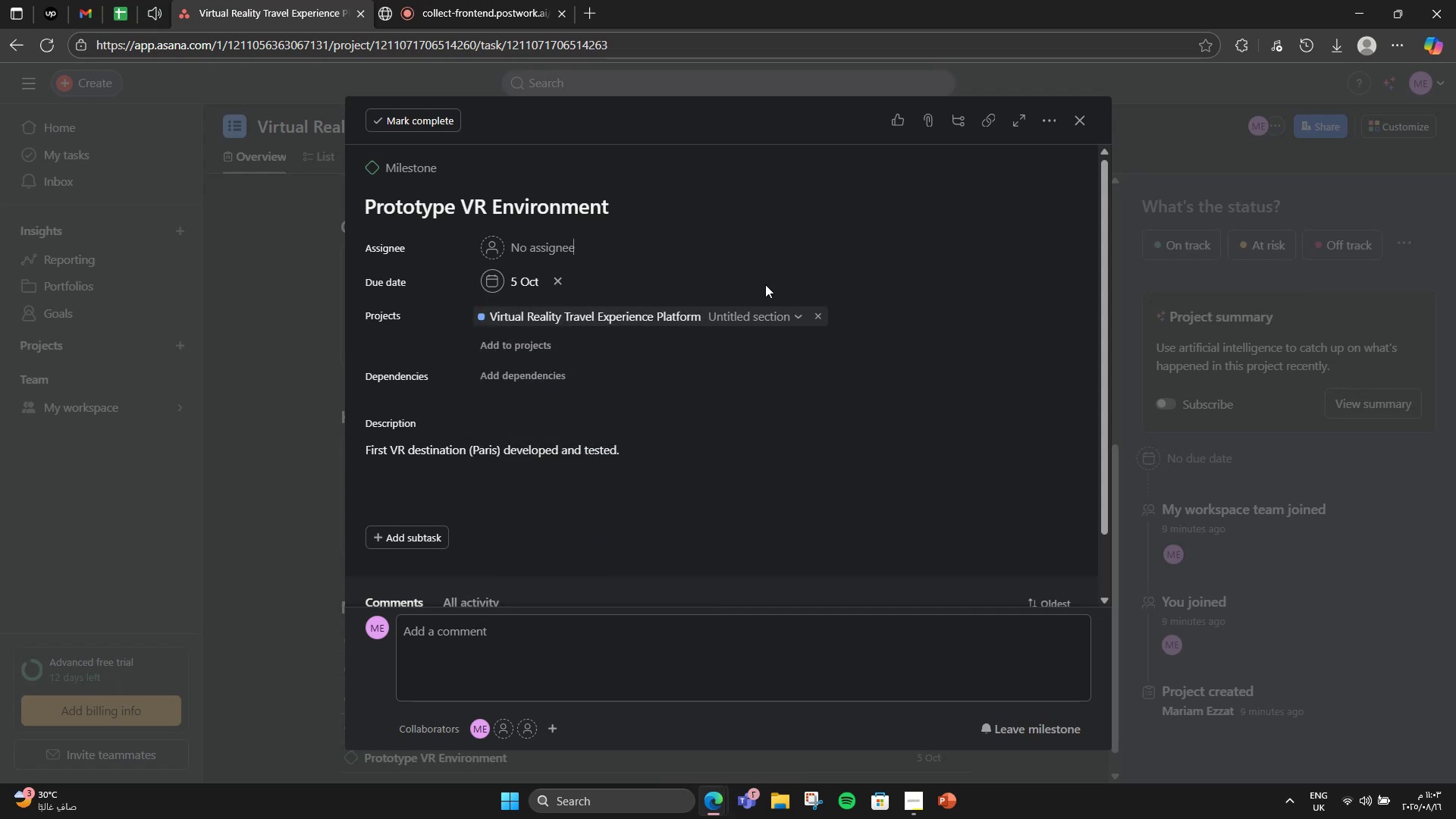 
scroll: coordinate [463, 665], scroll_direction: down, amount: 5.0
 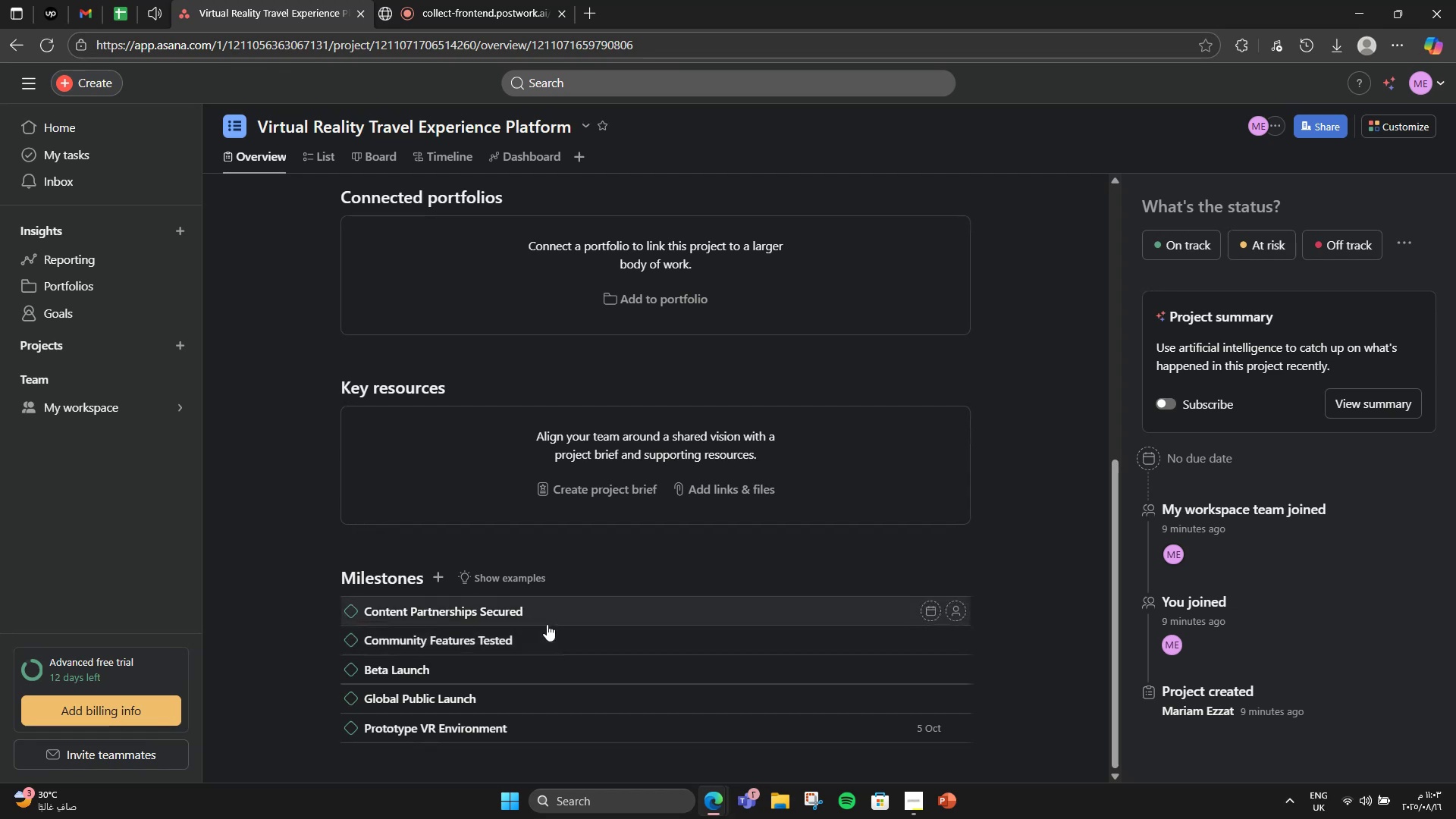 
left_click([560, 616])
 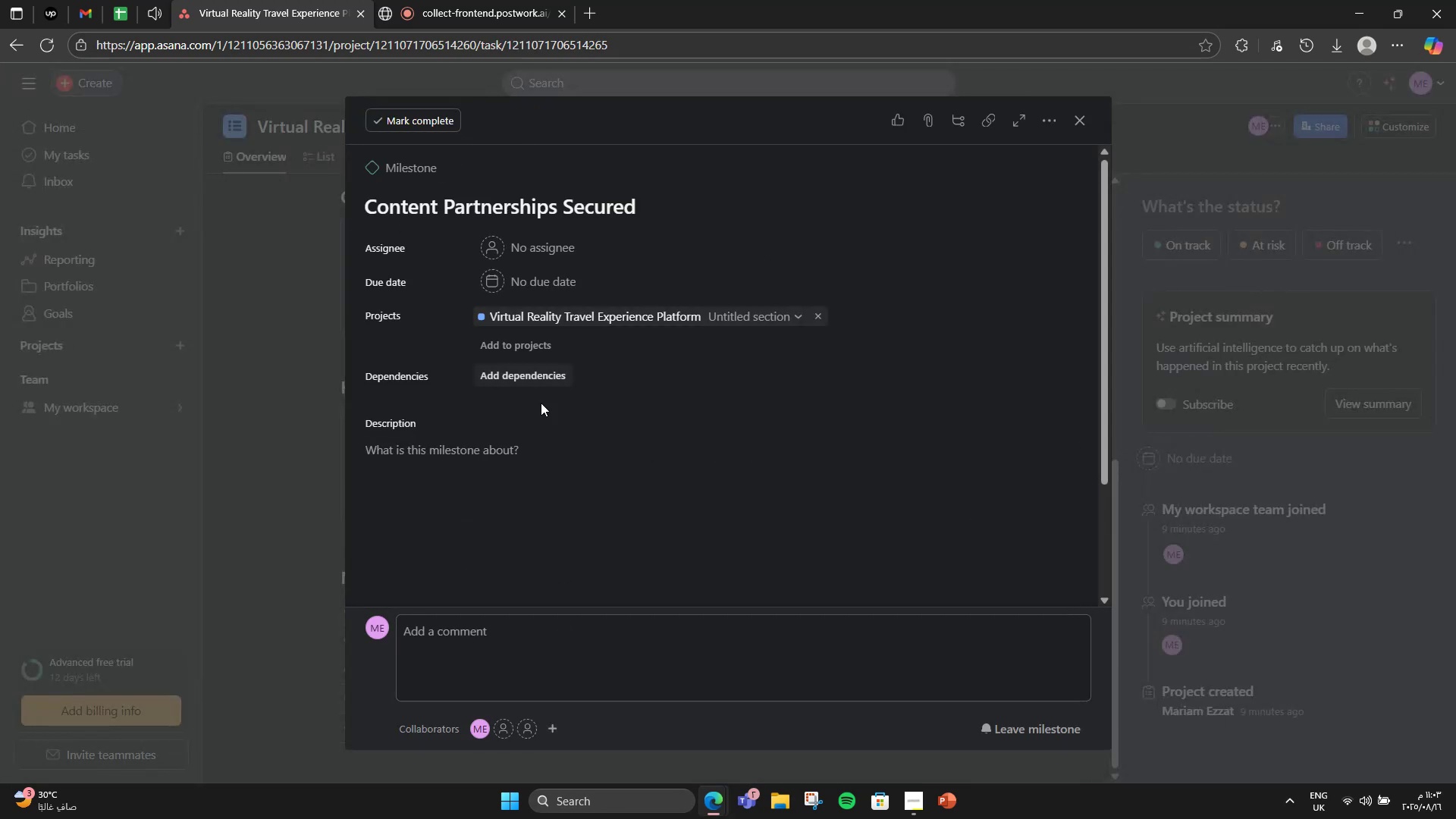 
left_click([551, 469])
 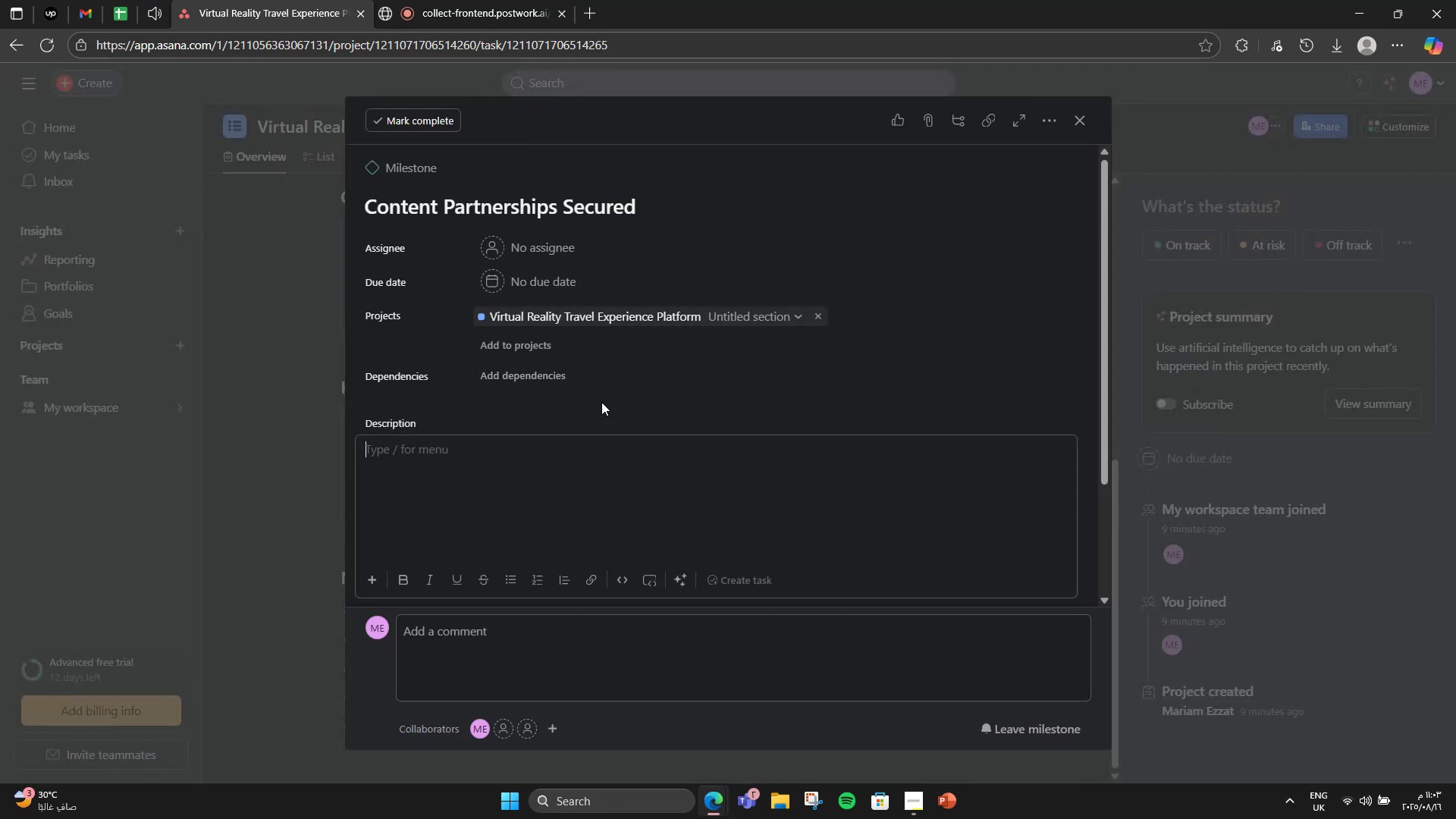 
scroll: coordinate [623, 352], scroll_direction: down, amount: 1.0
 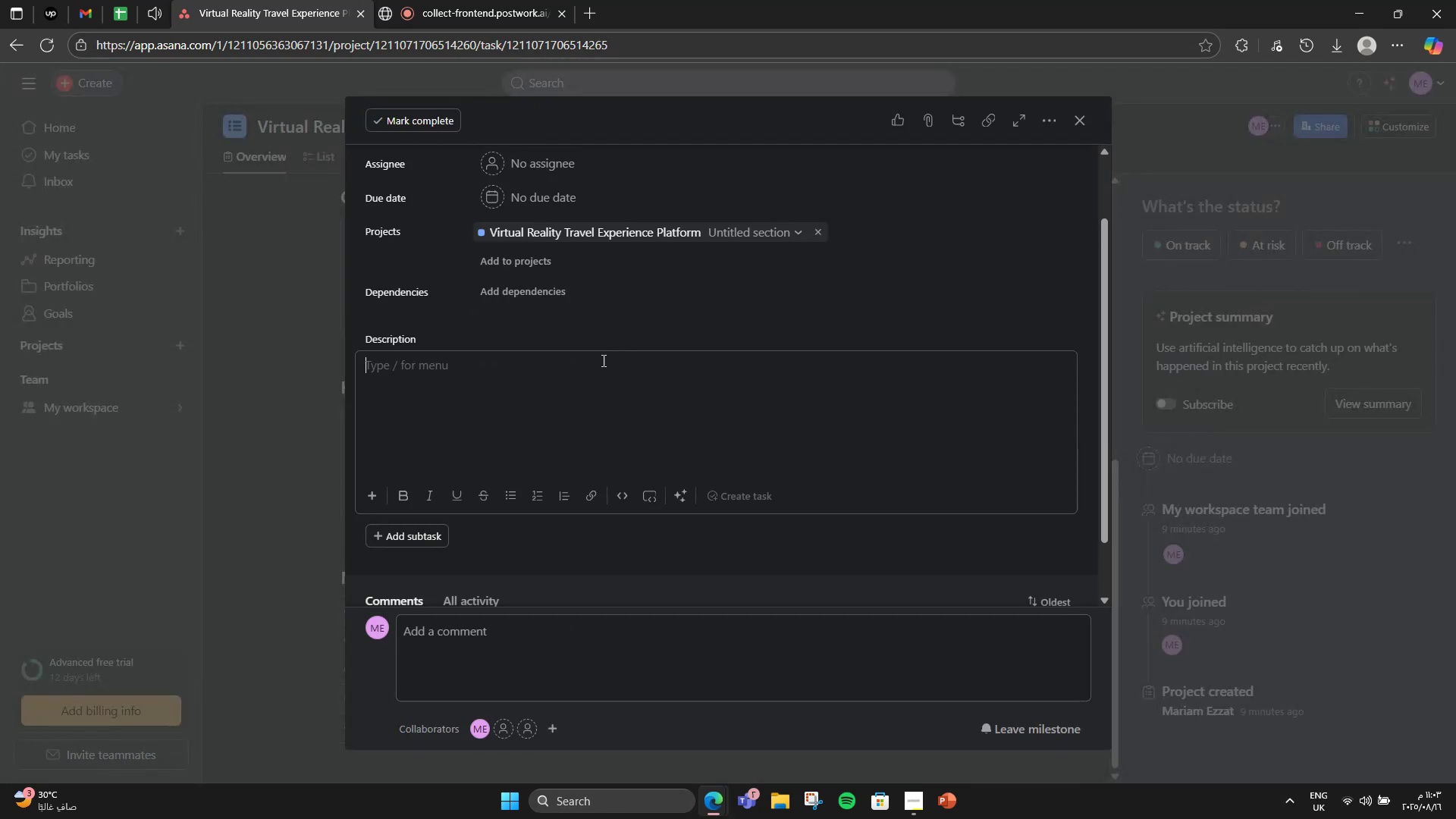 
type(5+ travel content creators onboards)
key(Backspace)
type(ed.)
 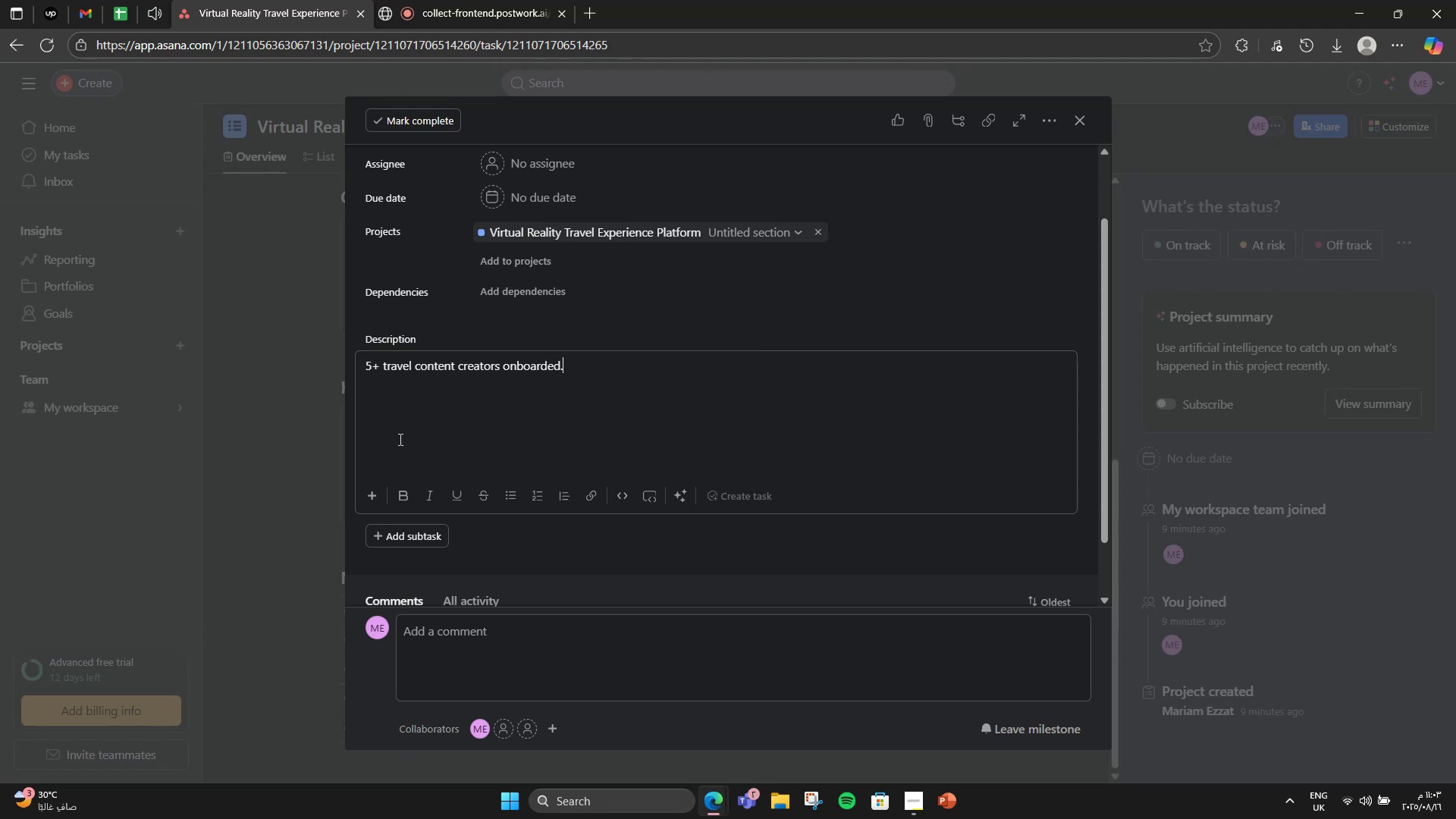 
left_click([247, 472])
 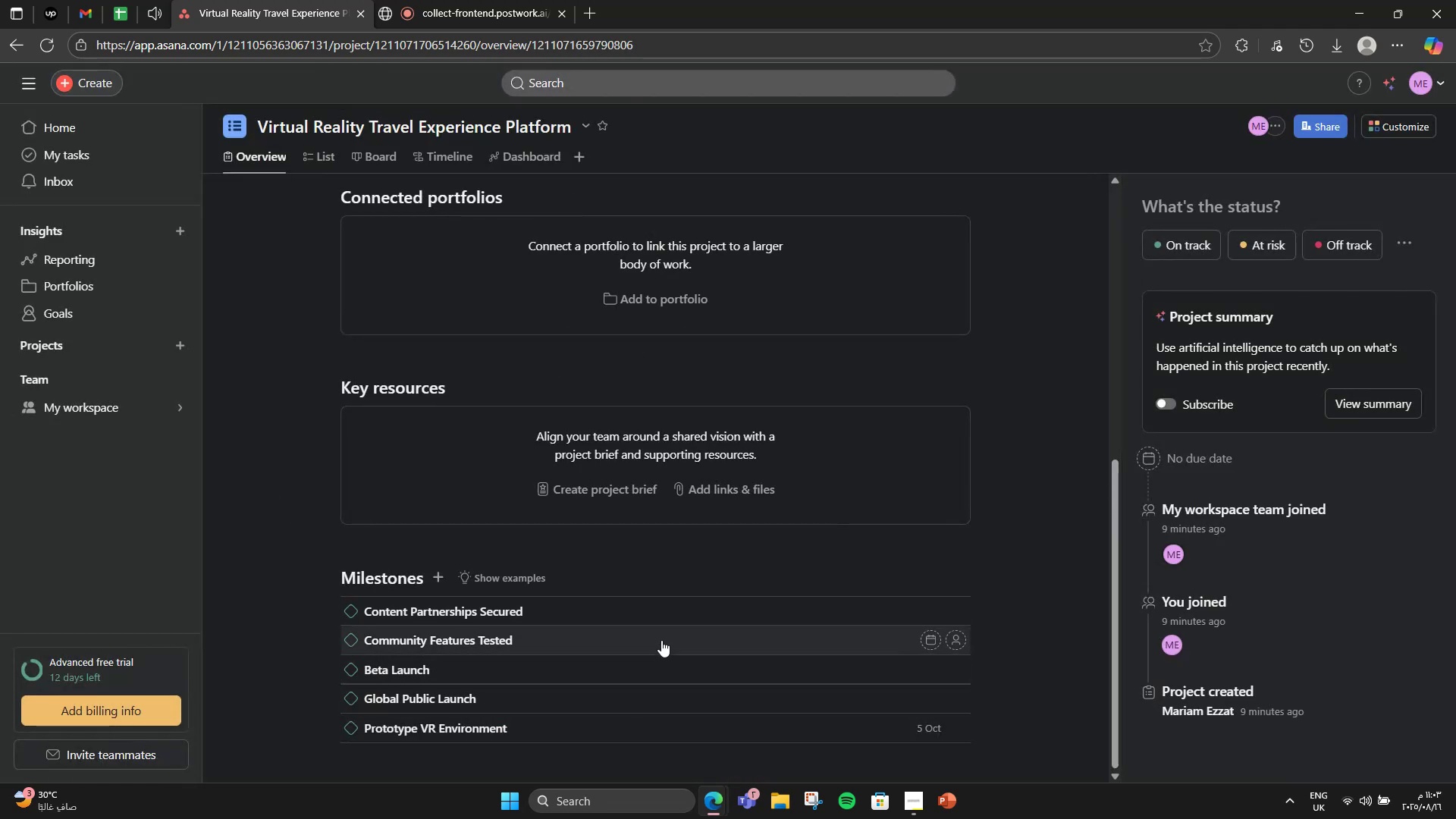 
left_click([671, 622])
 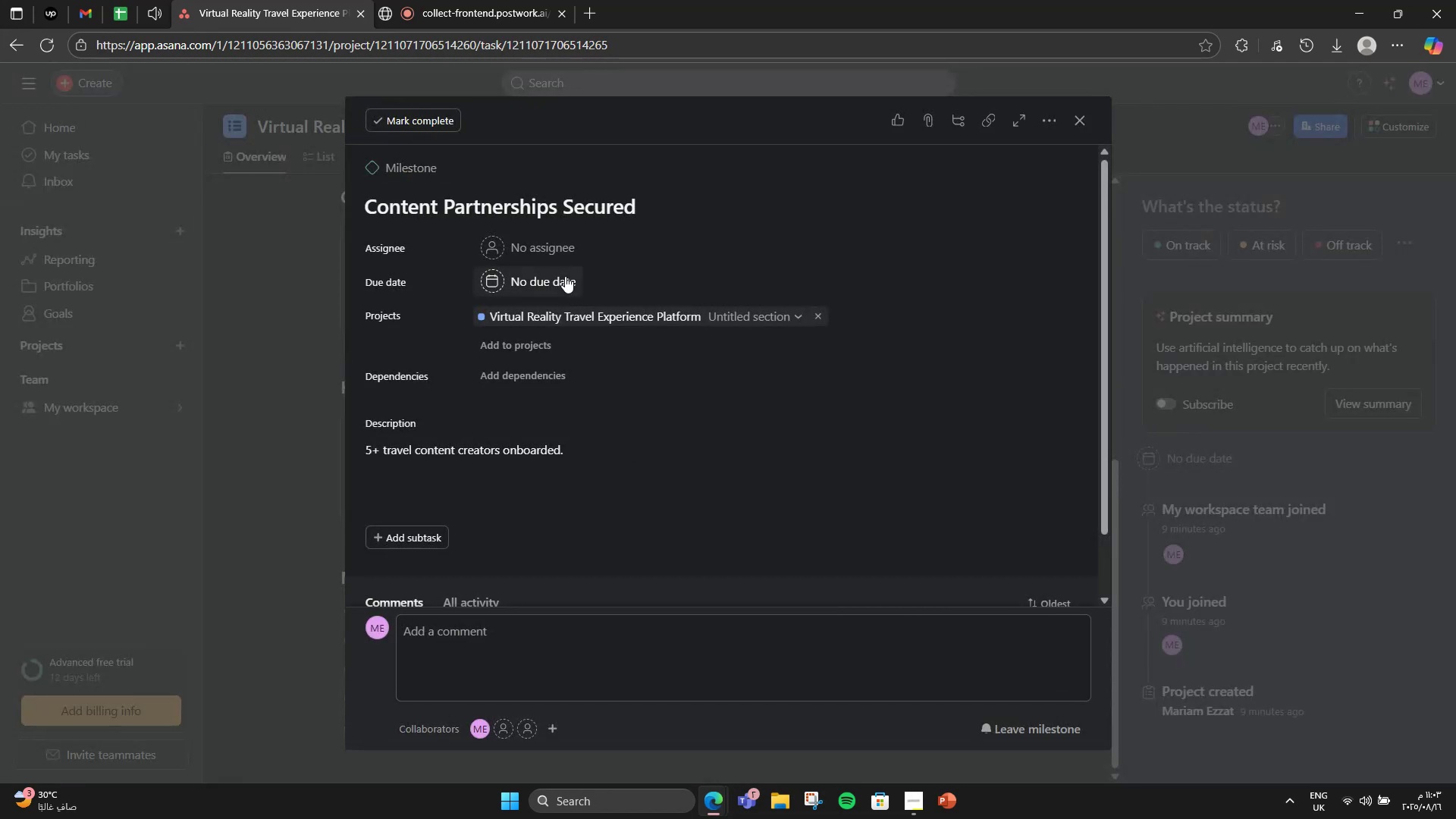 
left_click([563, 277])
 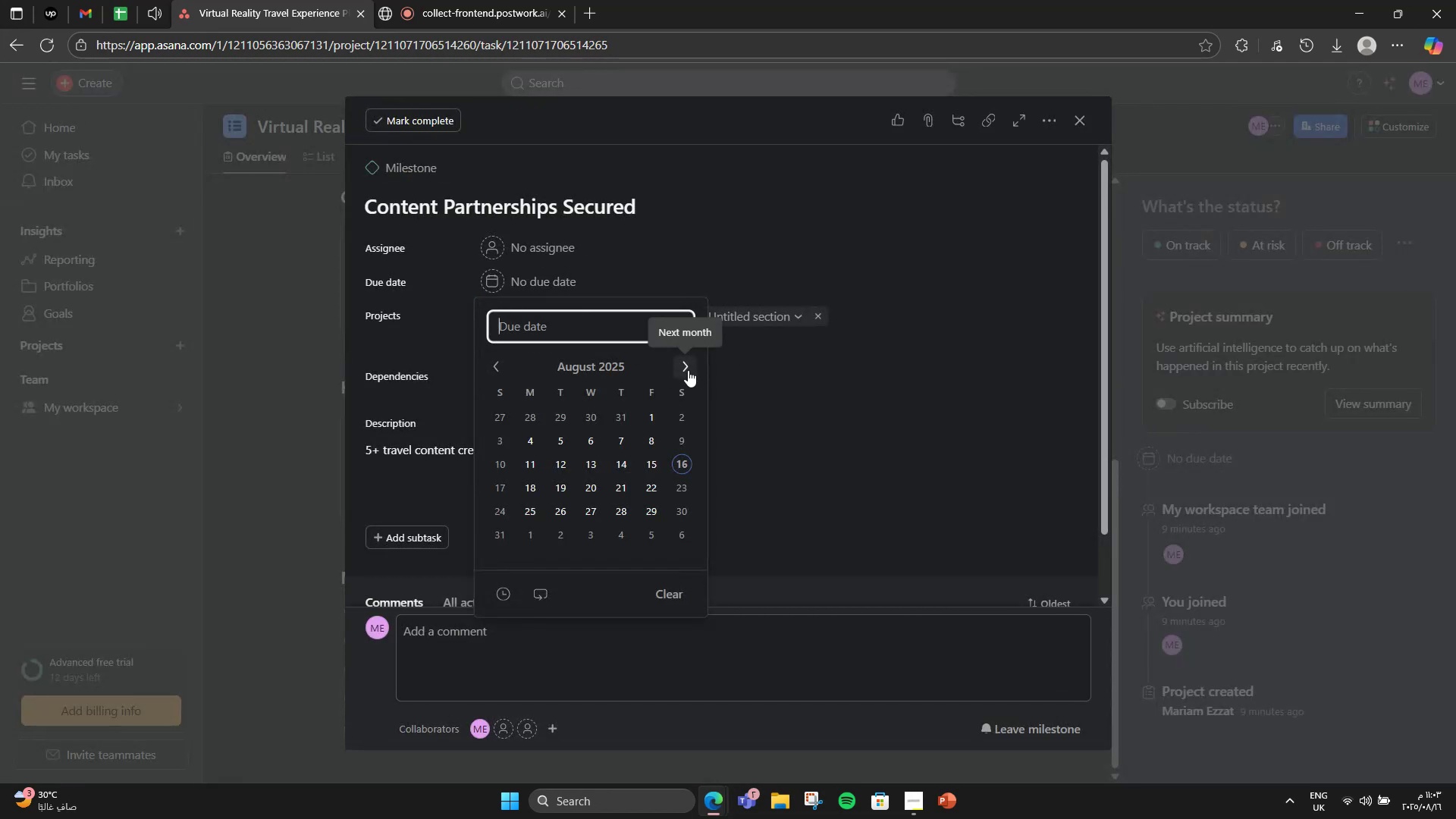 
double_click([687, 371])
 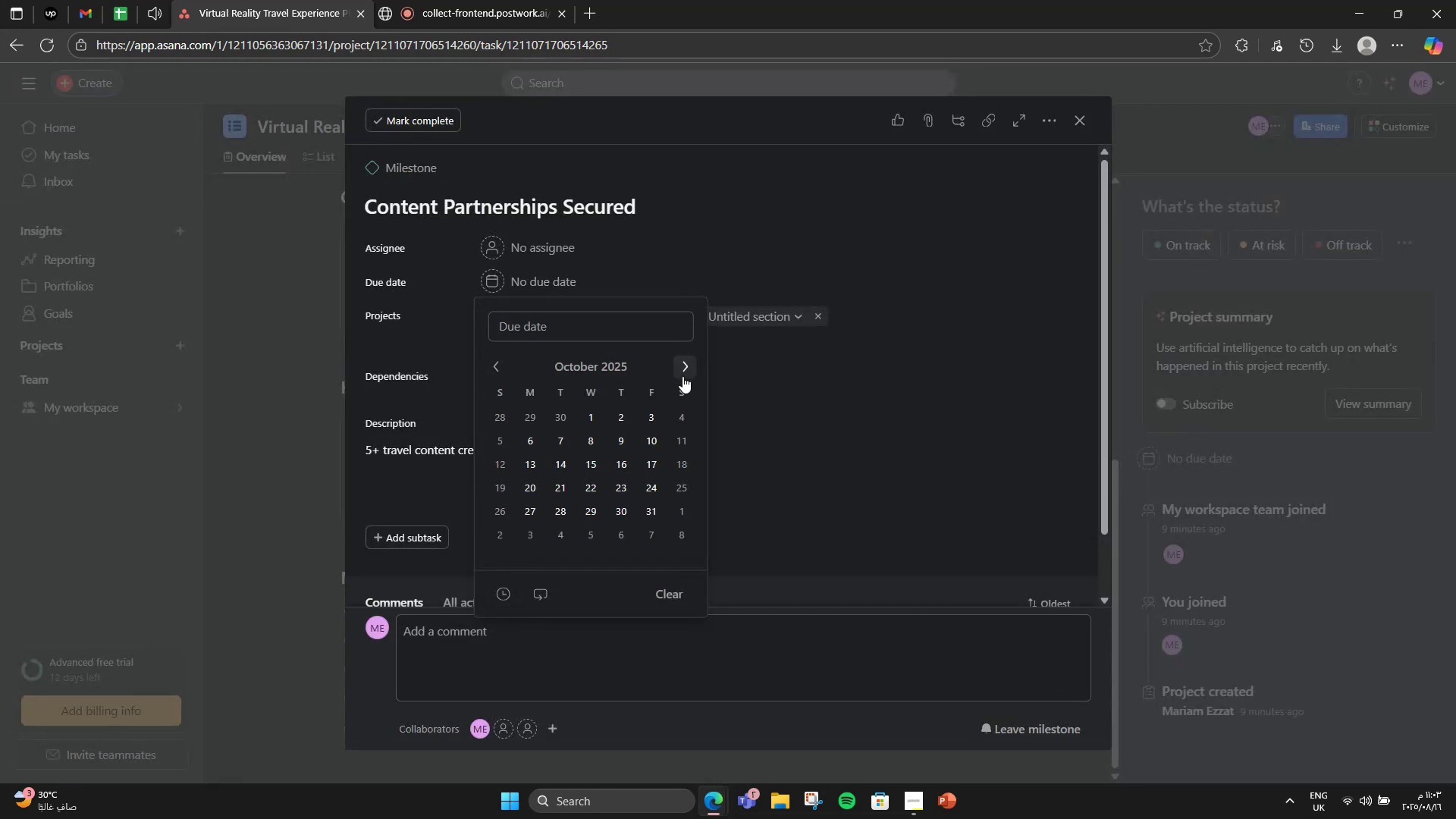 
left_click([682, 376])
 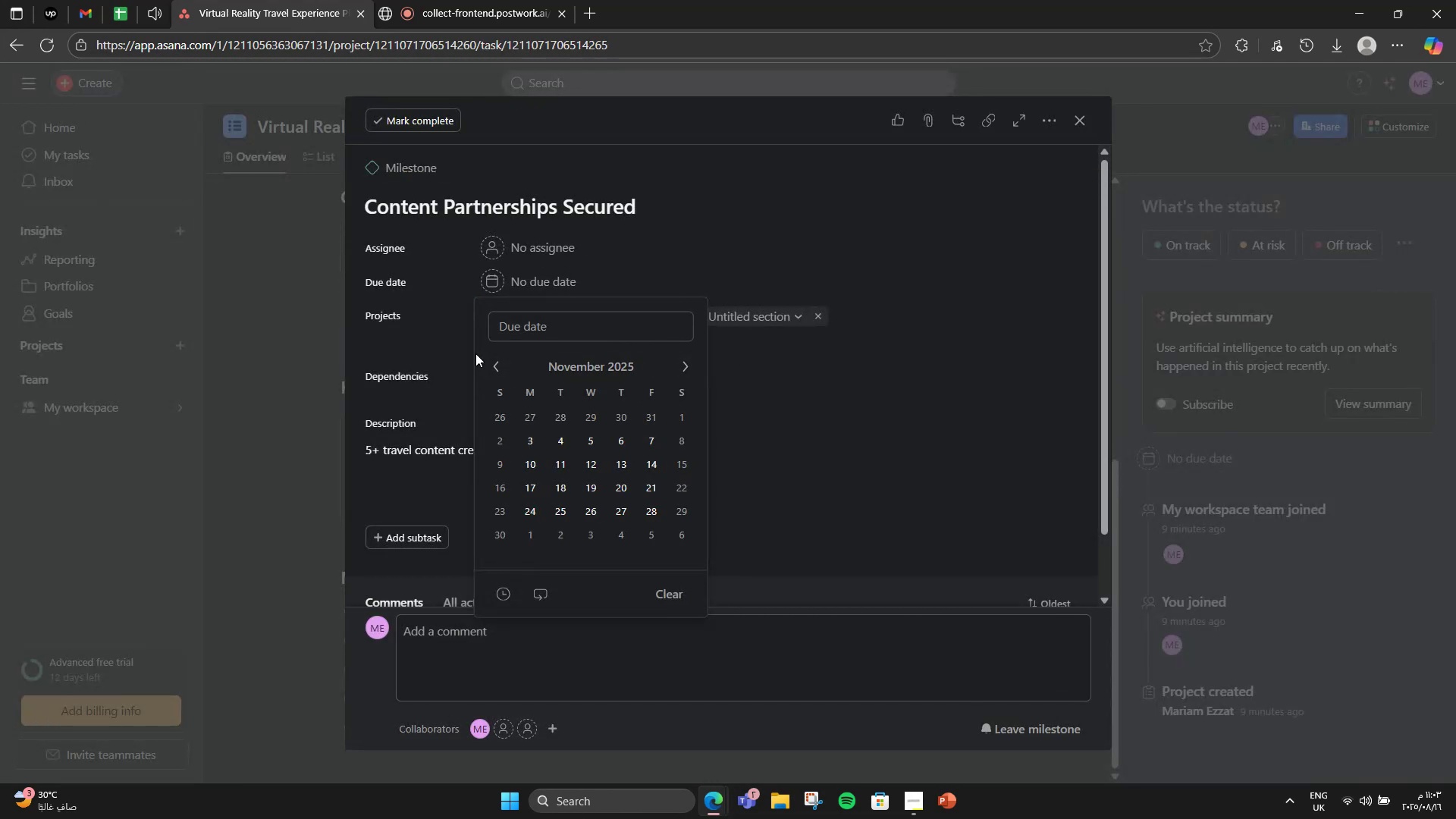 
left_click([497, 358])
 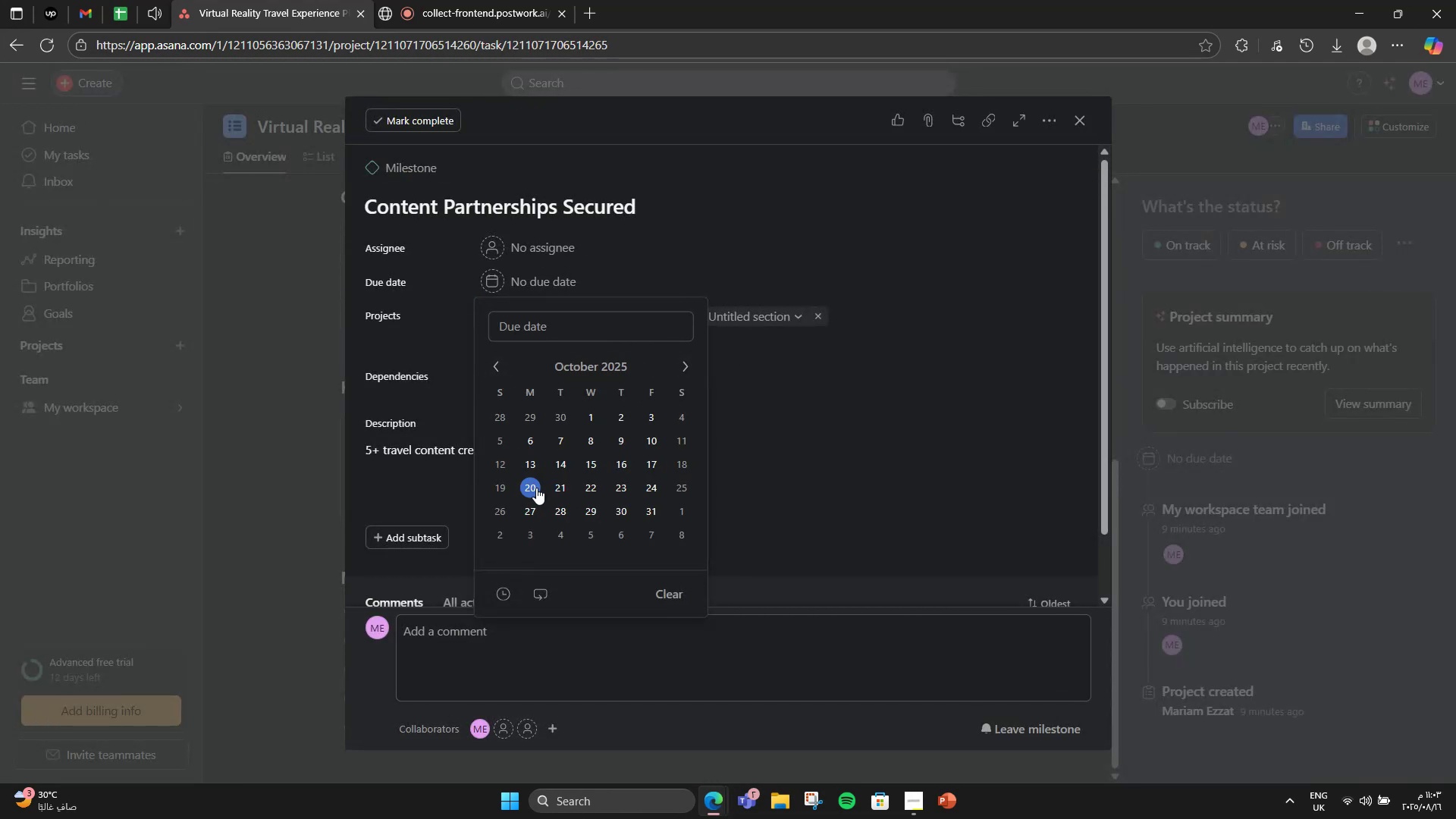 
left_click([536, 488])
 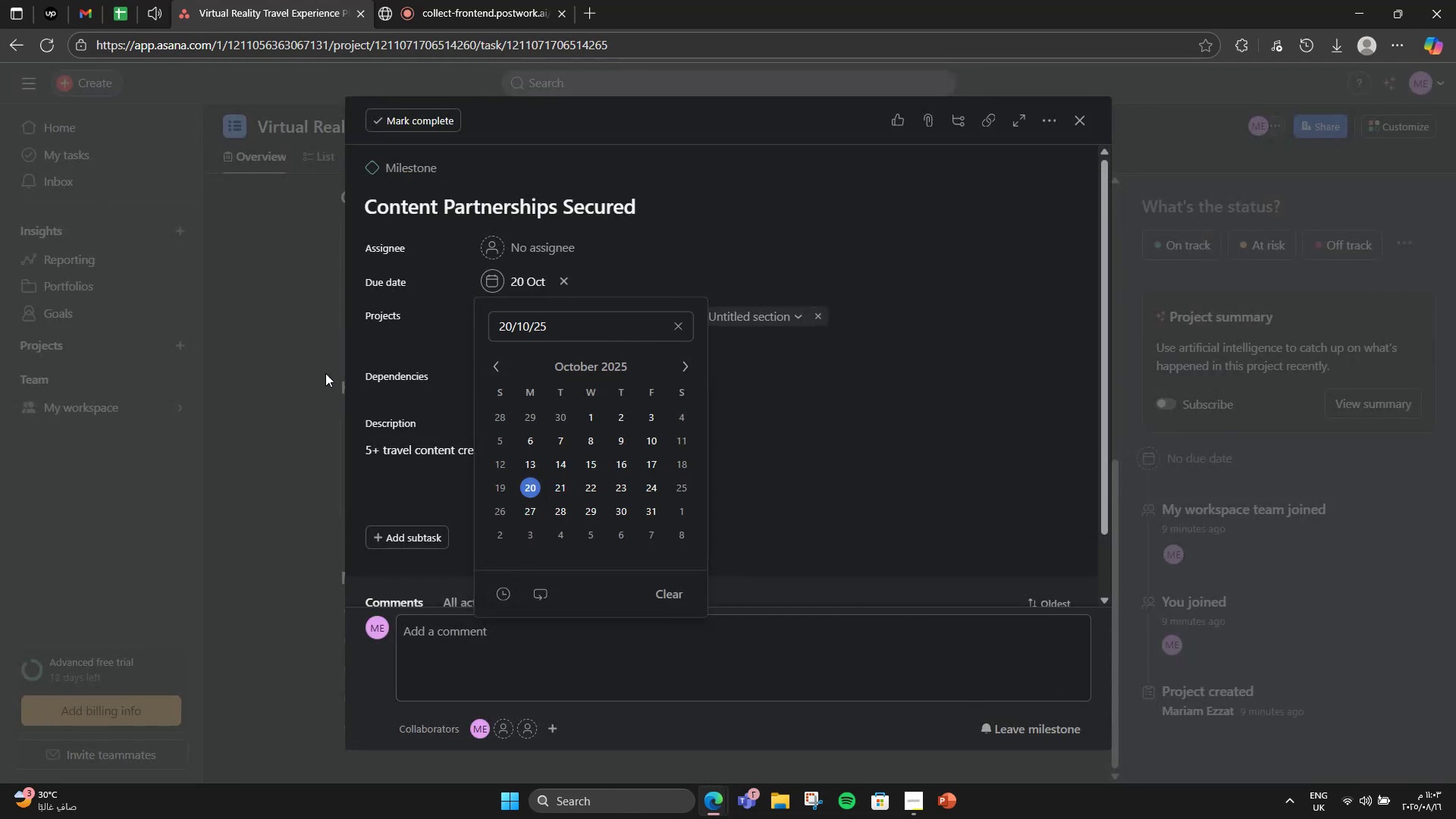 
left_click([276, 369])
 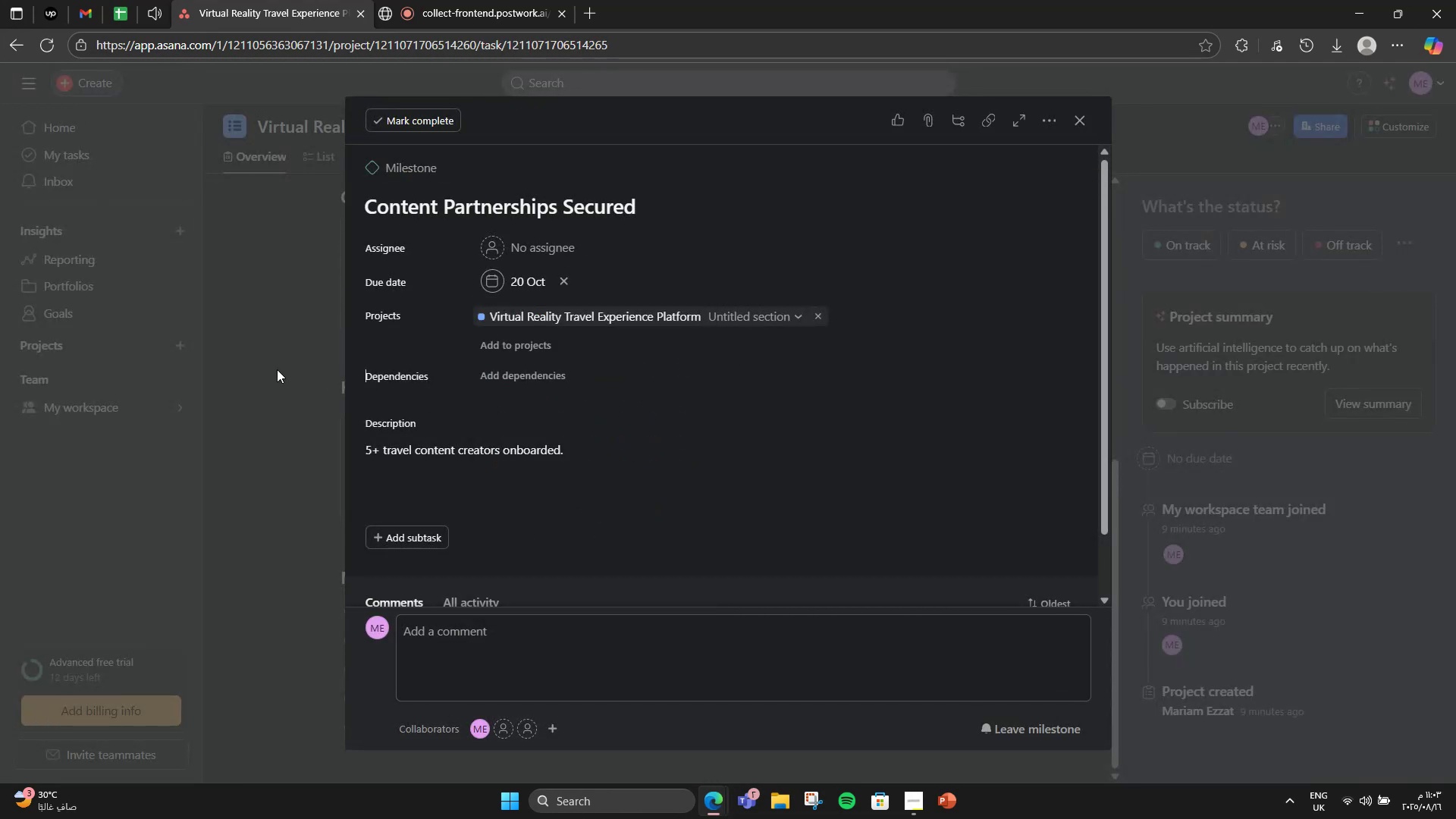 
left_click([287, 375])
 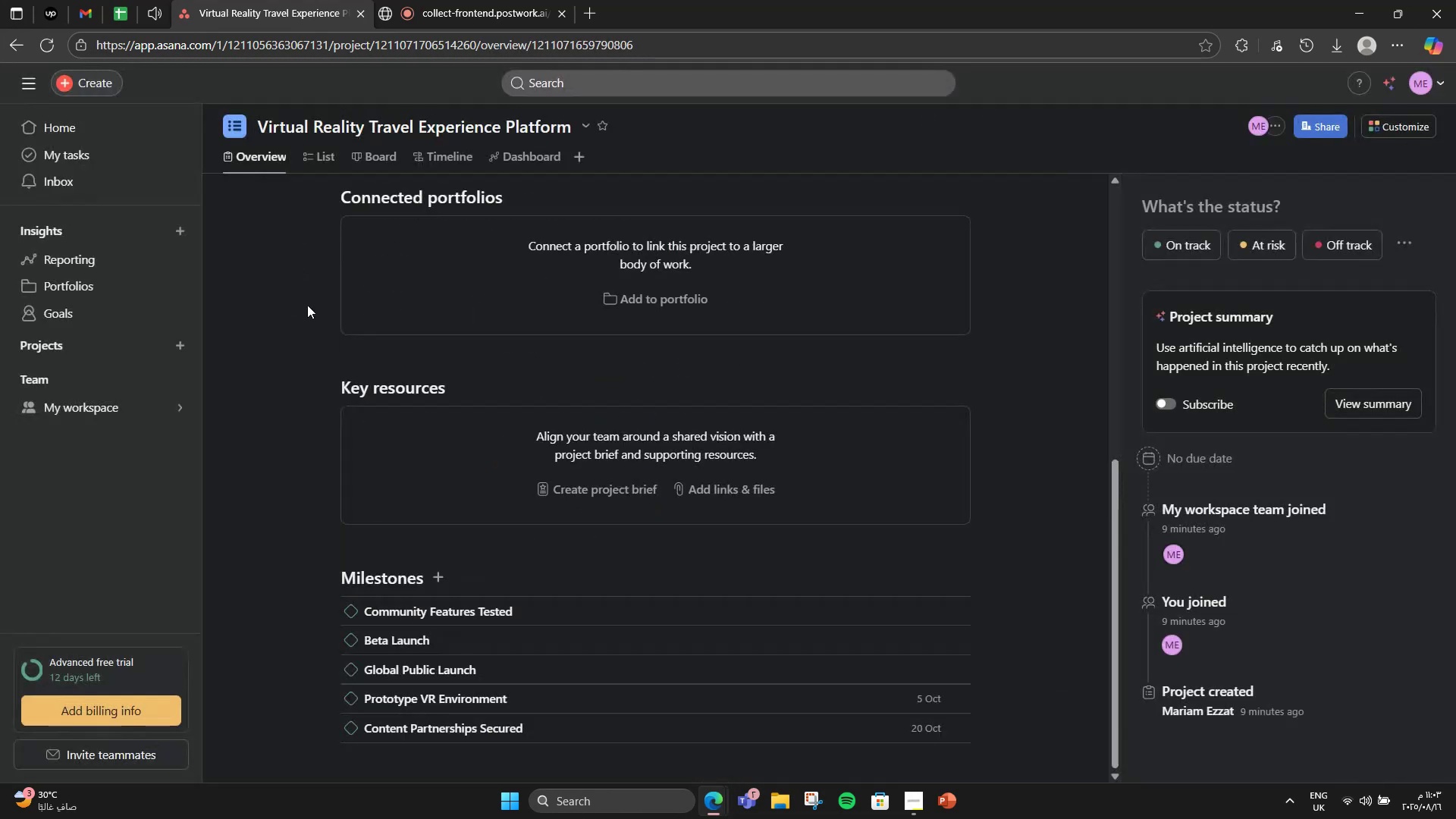 
key(VolumeDown)
 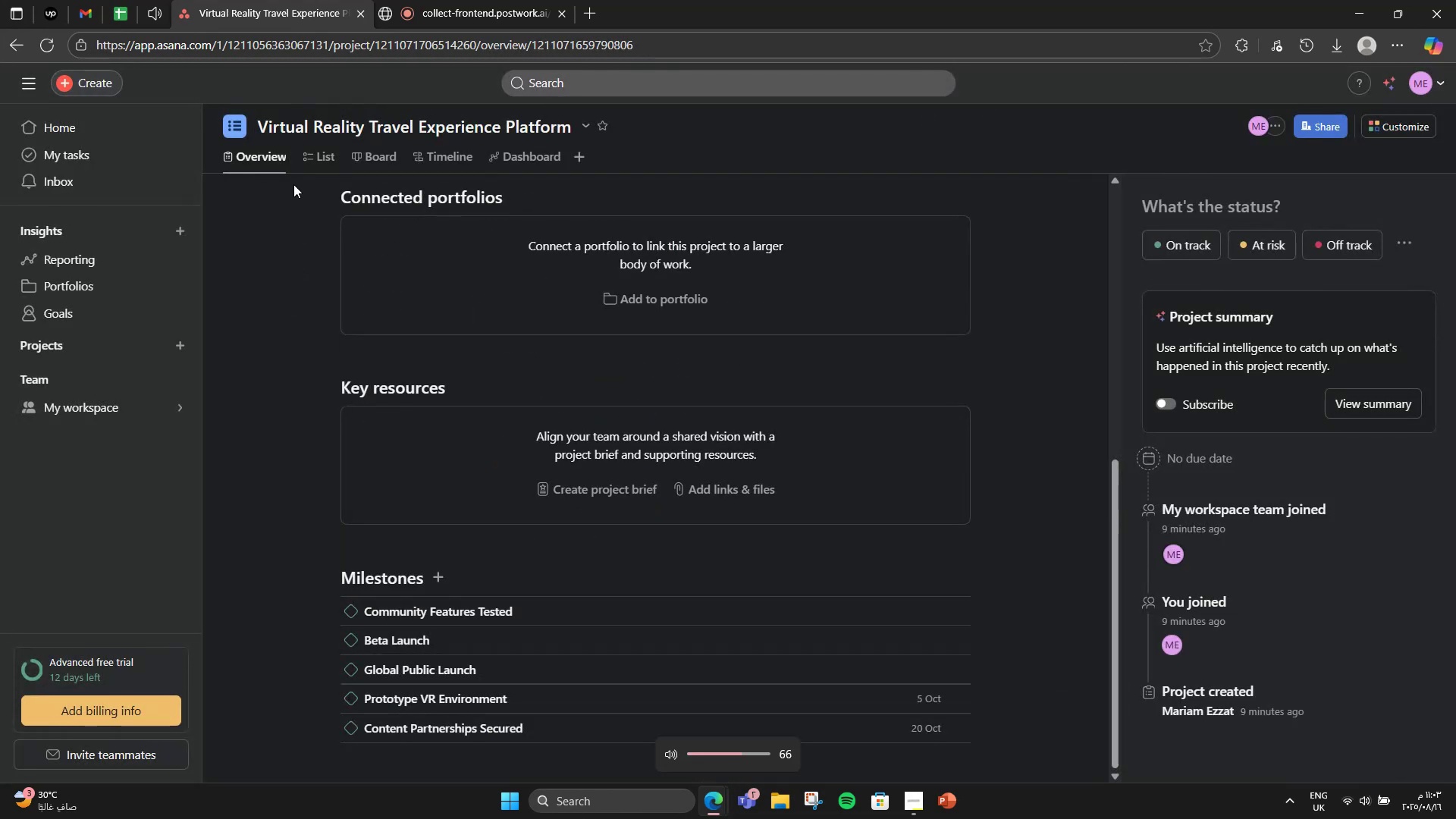 
key(Mute)
 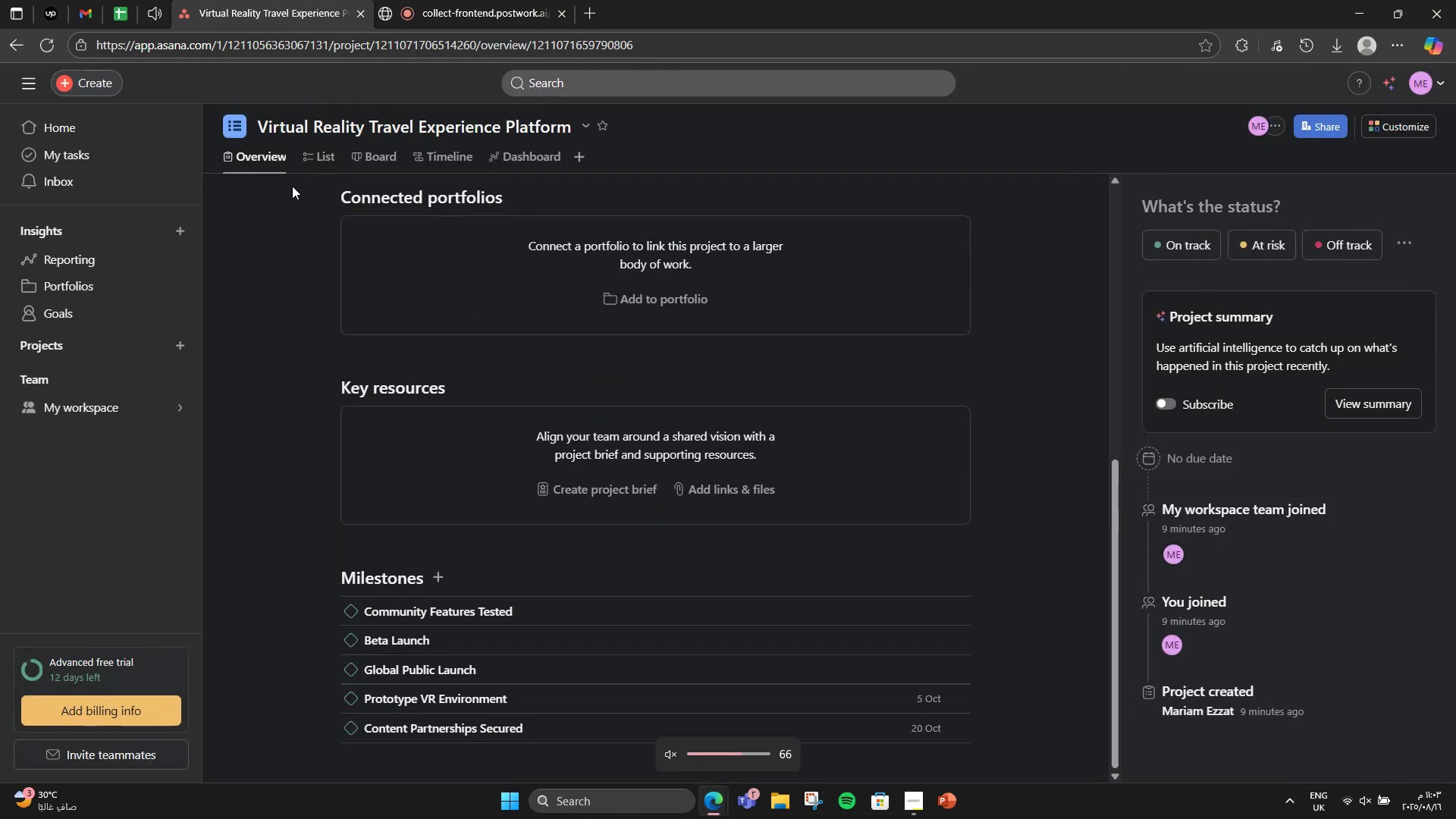 
left_click([297, 143])
 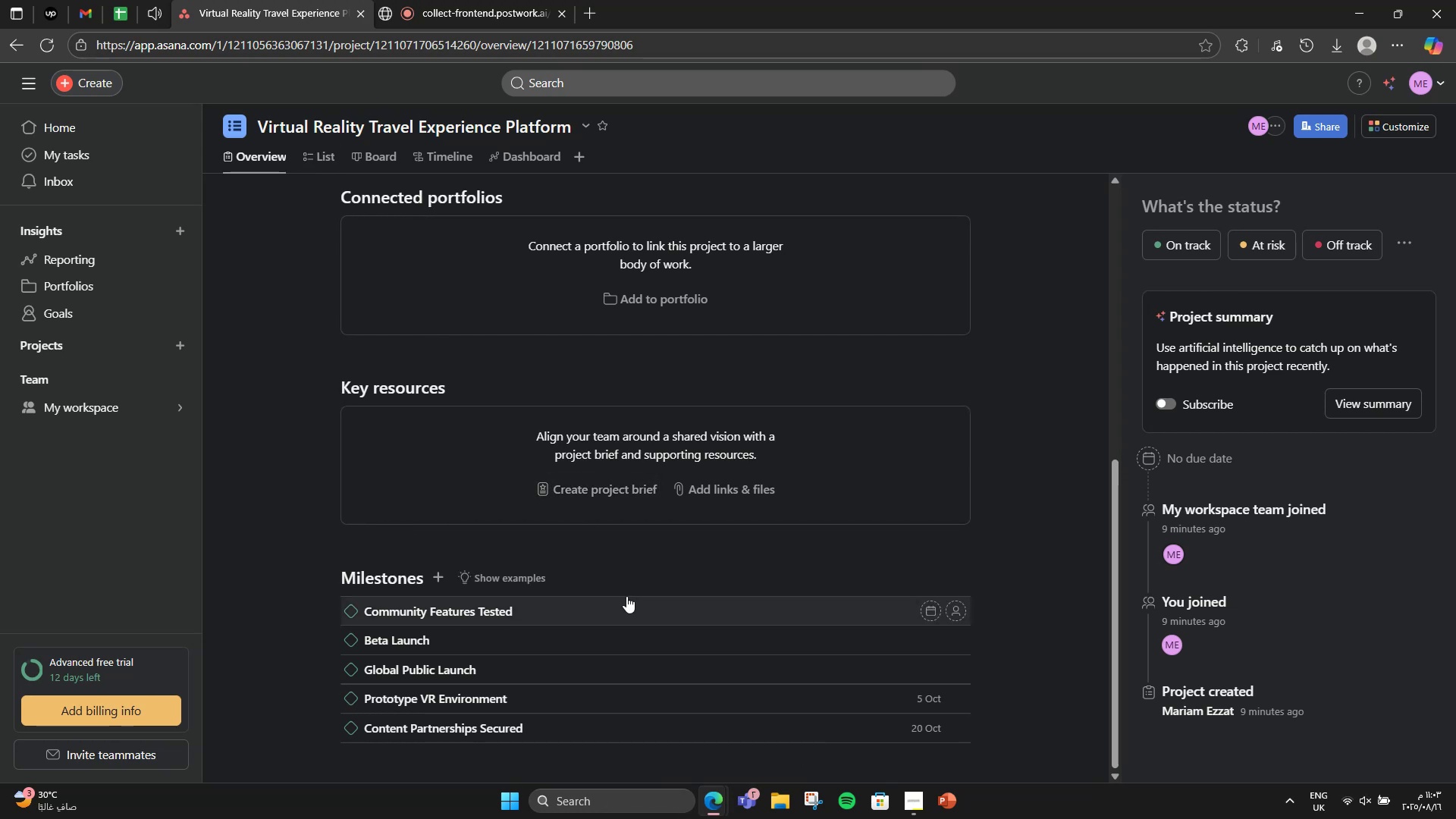 
wait(8.25)
 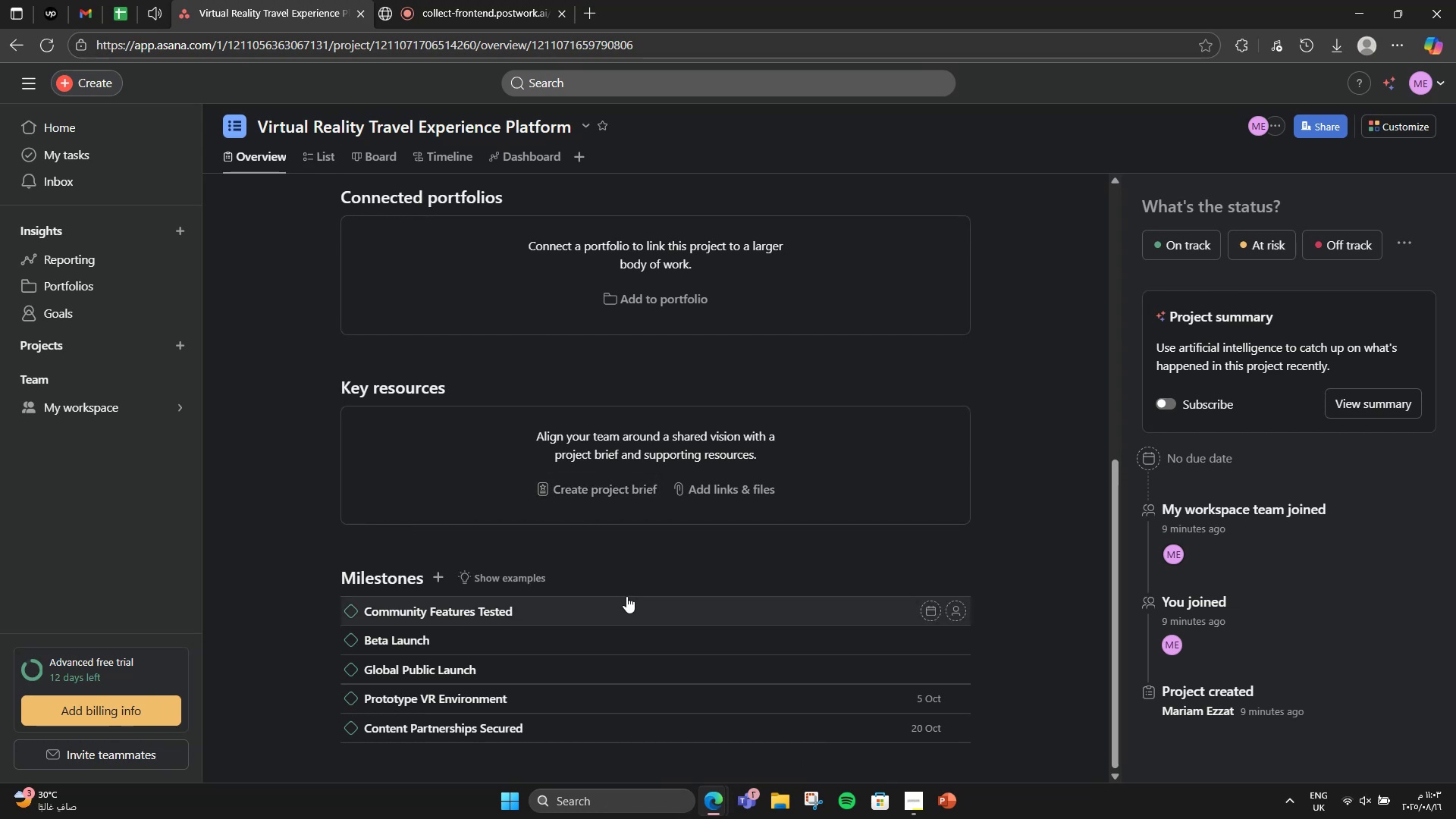 
left_click([726, 610])
 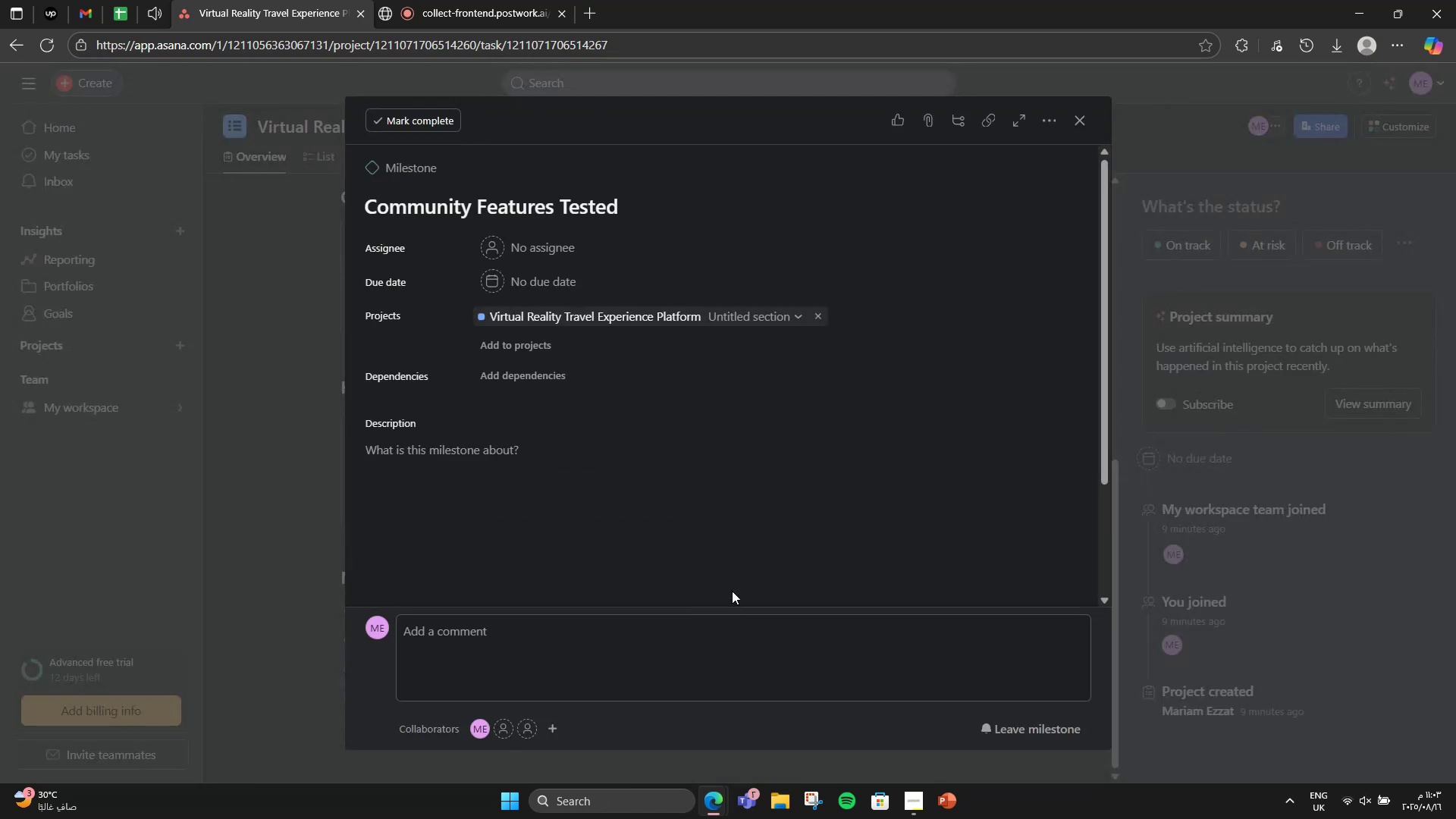 
left_click([714, 534])
 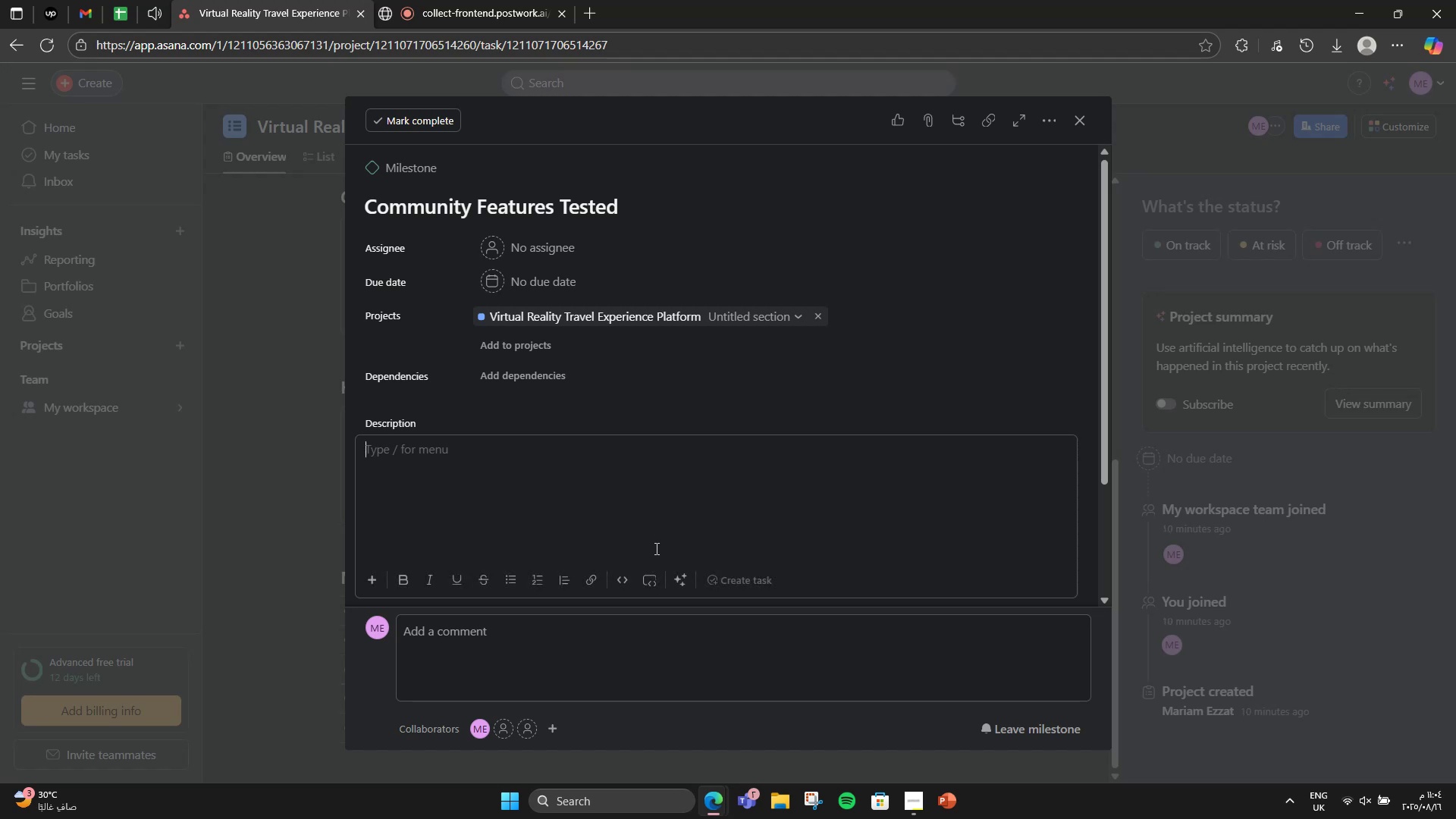 
wait(6.07)
 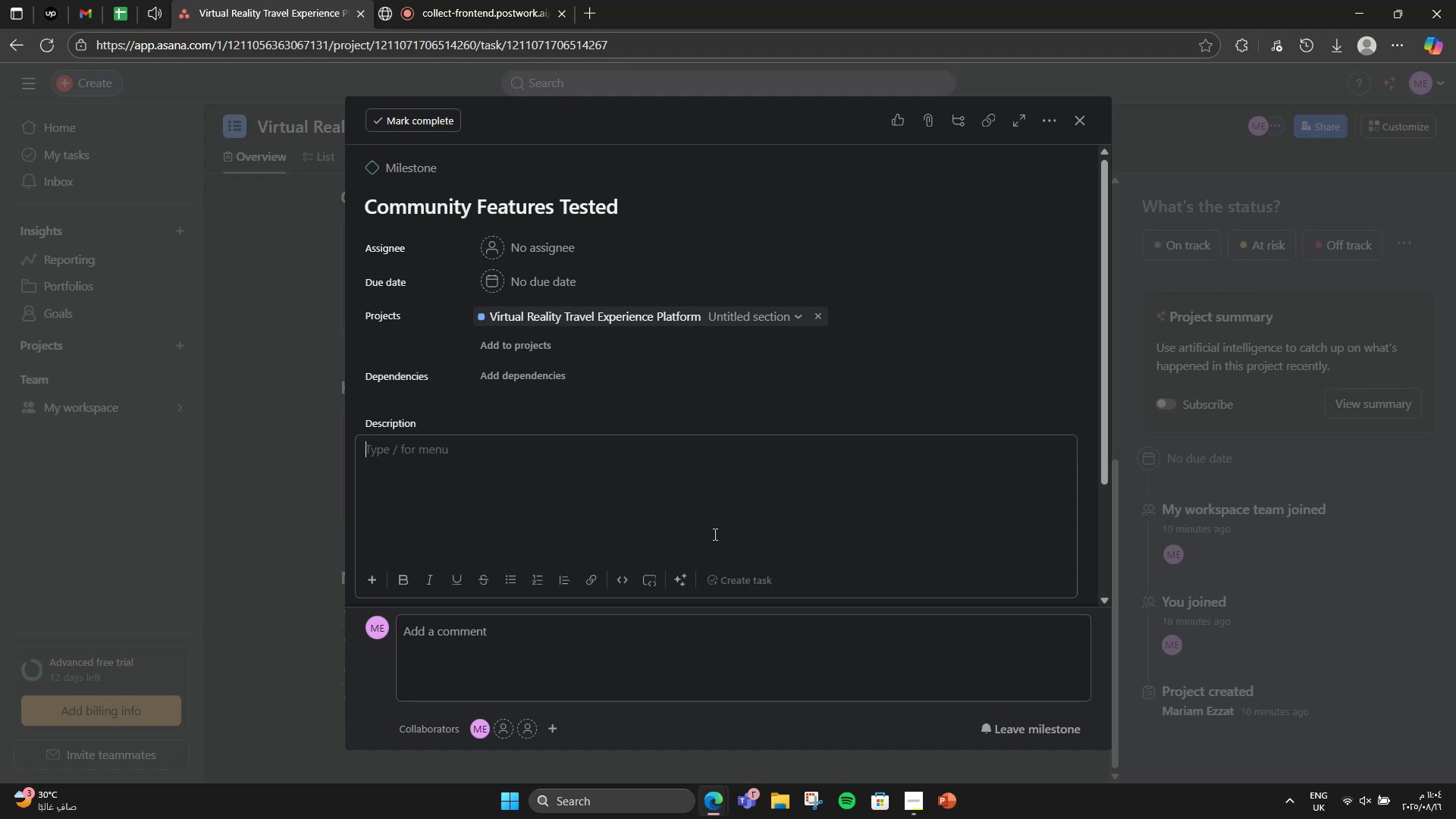 
key(CapsLock)
 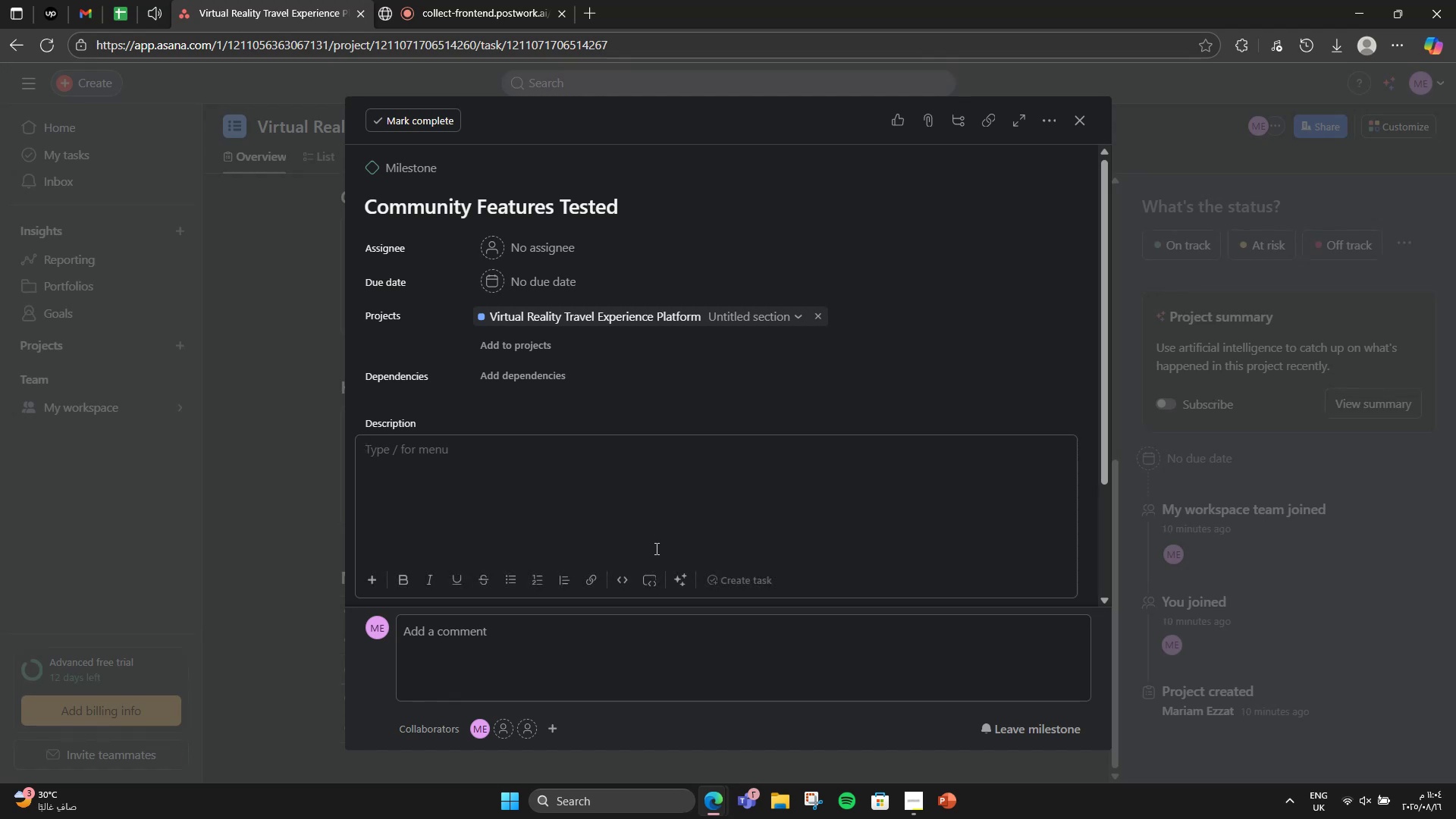 
key(S)
 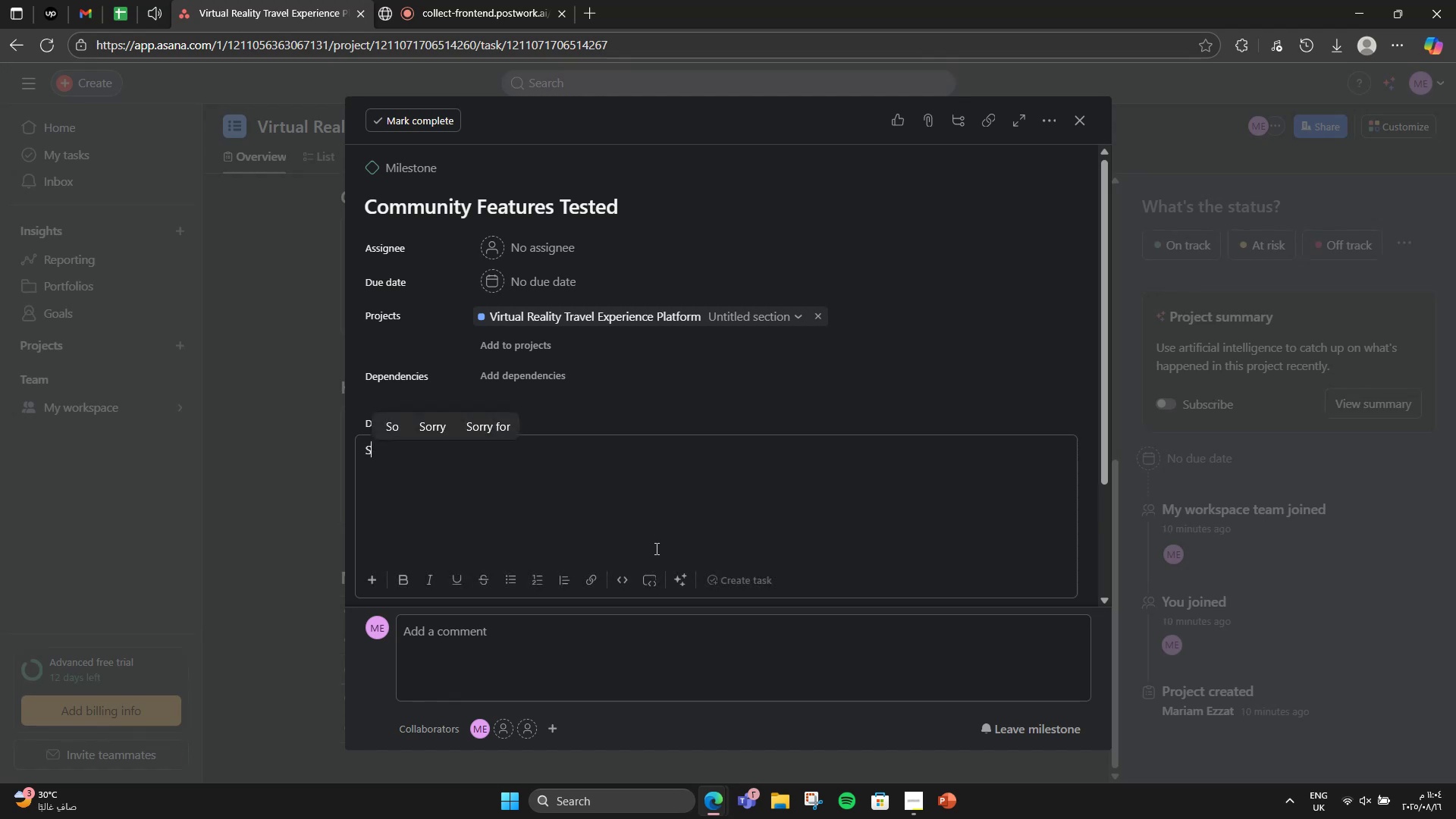 
key(CapsLock)
 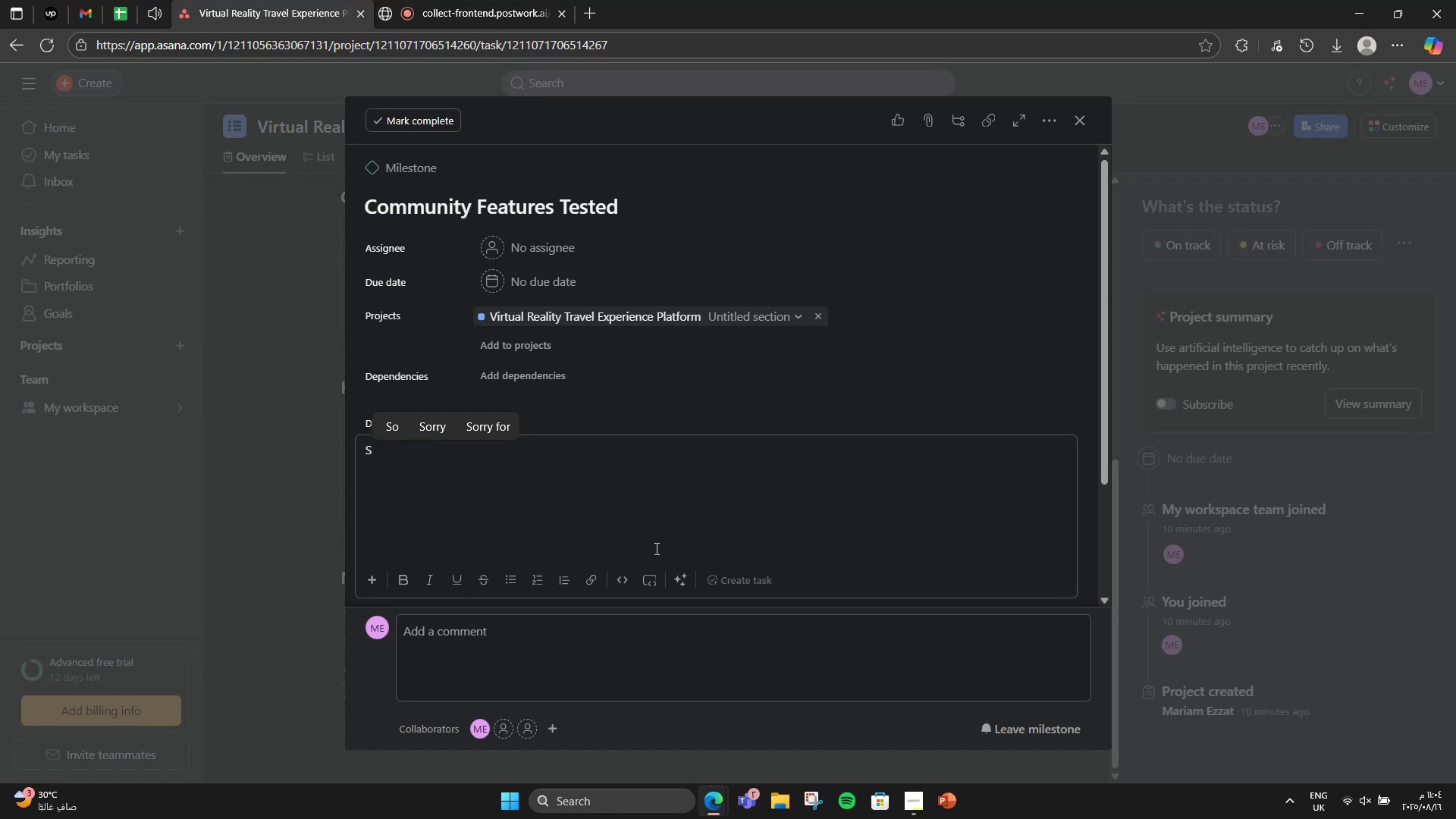 
wait(6.23)
 